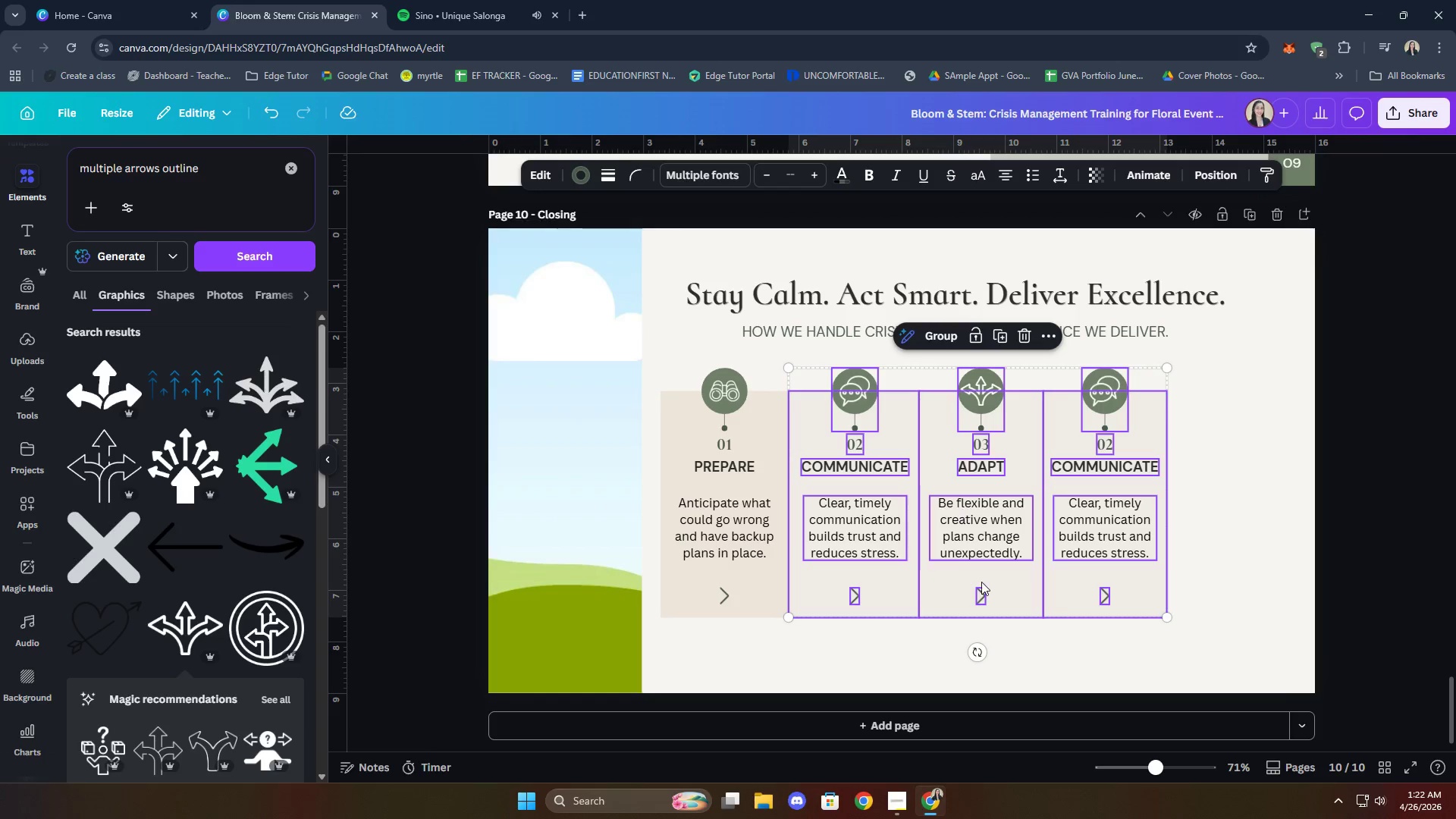 
left_click([1071, 665])
 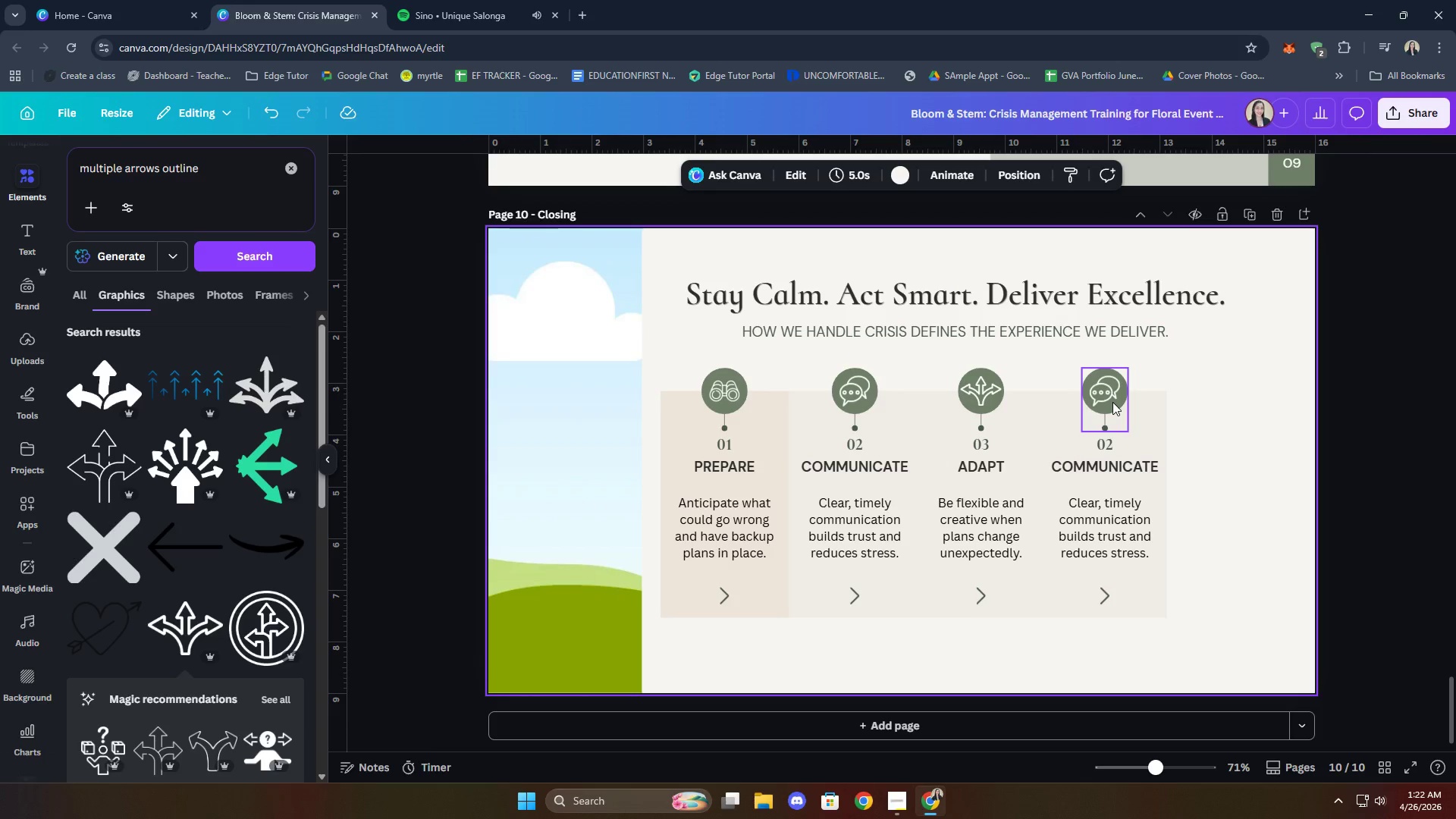 
wait(13.41)
 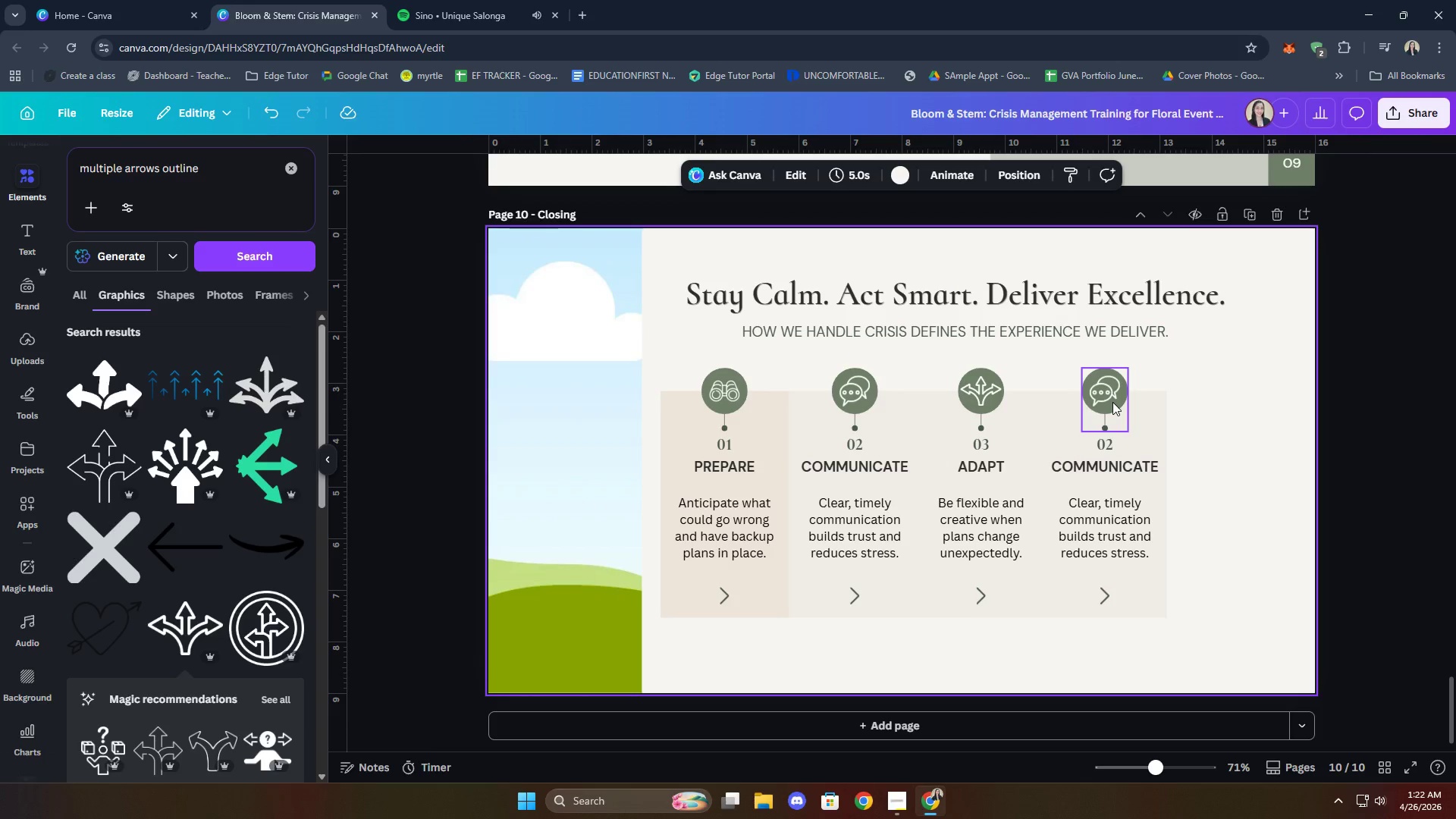 
left_click([1116, 399])
 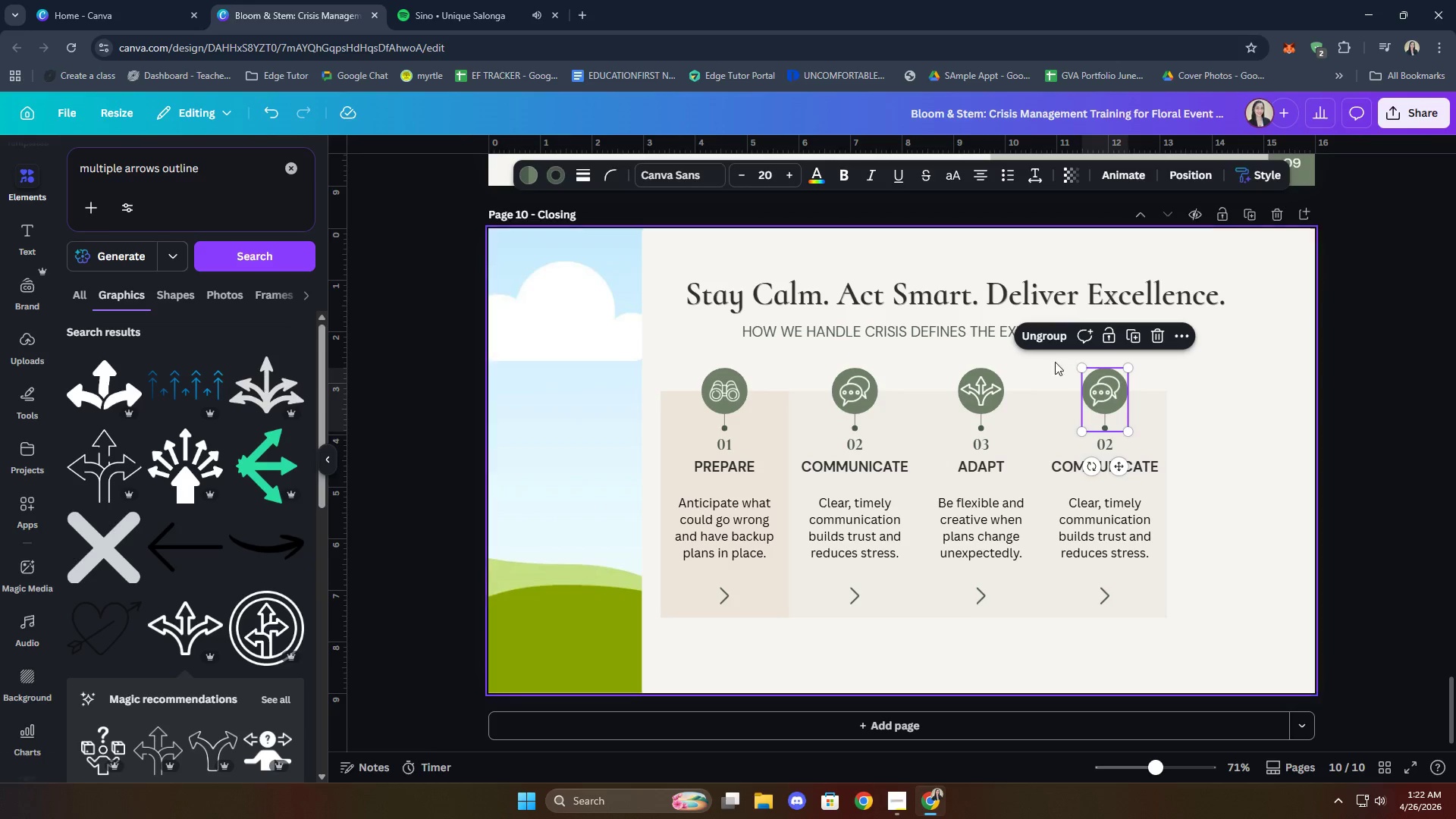 
left_click([1040, 328])
 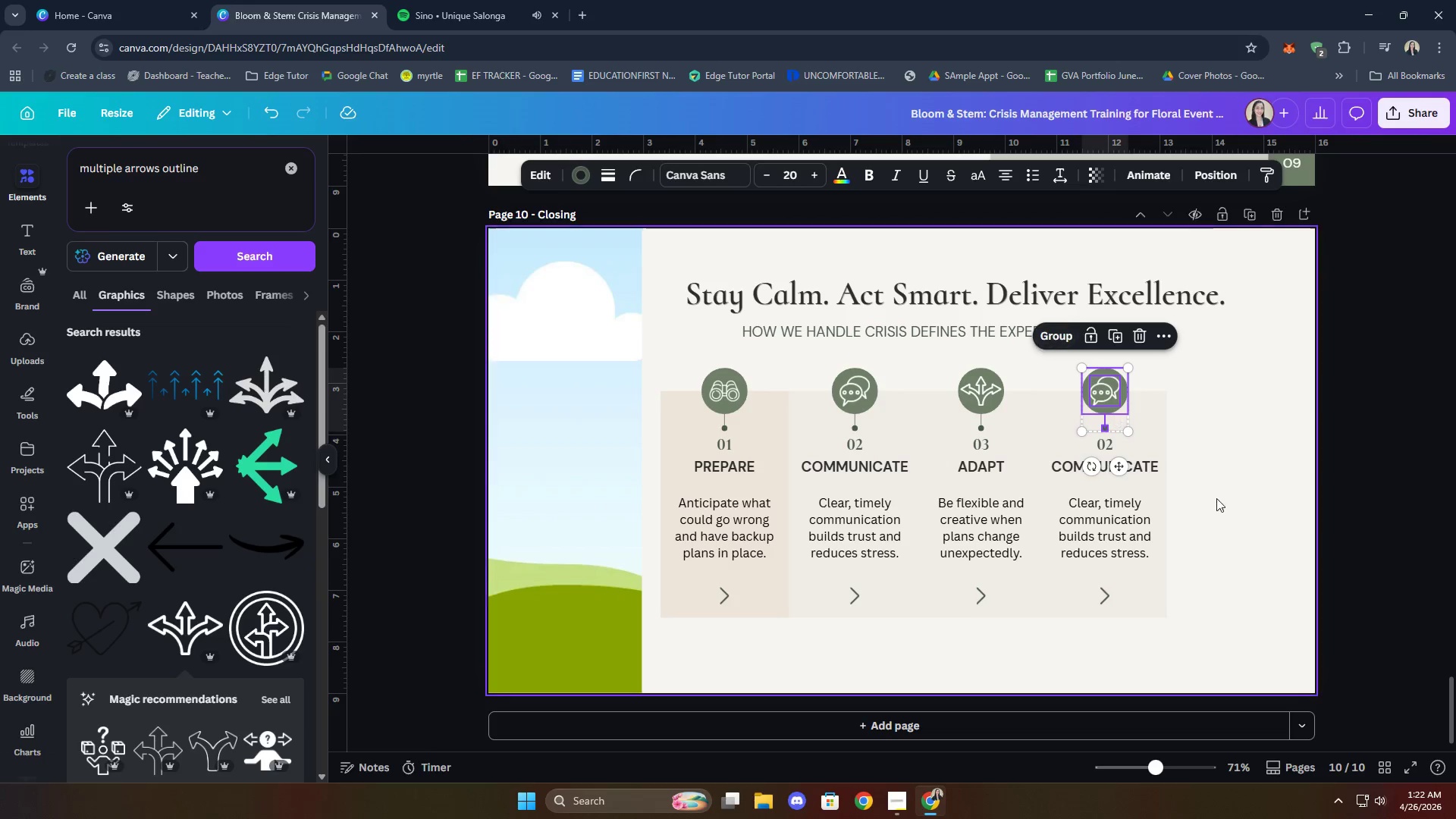 
left_click([1266, 522])
 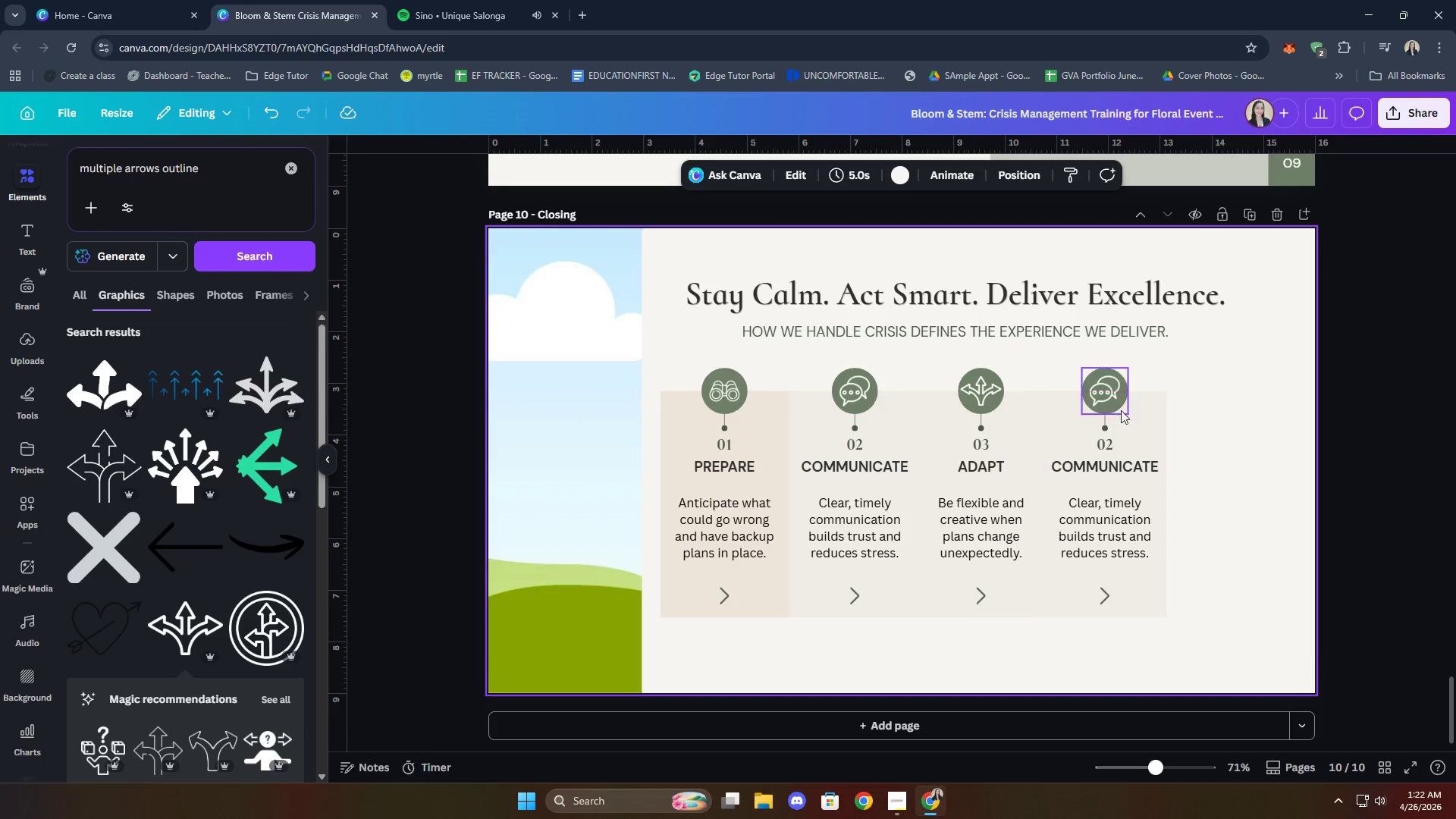 
left_click([1108, 391])
 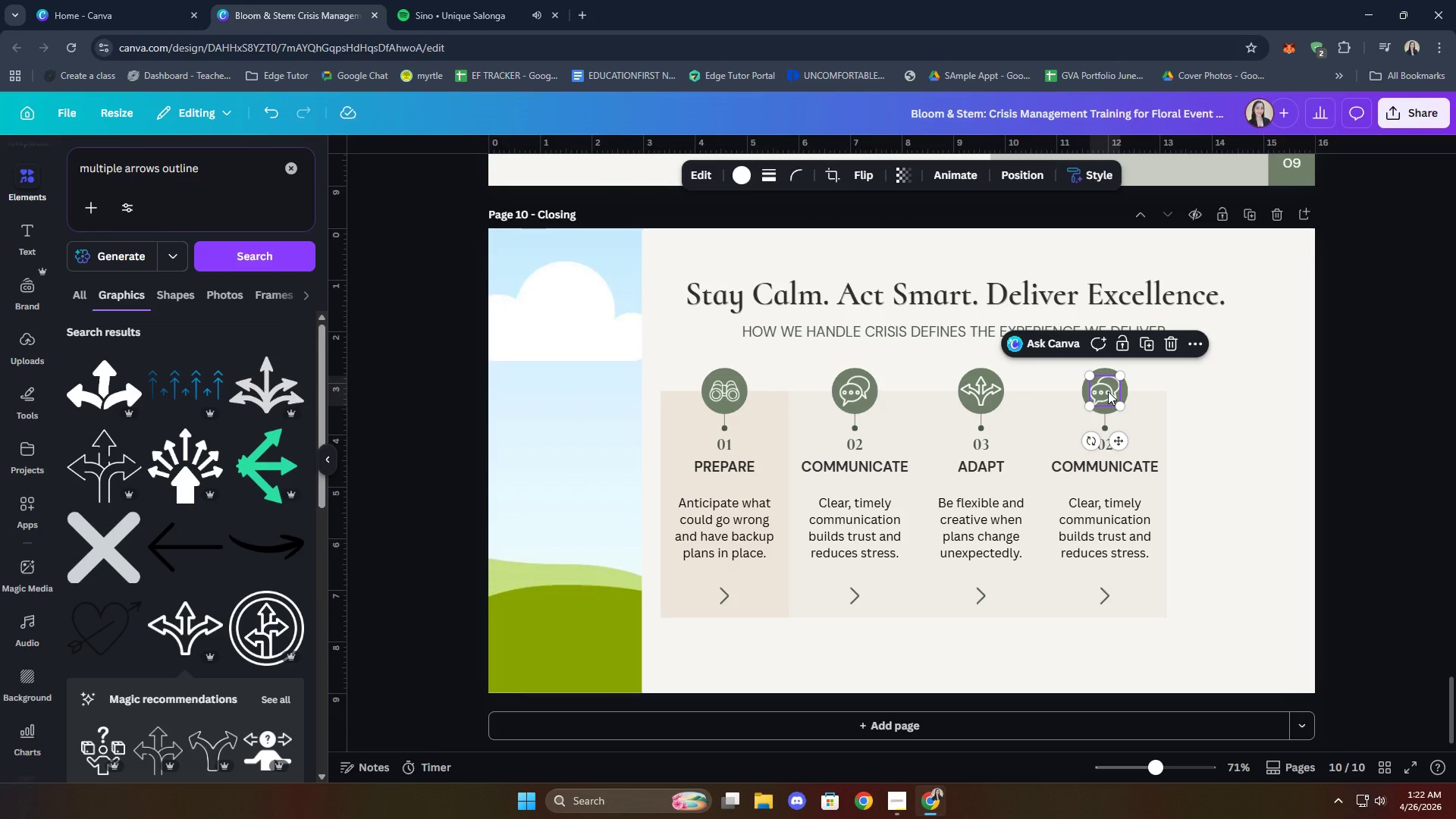 
key(Delete)
 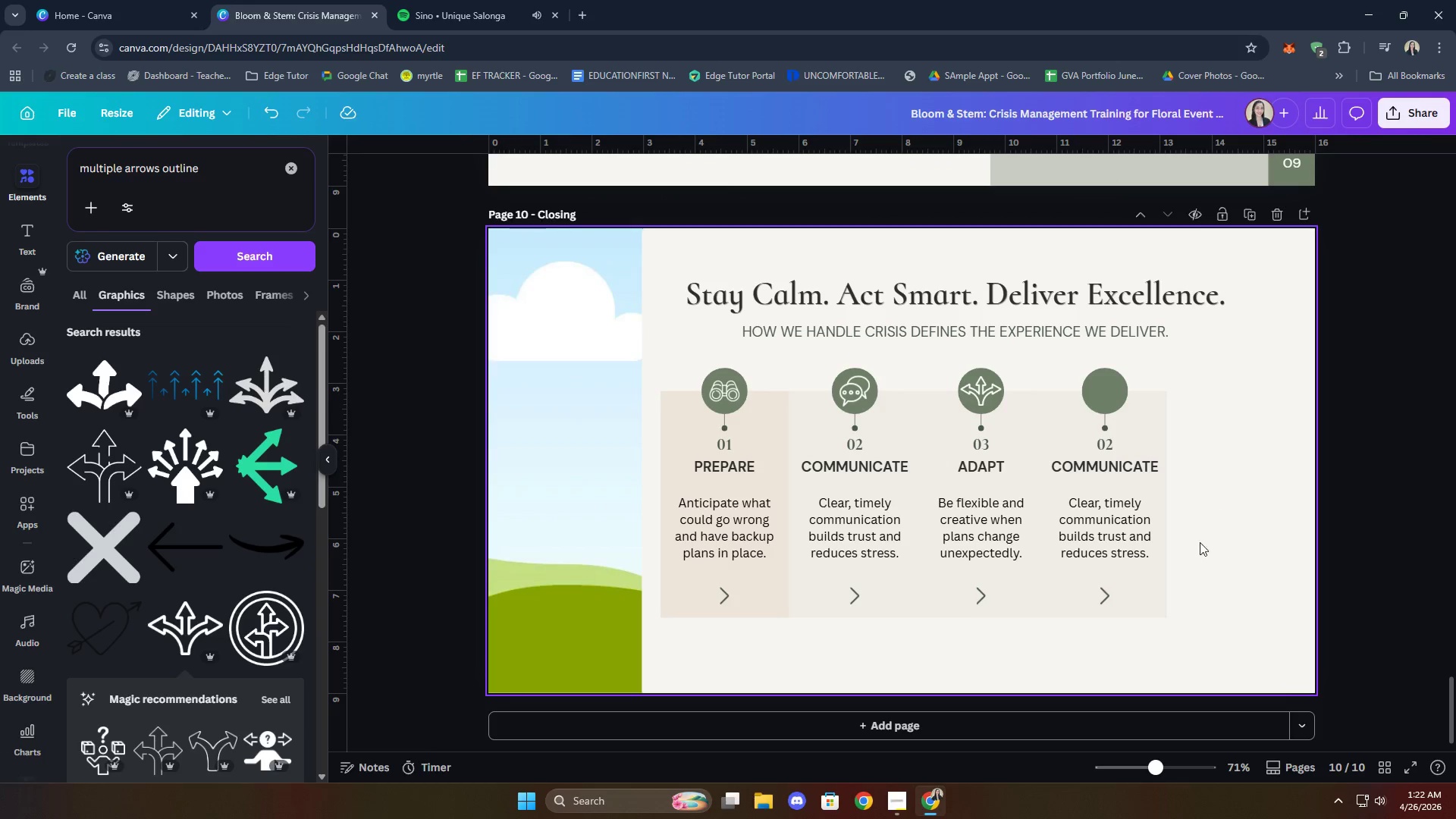 
double_click([1109, 442])
 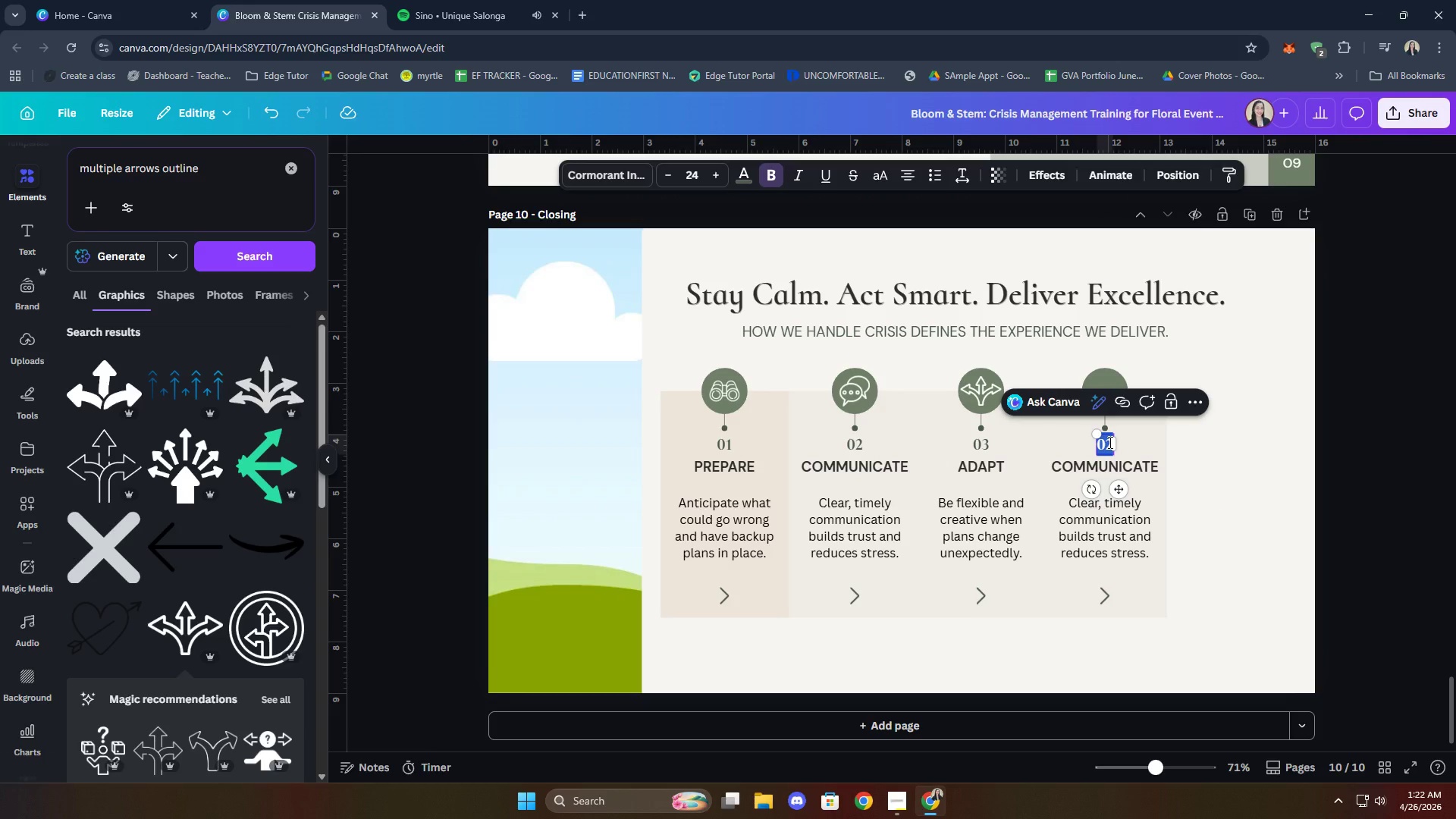 
triple_click([1109, 442])
 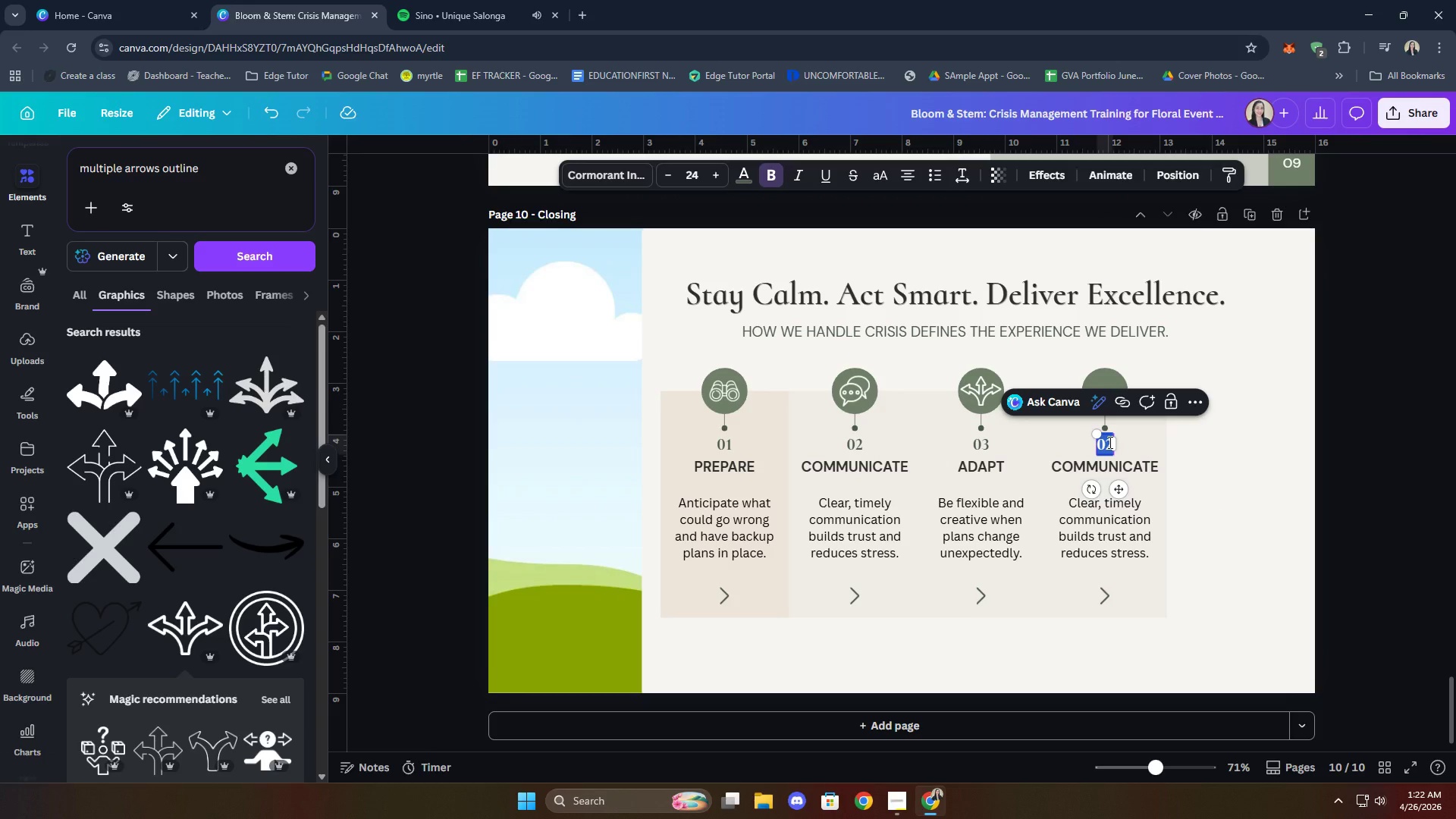 
triple_click([1109, 442])
 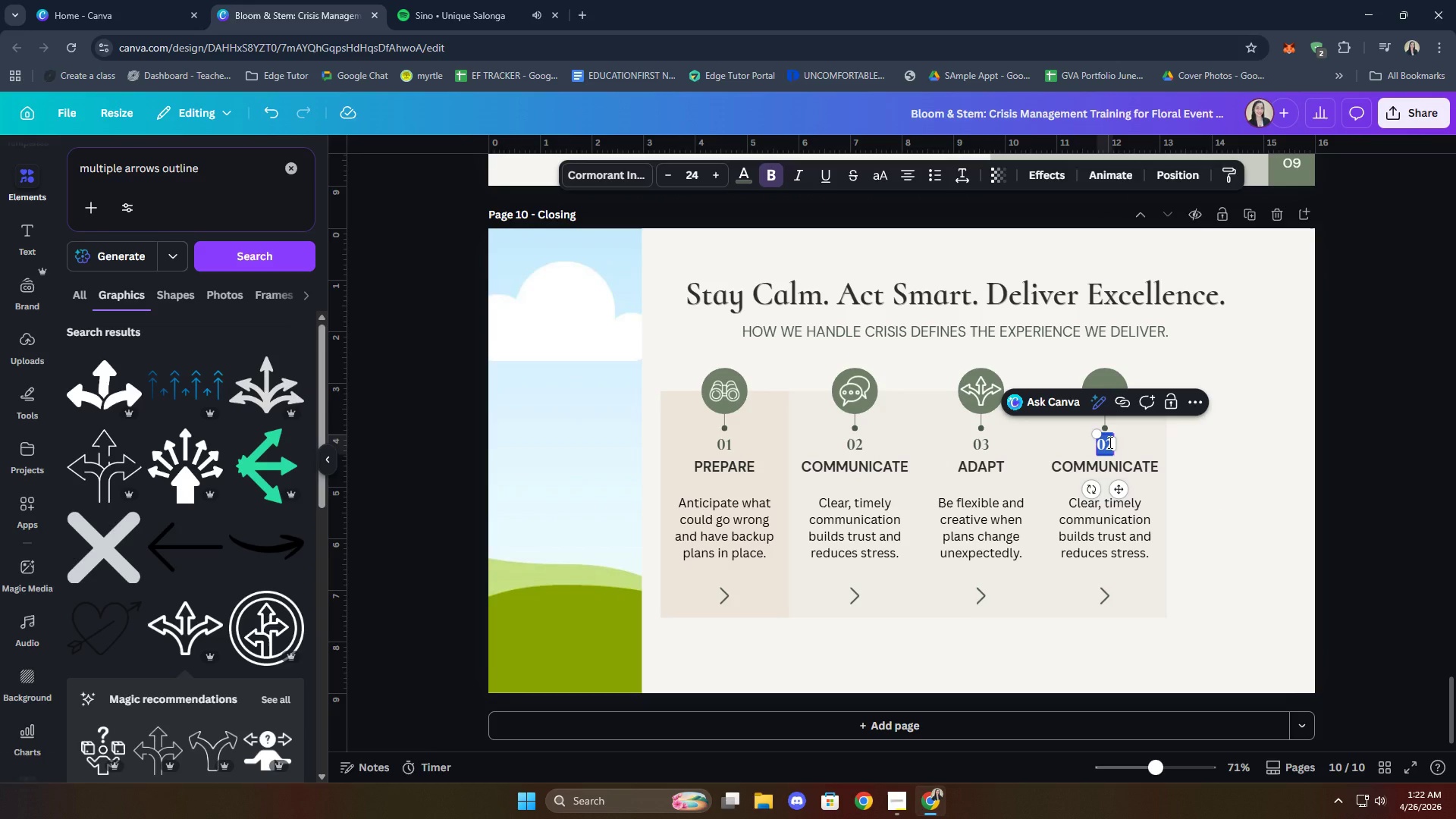 
triple_click([1109, 442])
 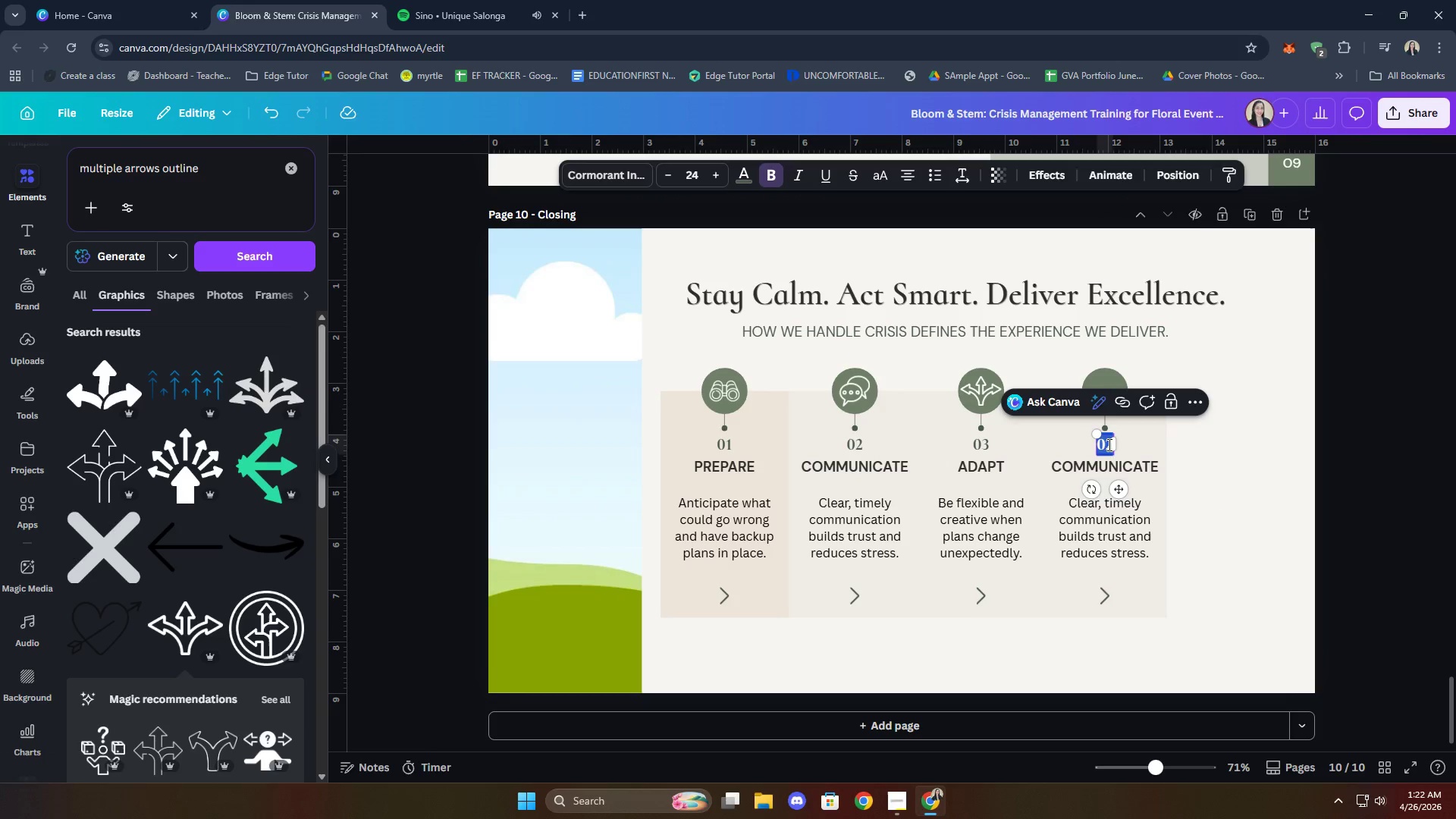 
left_click([1105, 447])
 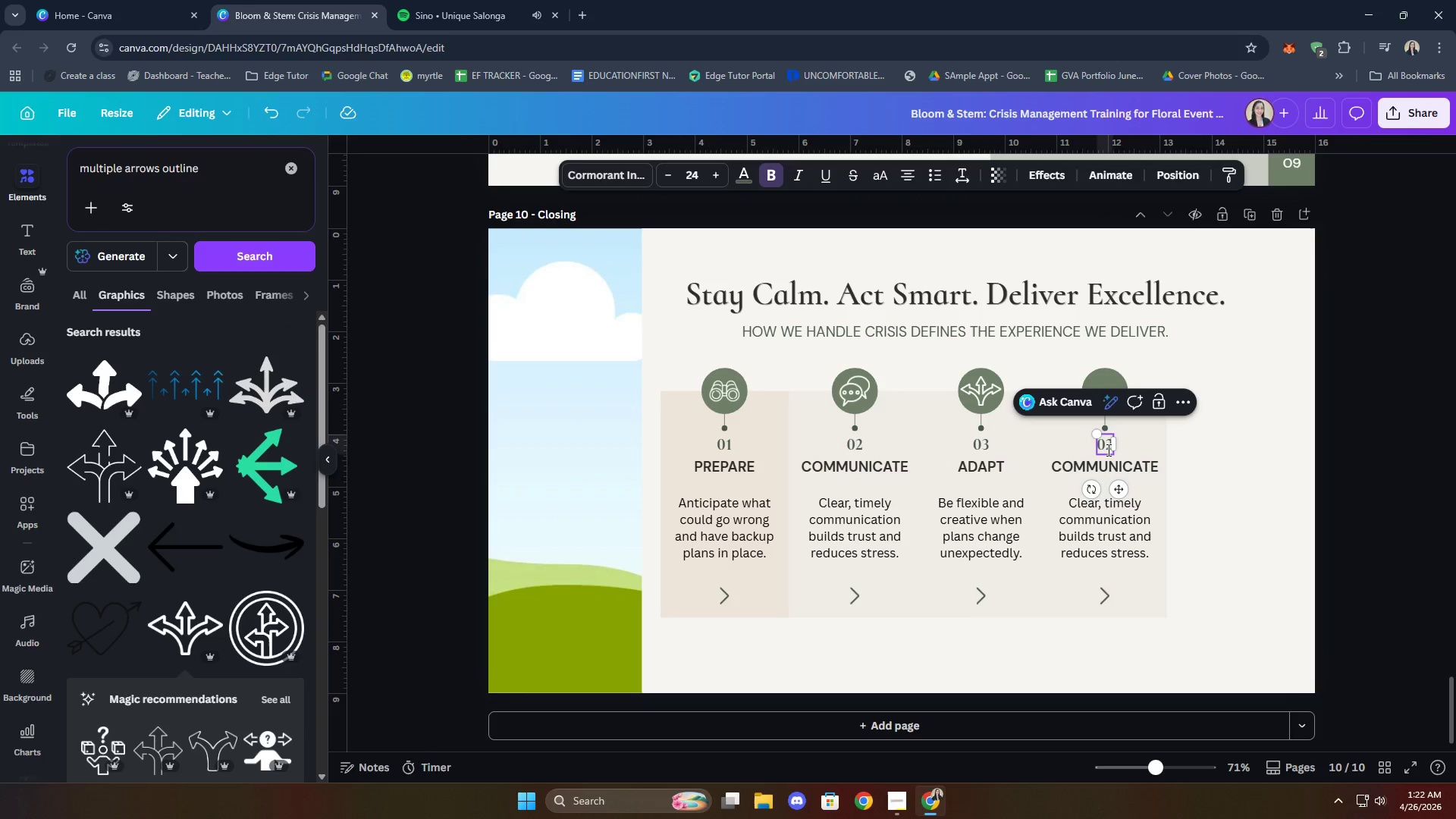 
key(ArrowRight)
 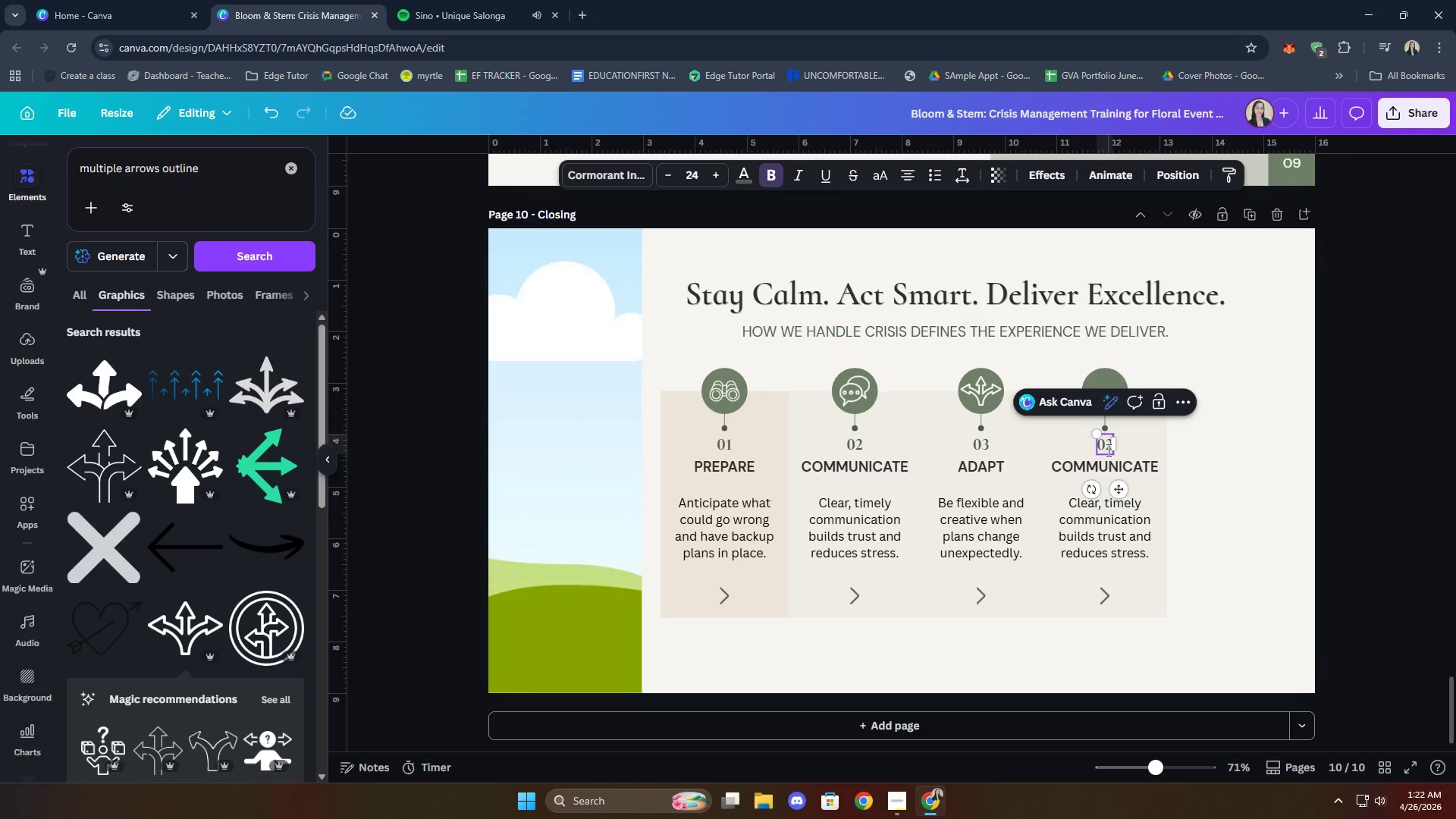 
key(Backspace)
 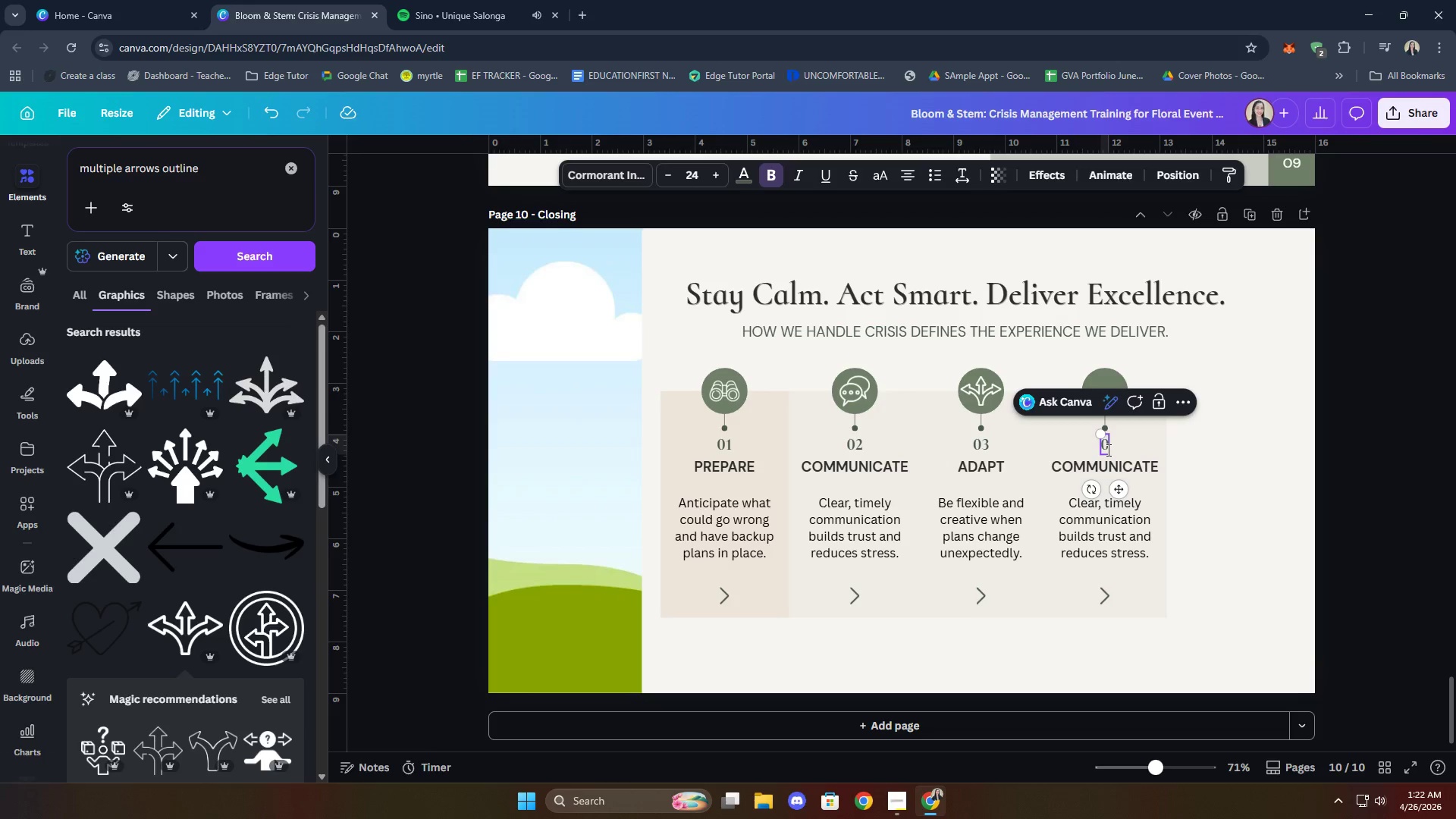 
key(4)
 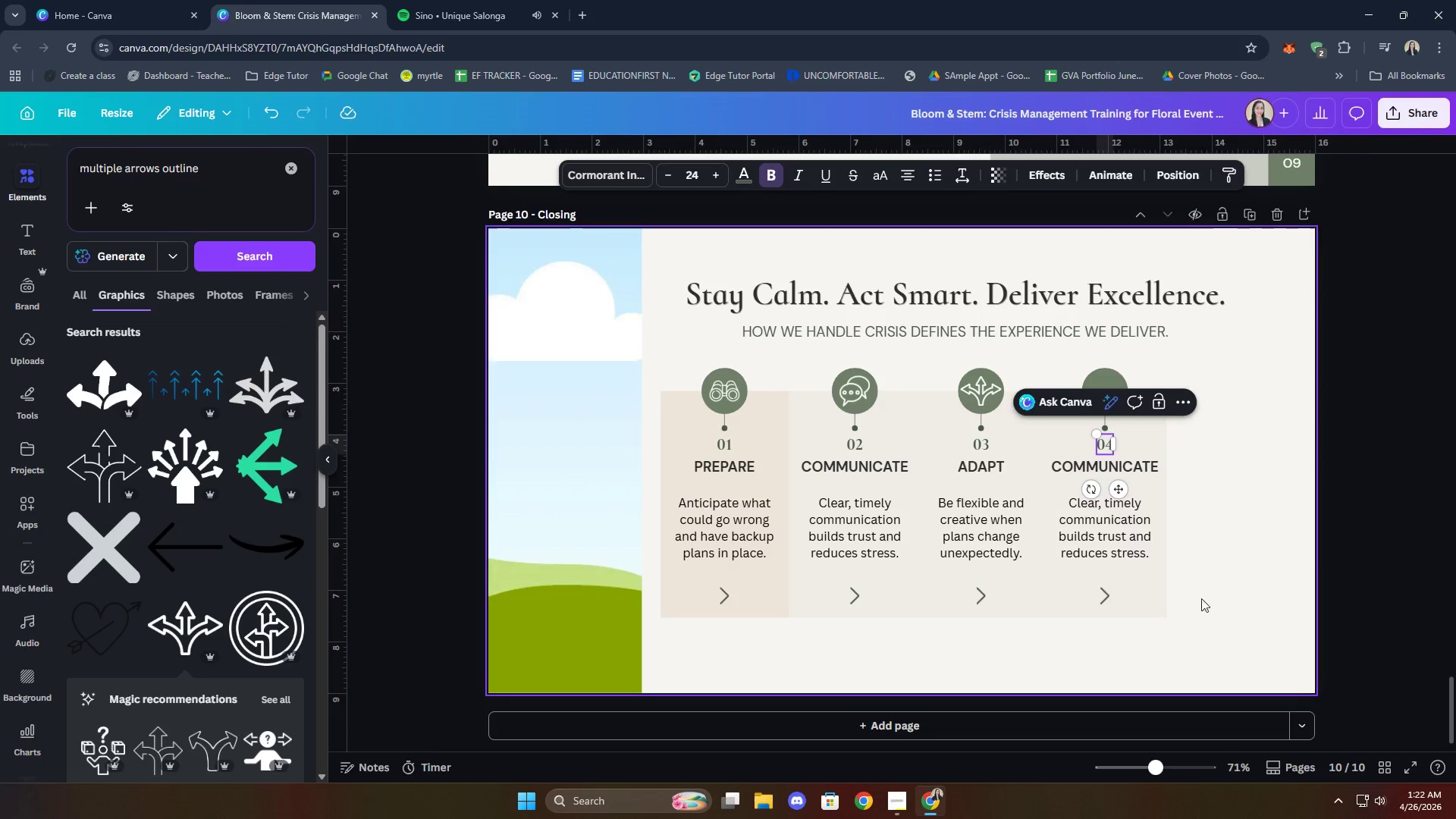 
left_click([1256, 532])
 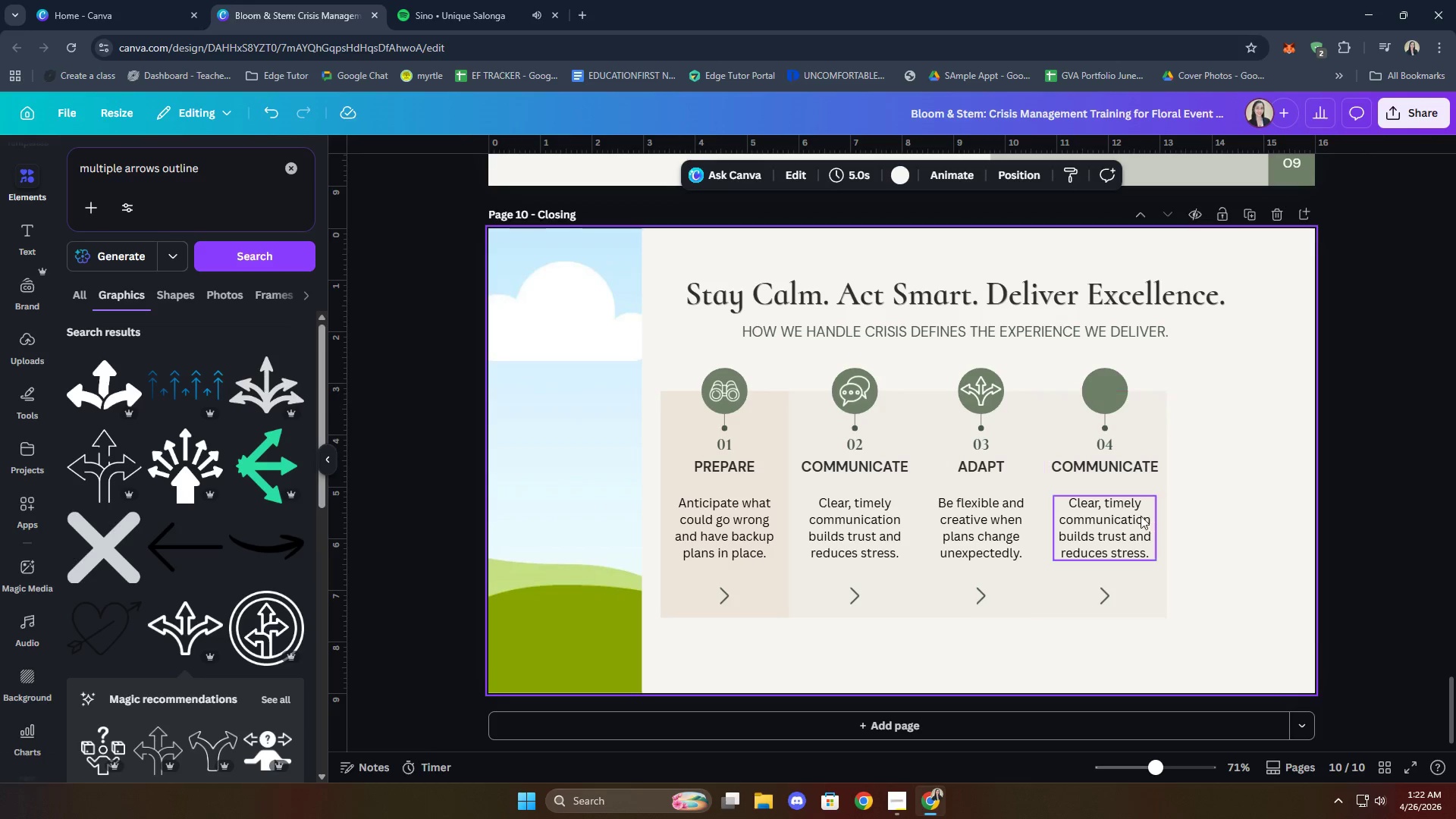 
left_click([1103, 468])
 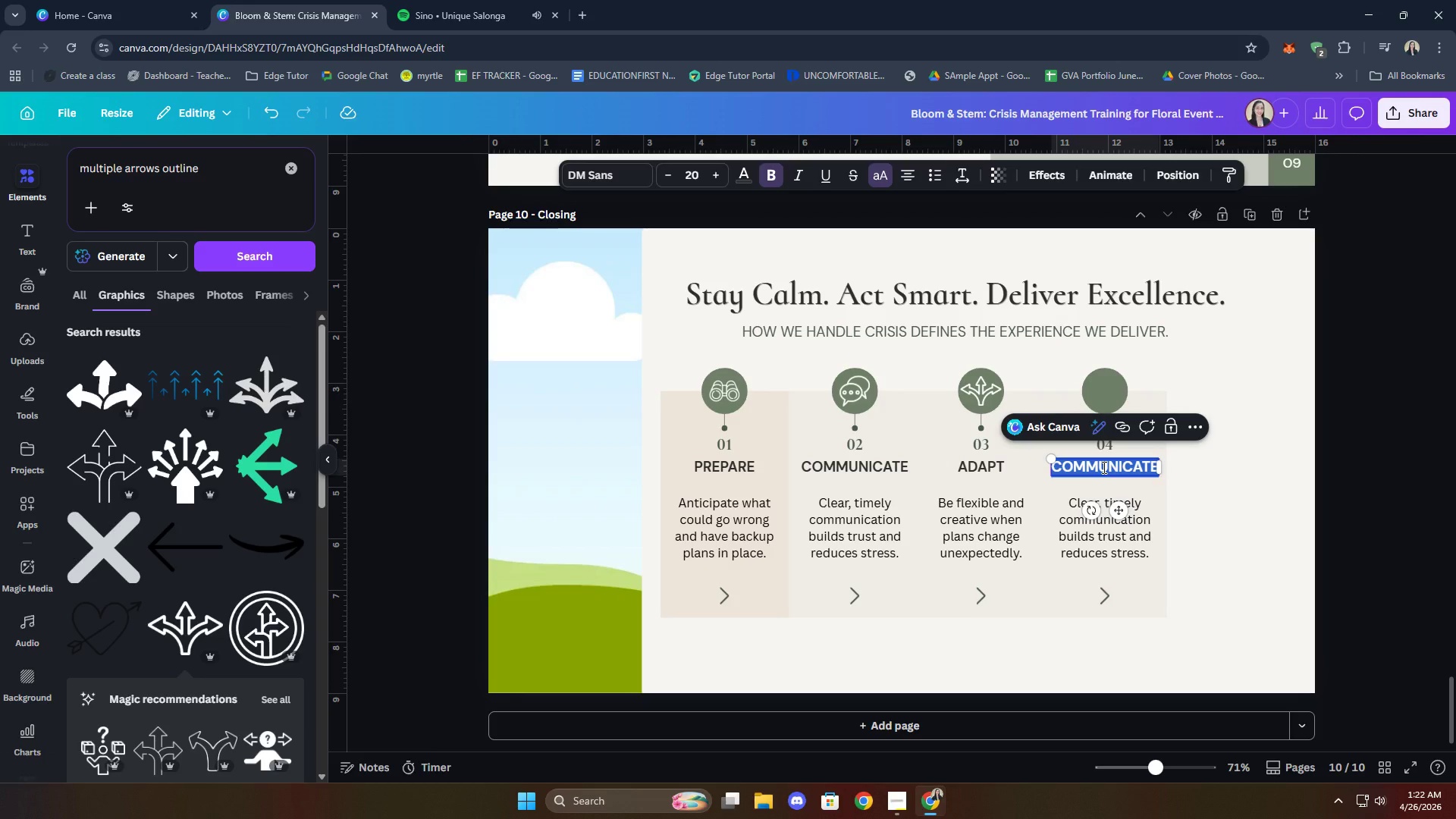 
type(execute)
 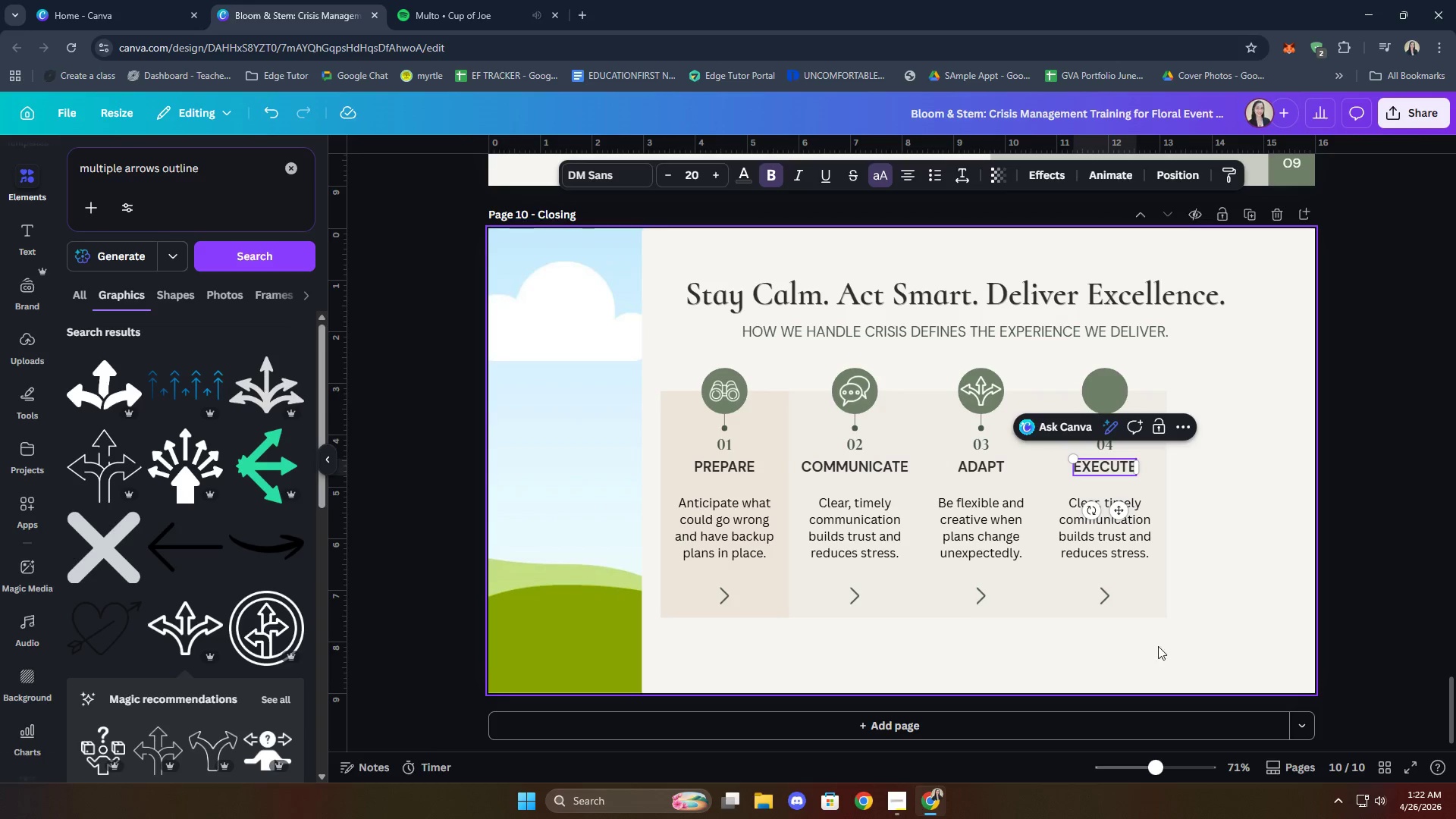 
double_click([1120, 550])
 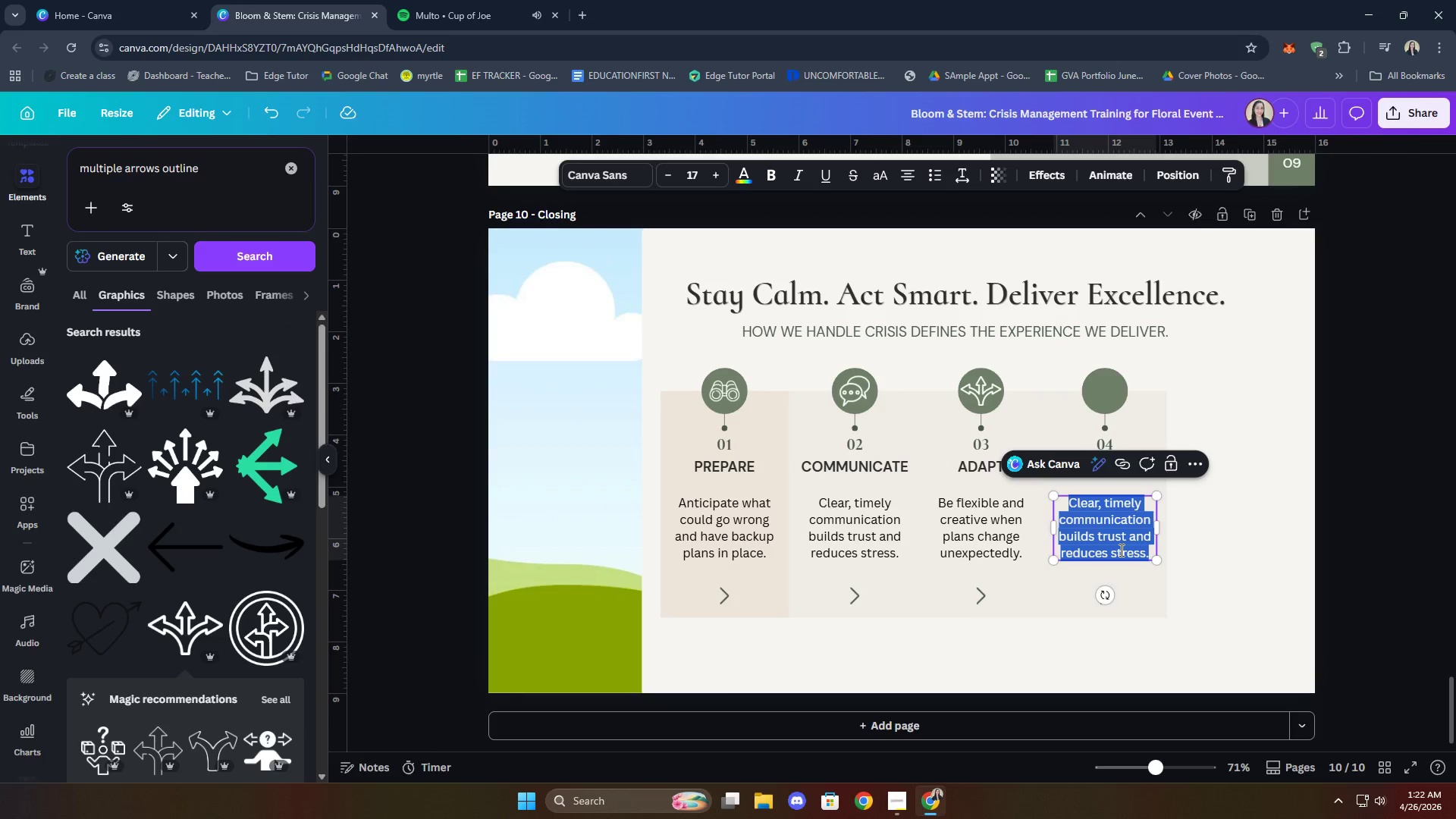 
type(Take advice)
key(Backspace)
key(Backspace)
key(Backspace)
key(Backspace)
key(Backspace)
key(Backspace)
type(decici)
key(Backspace)
key(Backspace)
type(sive action and own the solution.)
 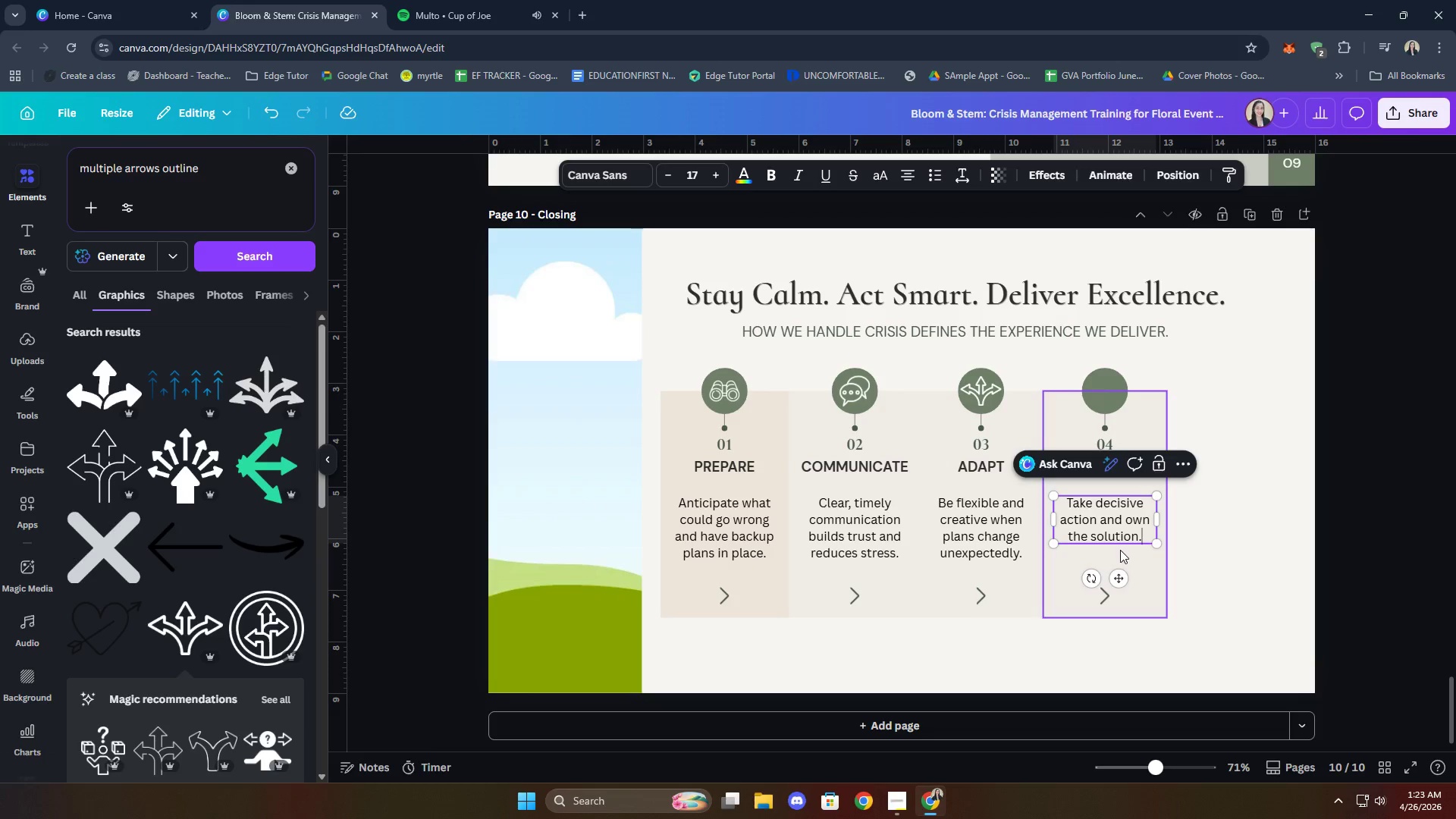 
left_click([1202, 548])
 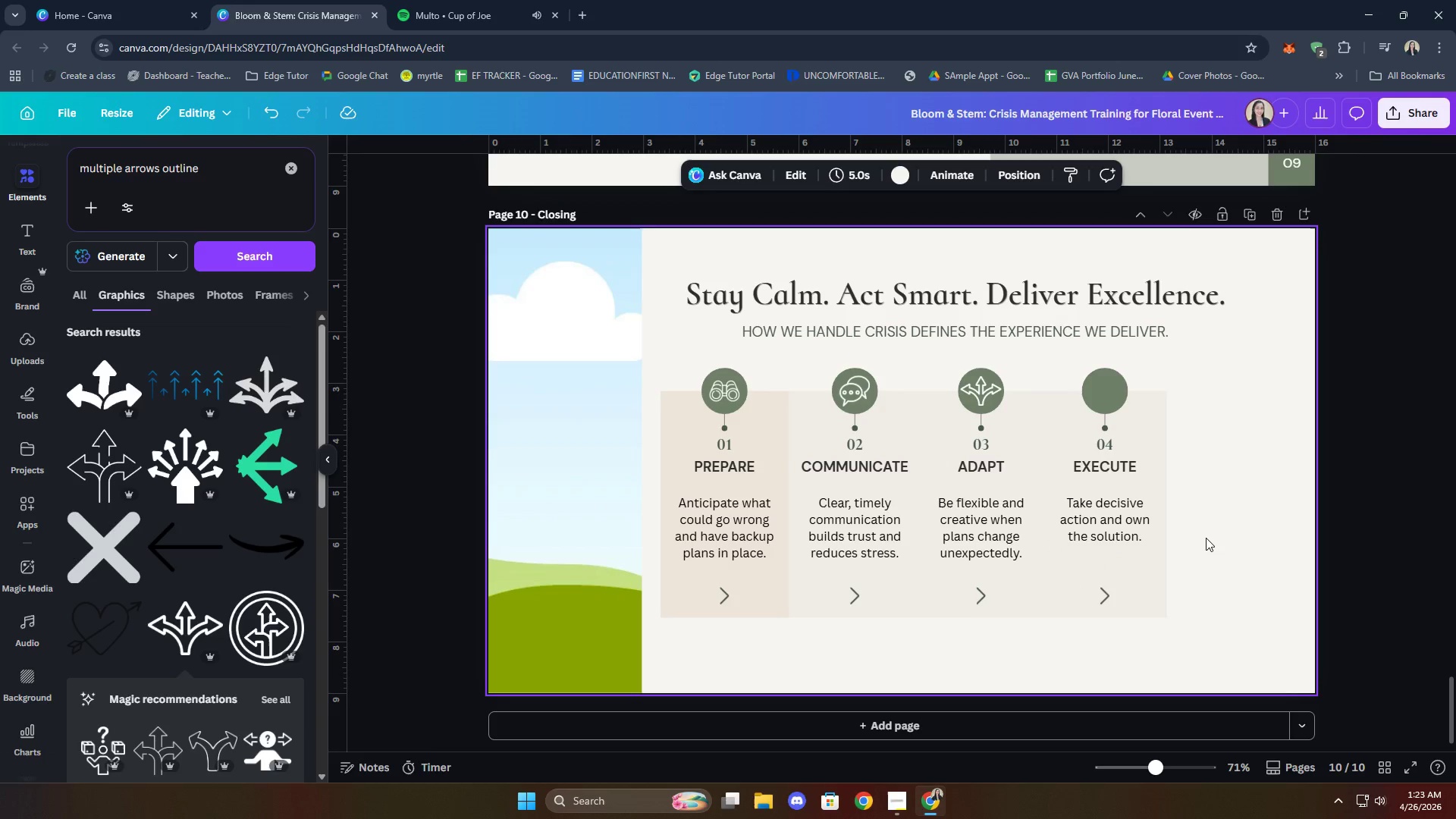 
wait(8.27)
 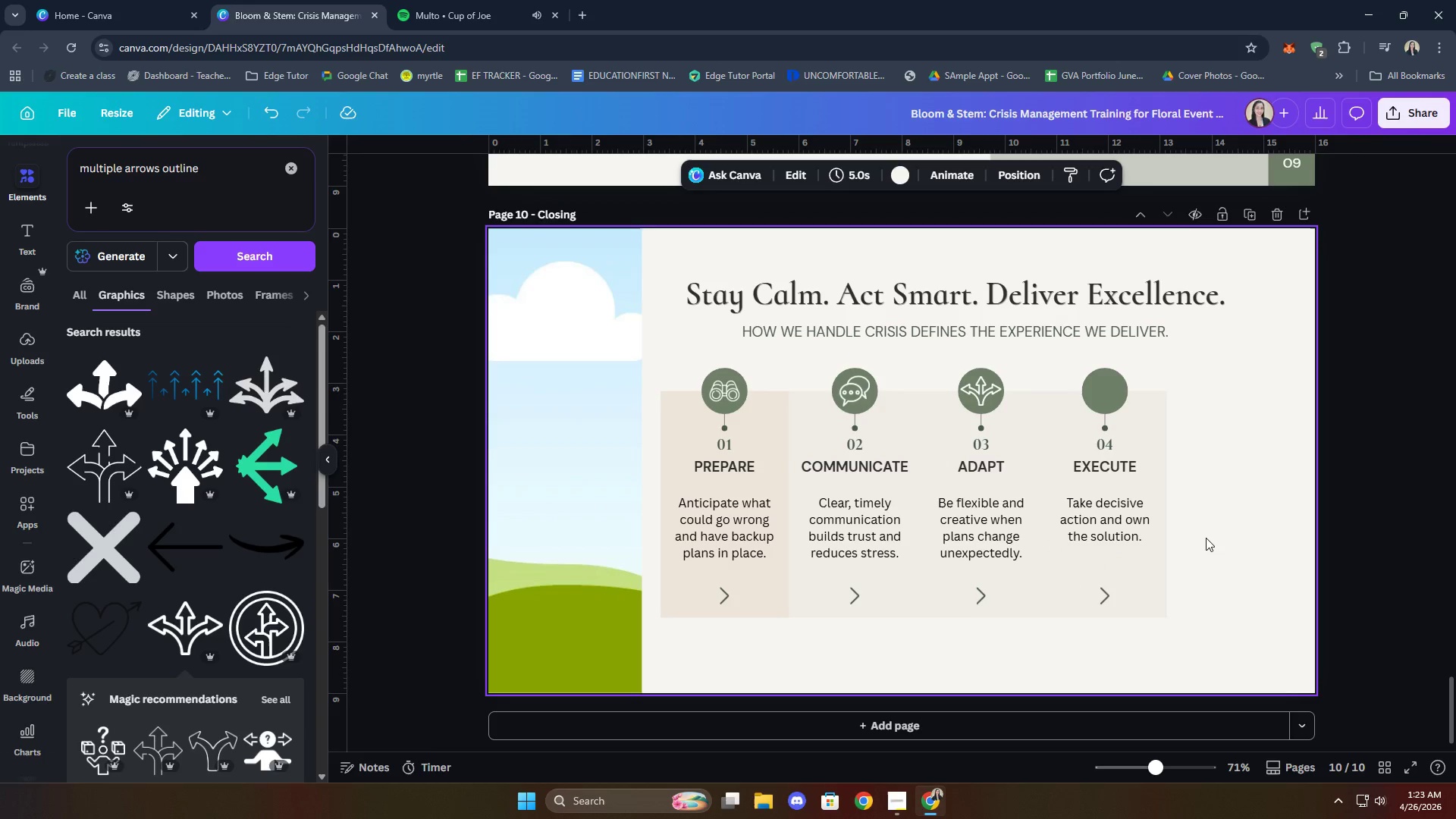 
left_click([290, 171])
 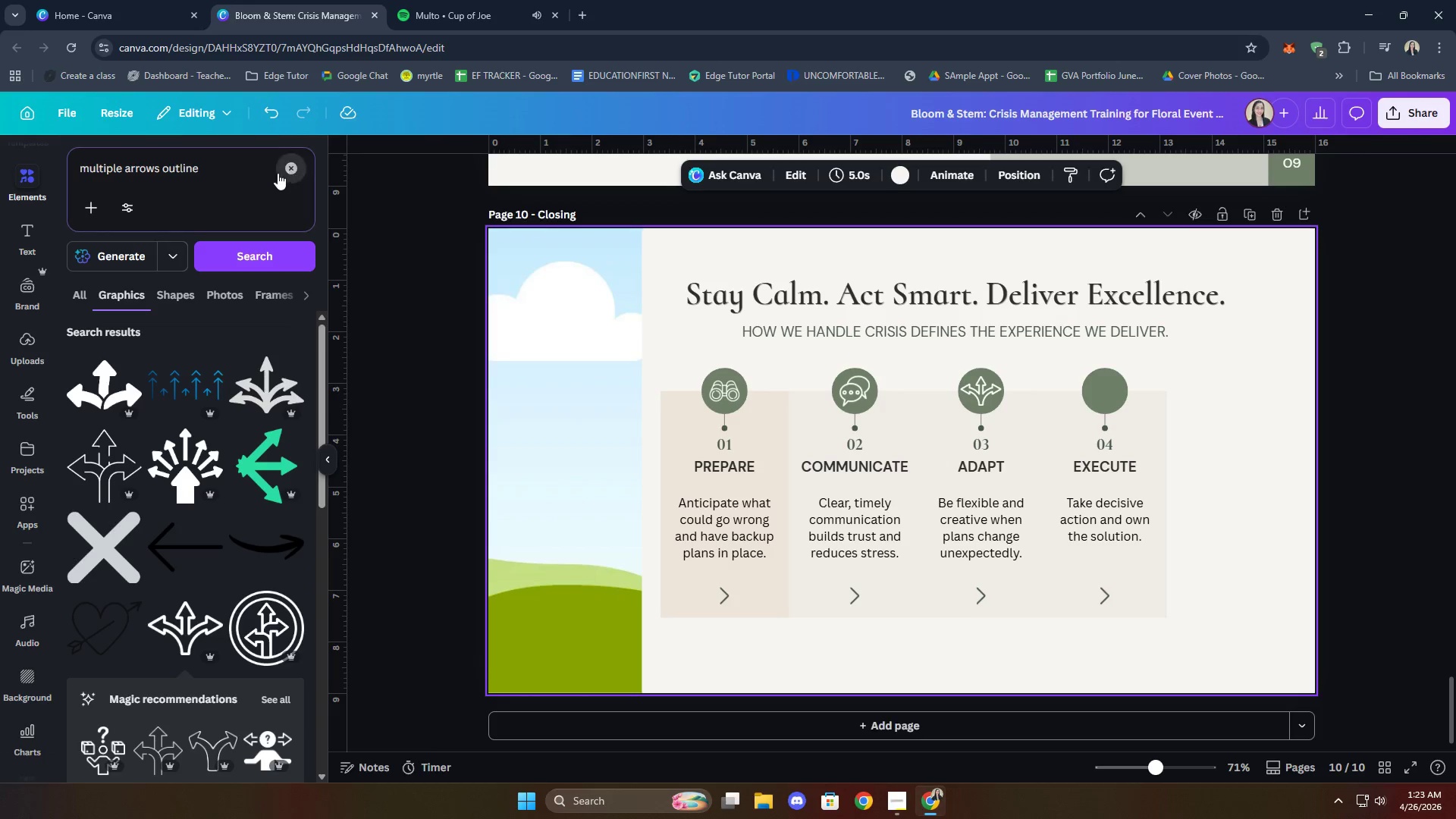 
mouse_move([240, 193])
 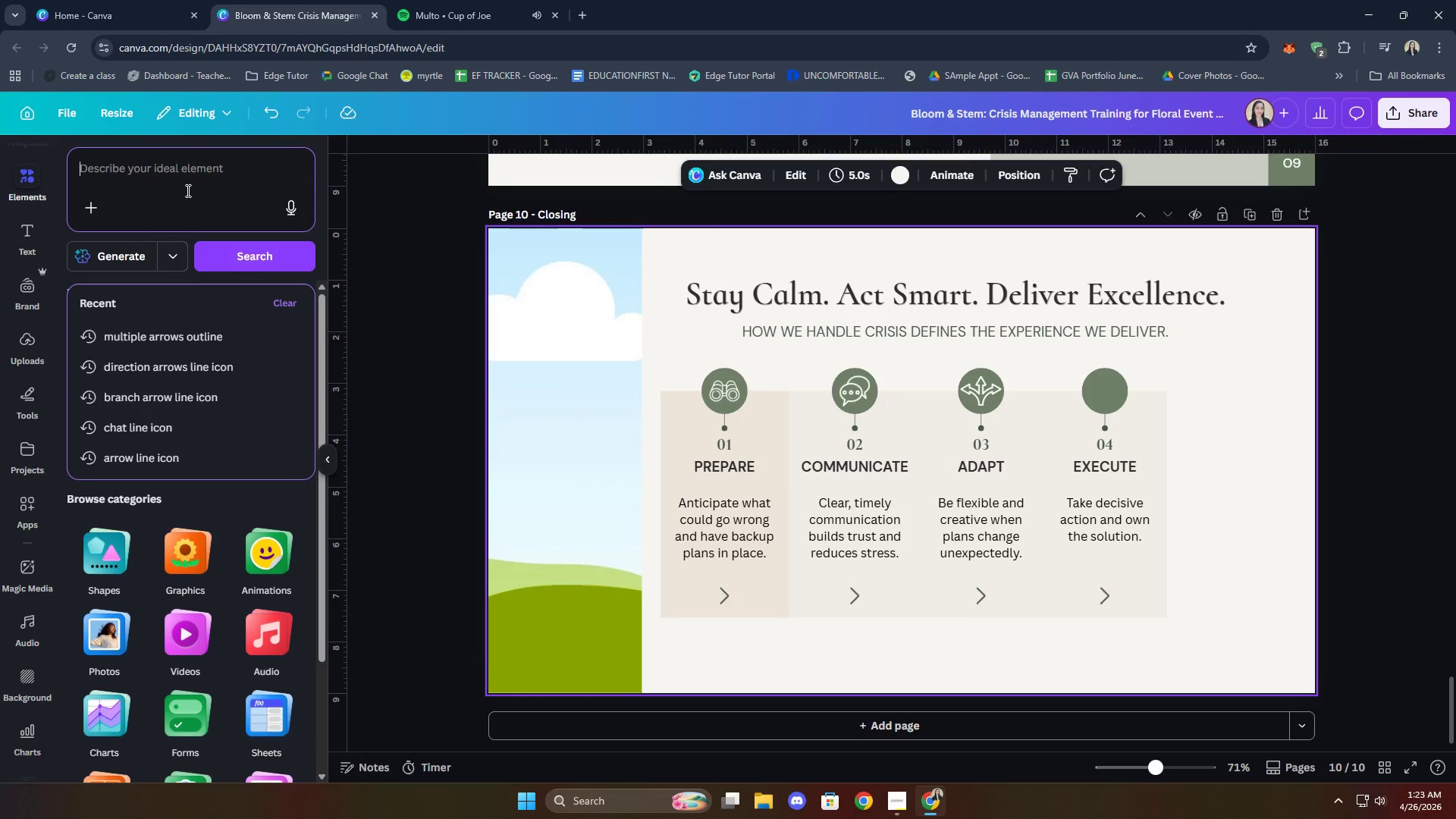 
type(clipboard line icon)
 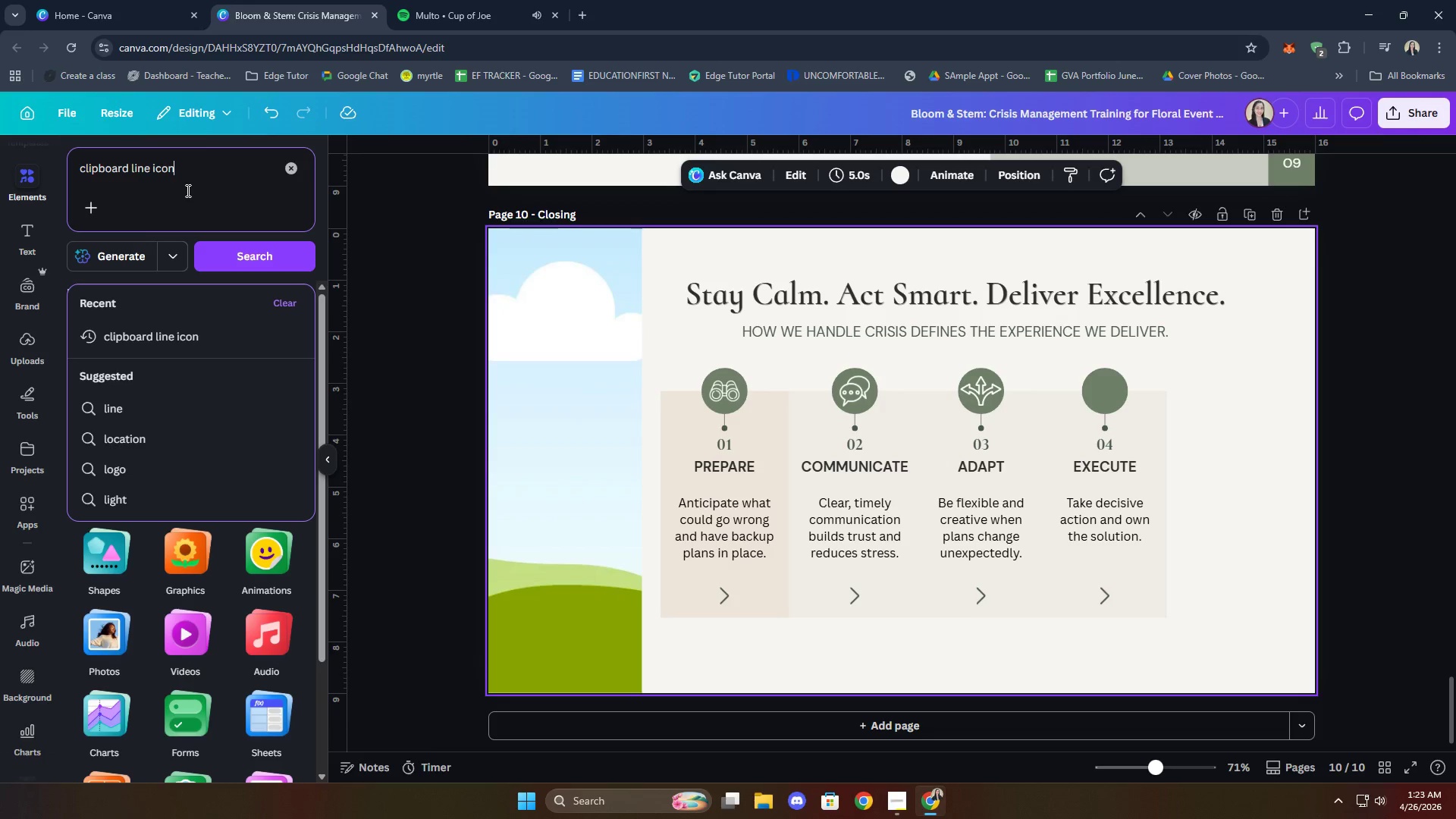 
key(Enter)
 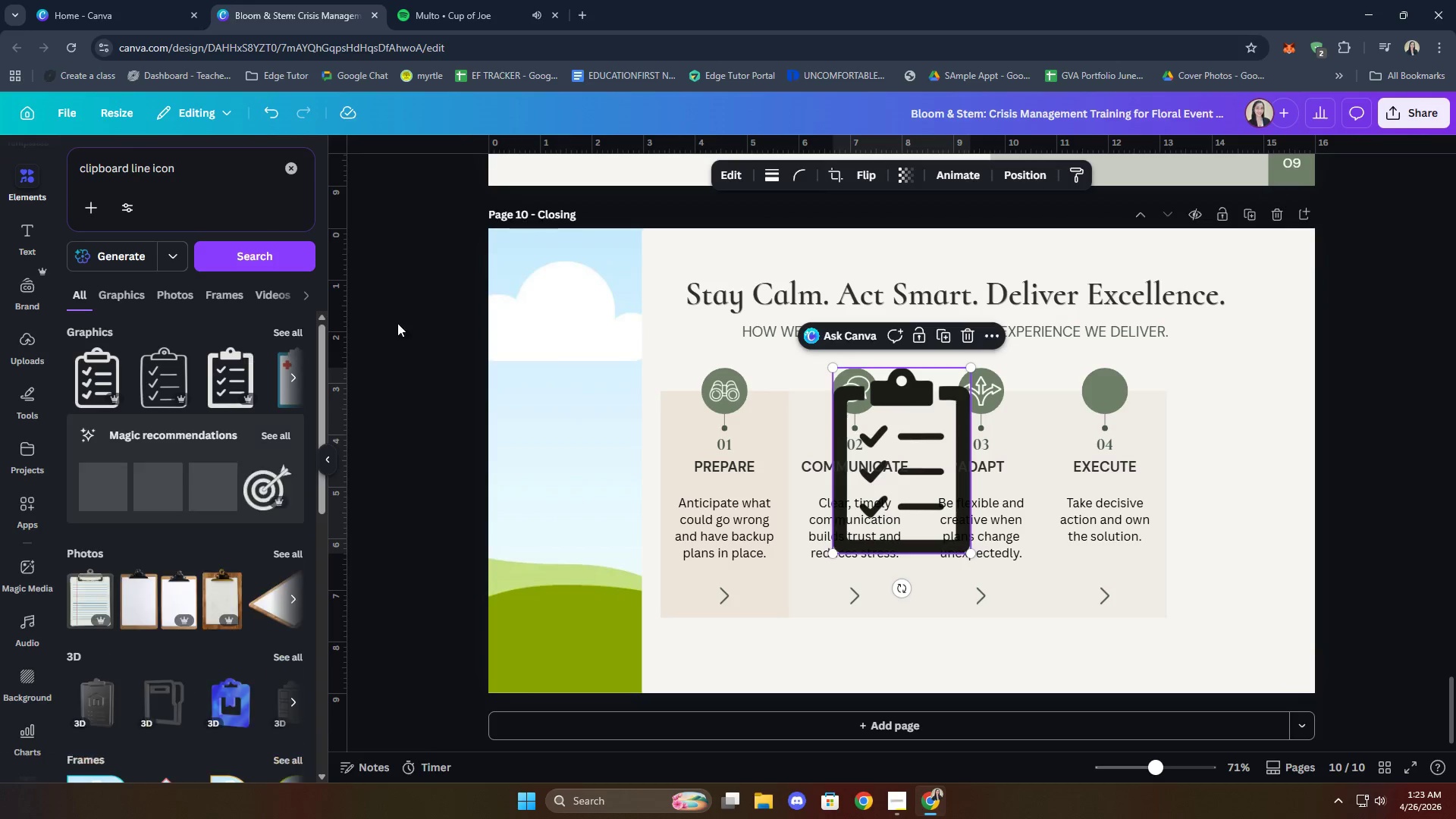 
wait(6.14)
 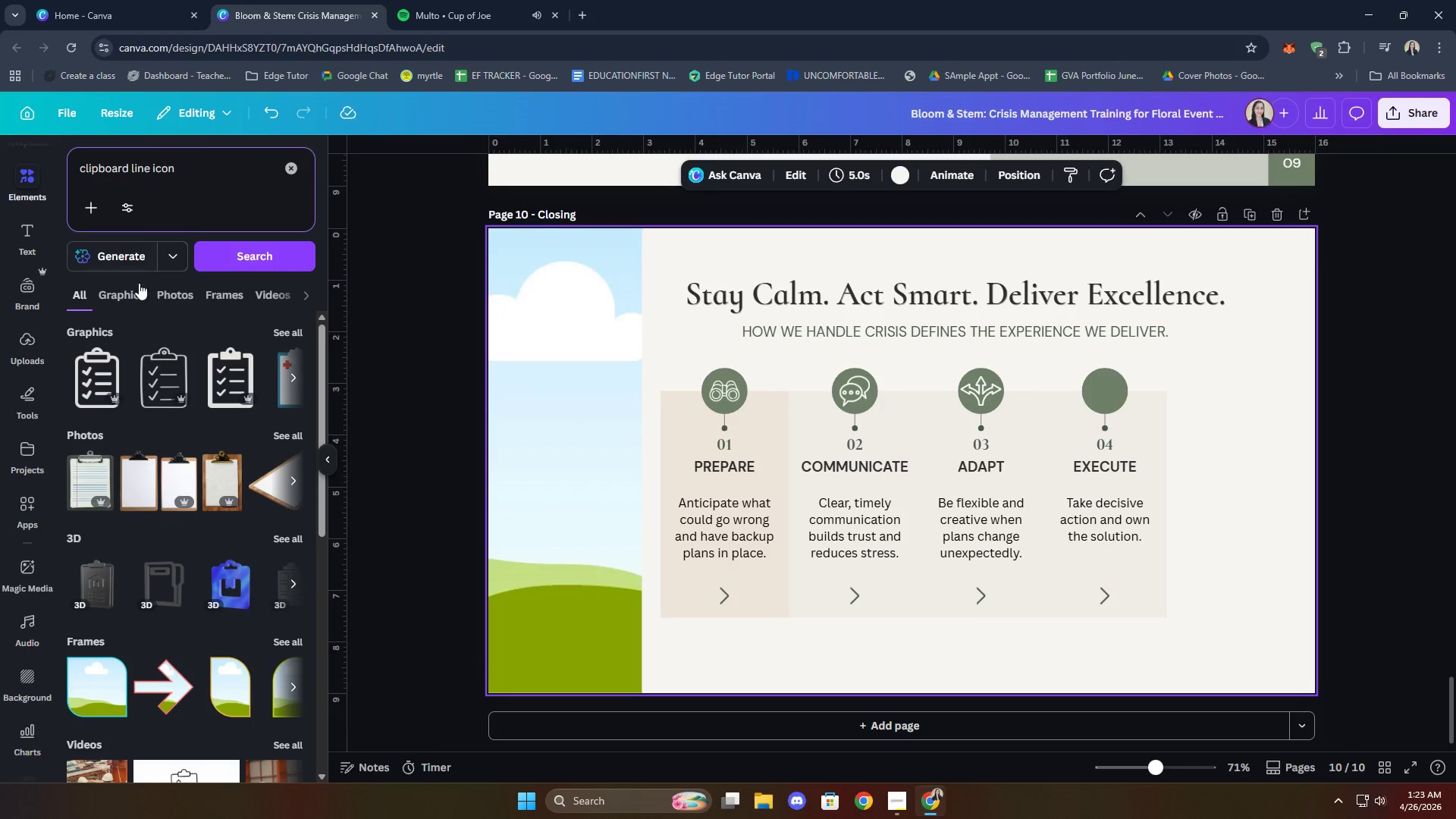 
left_click([965, 337])
 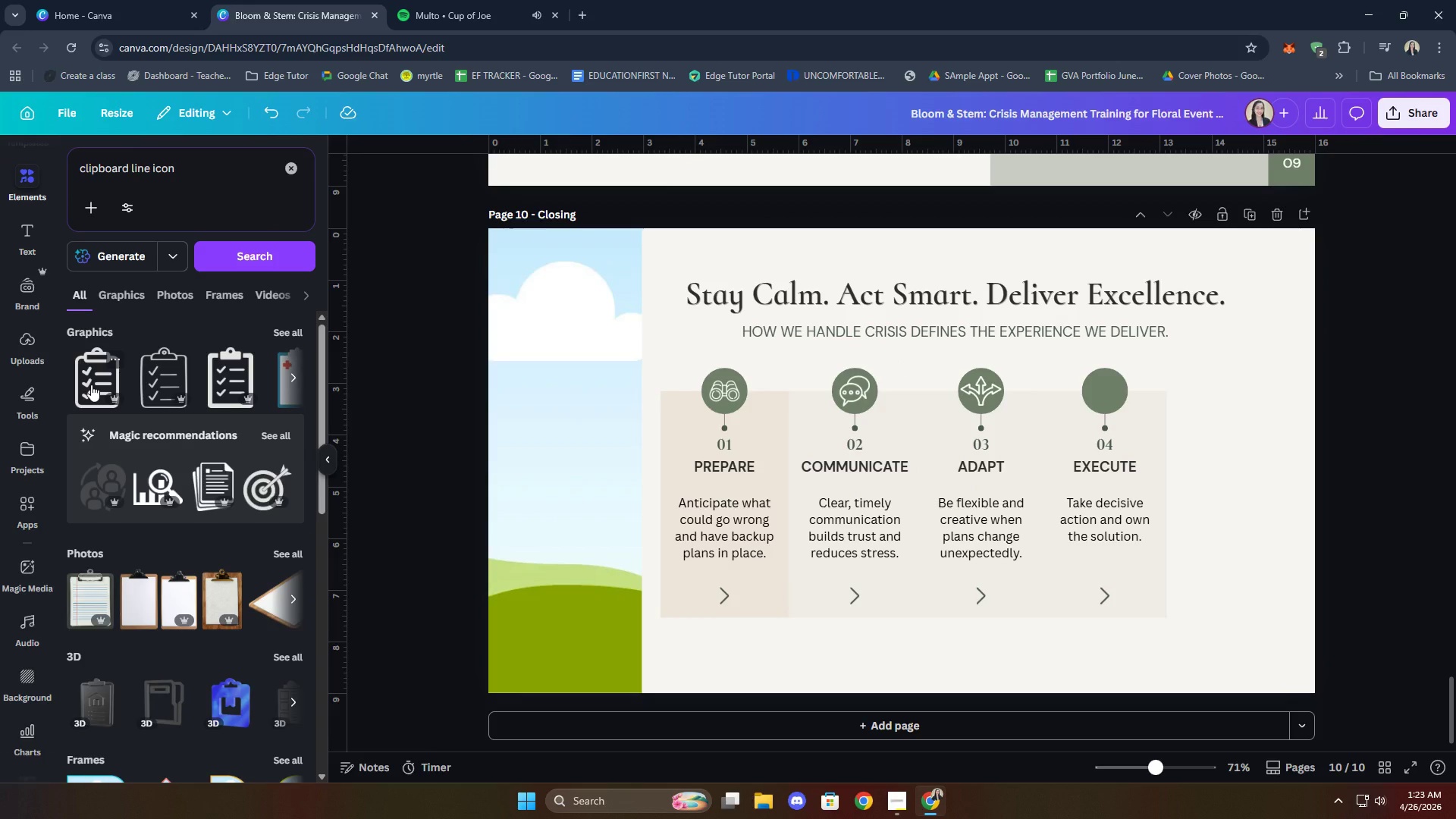 
left_click([91, 384])
 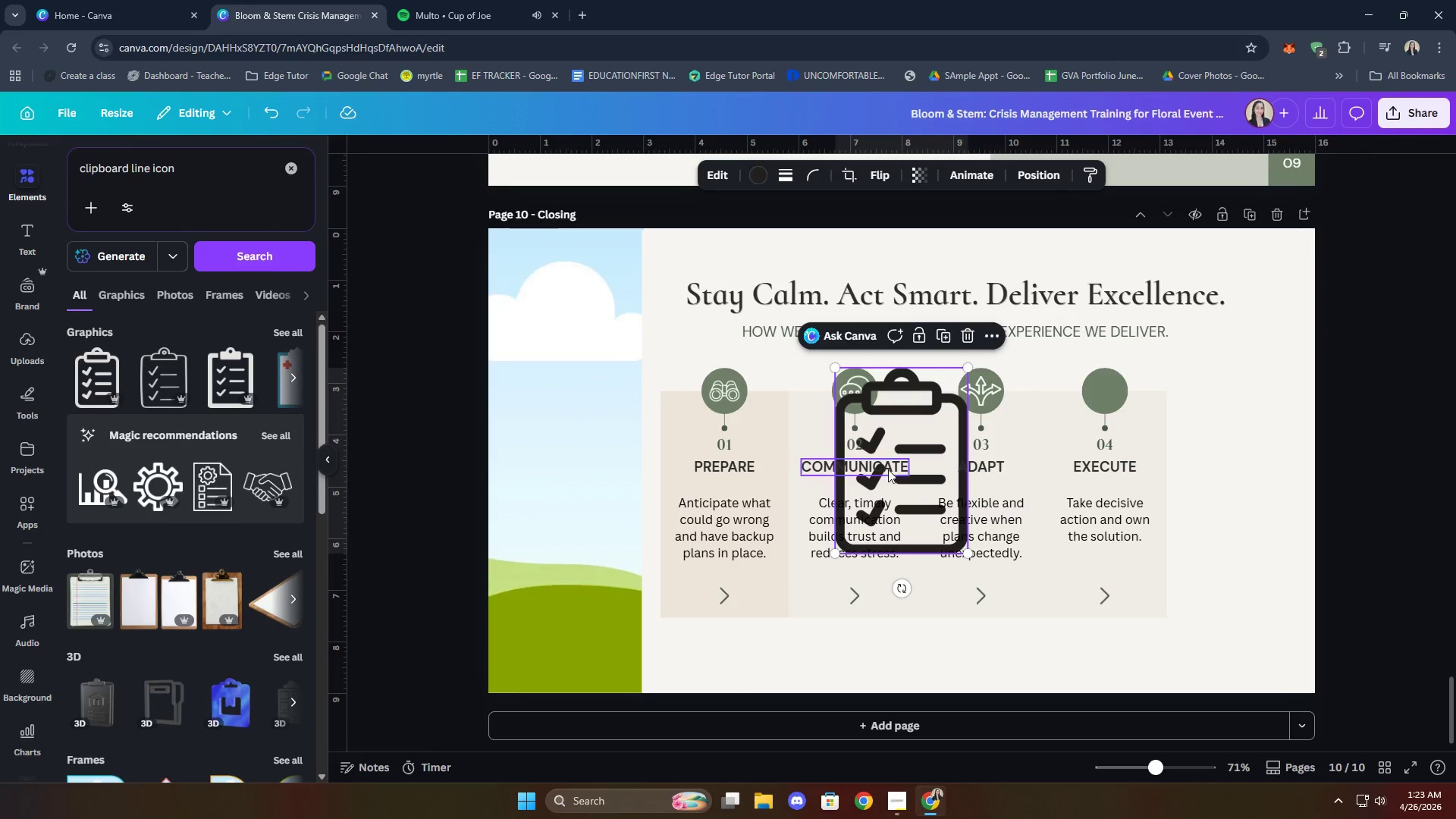 
left_click_drag(start_coordinate=[893, 435], to_coordinate=[1100, 385])
 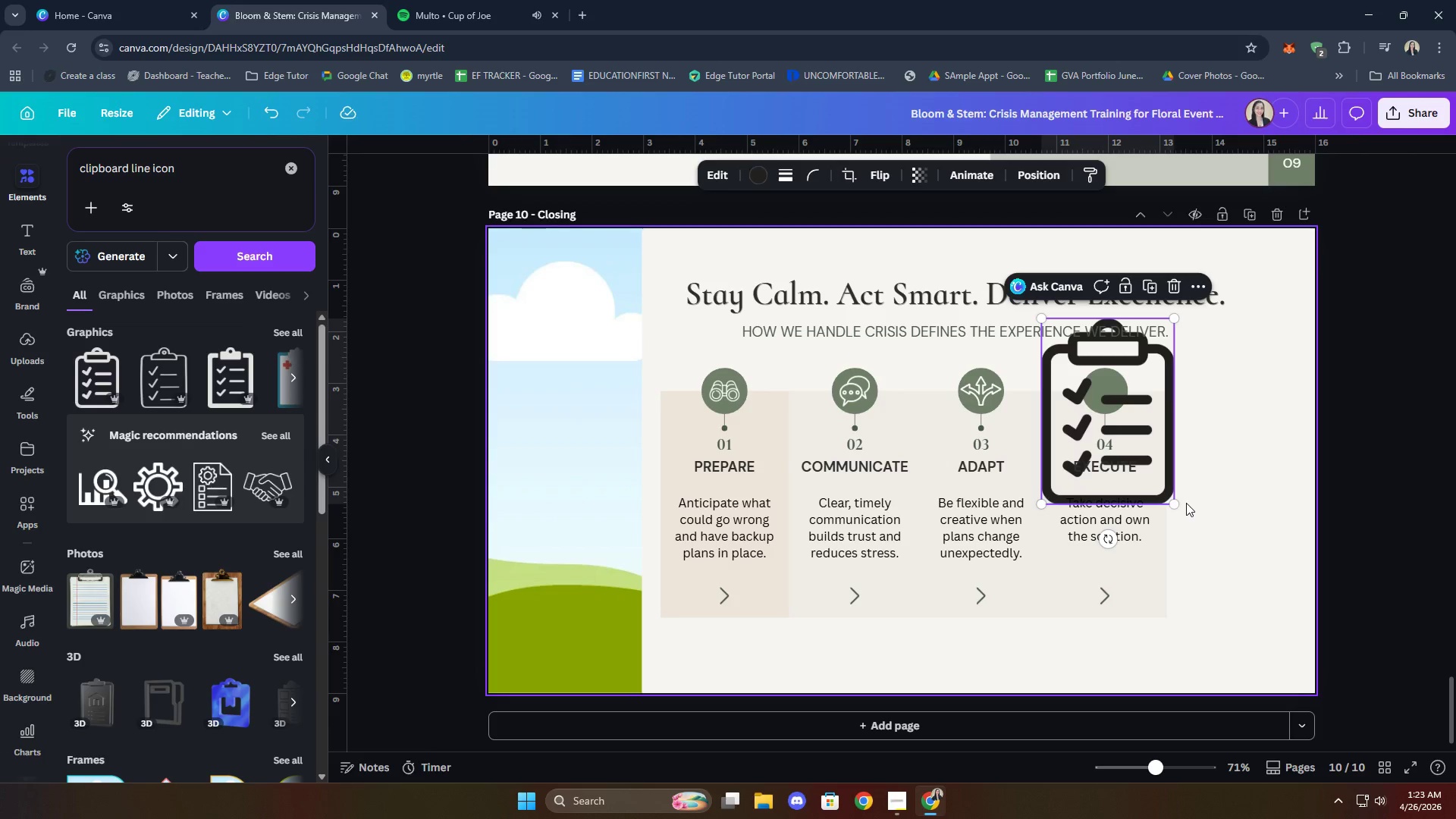 
left_click_drag(start_coordinate=[1179, 505], to_coordinate=[1054, 374])
 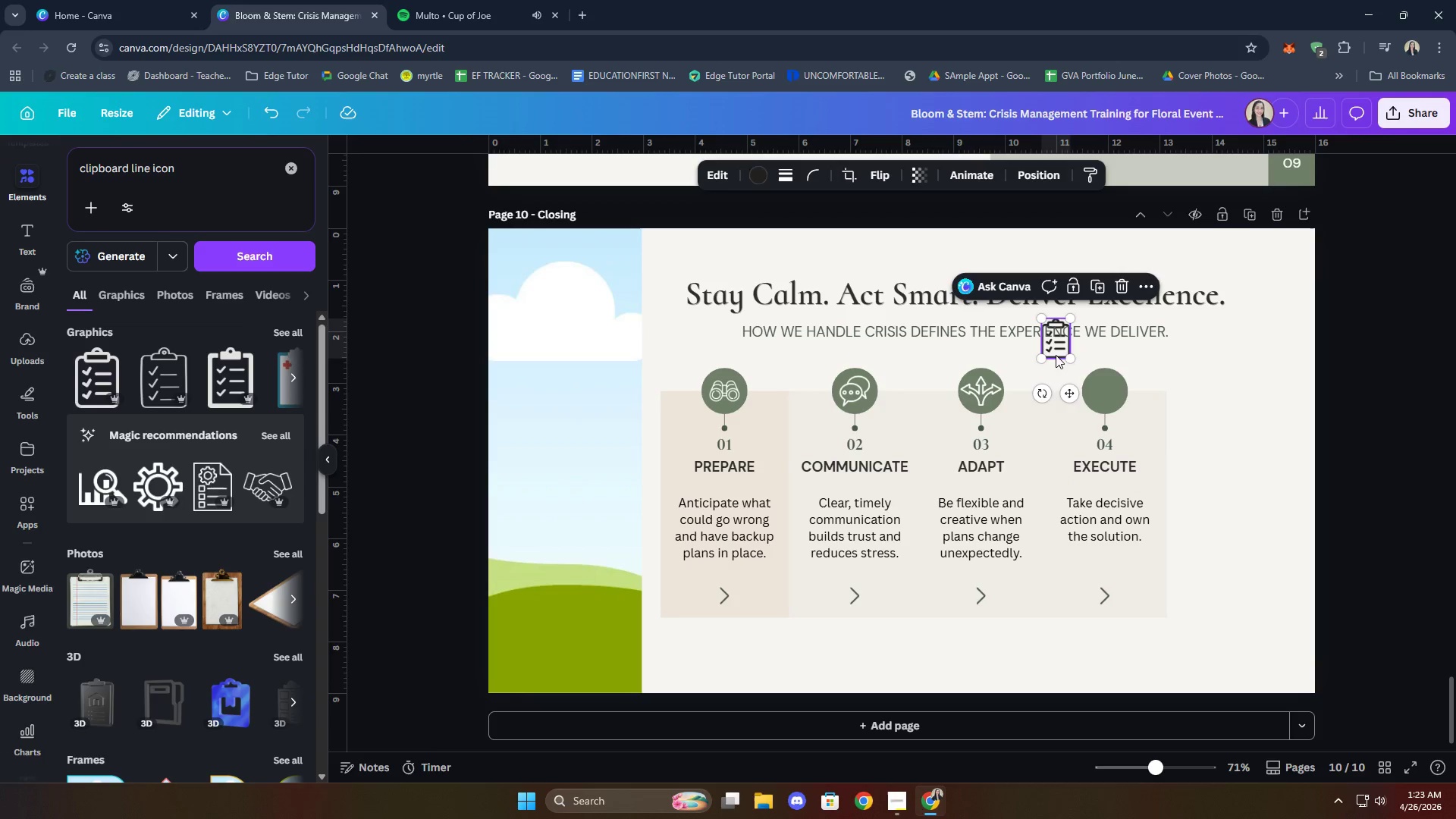 
left_click_drag(start_coordinate=[1054, 346], to_coordinate=[1051, 386])
 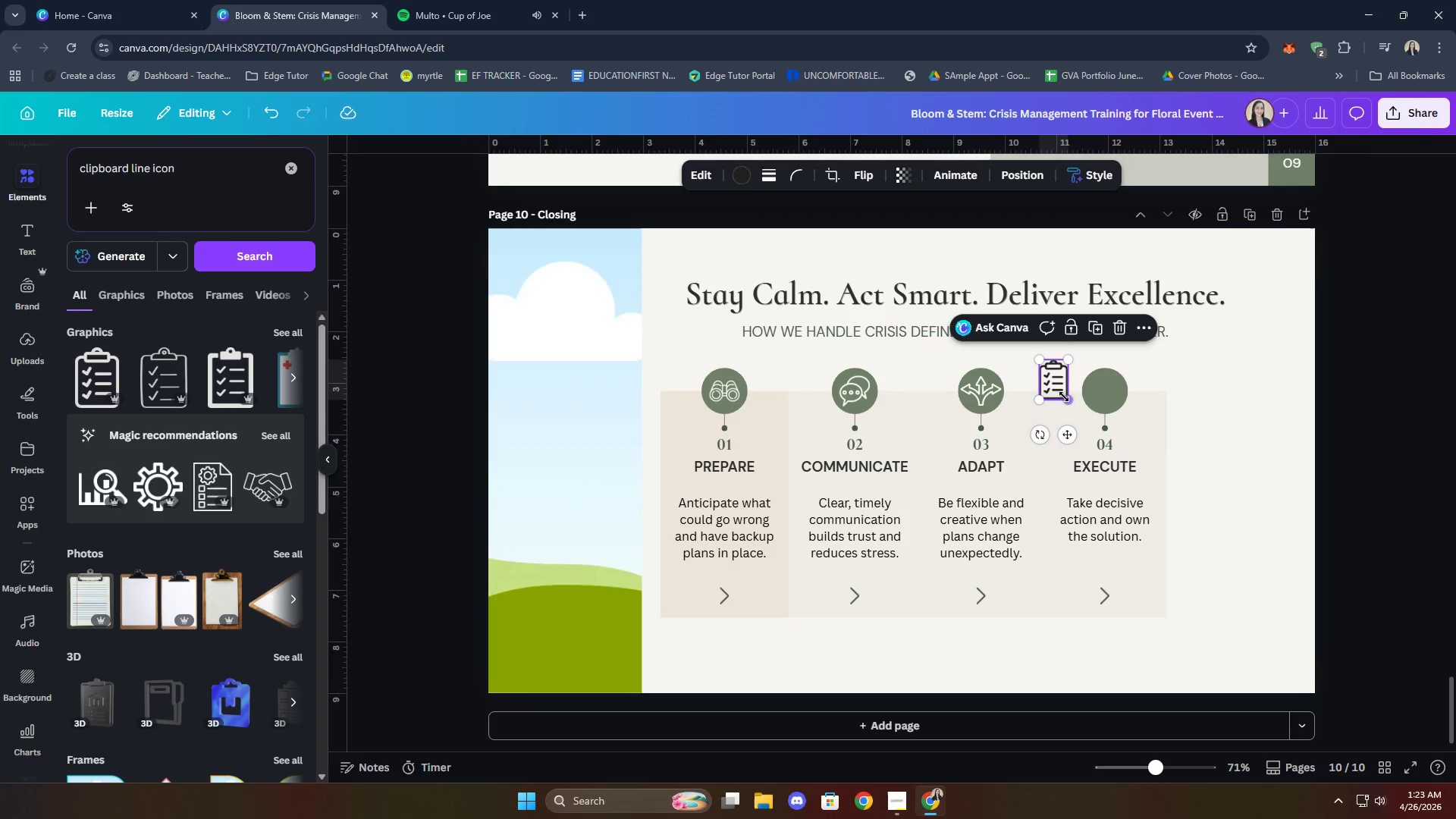 
left_click_drag(start_coordinate=[1068, 400], to_coordinate=[1061, 392])
 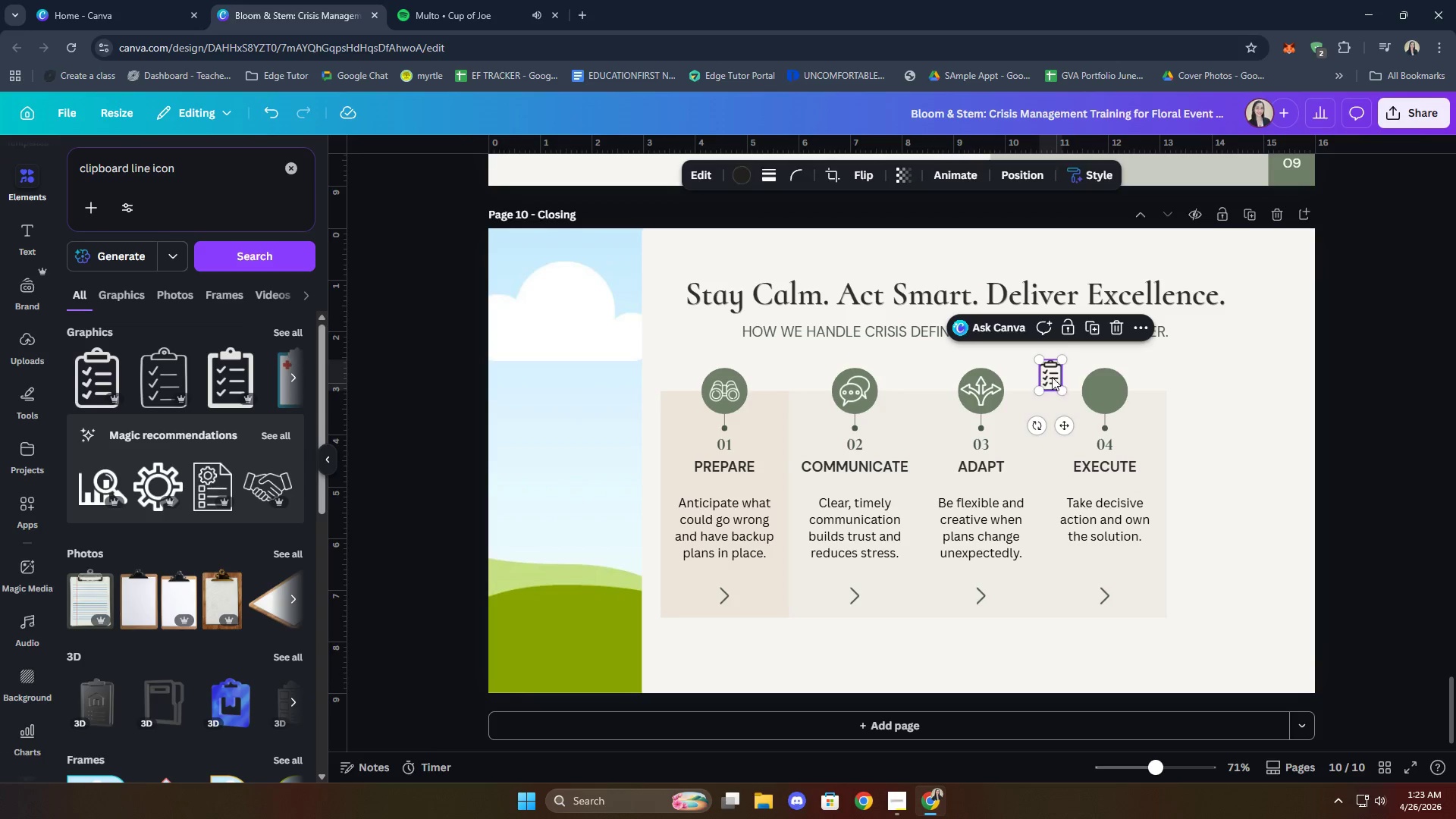 
left_click_drag(start_coordinate=[1051, 377], to_coordinate=[1104, 391])
 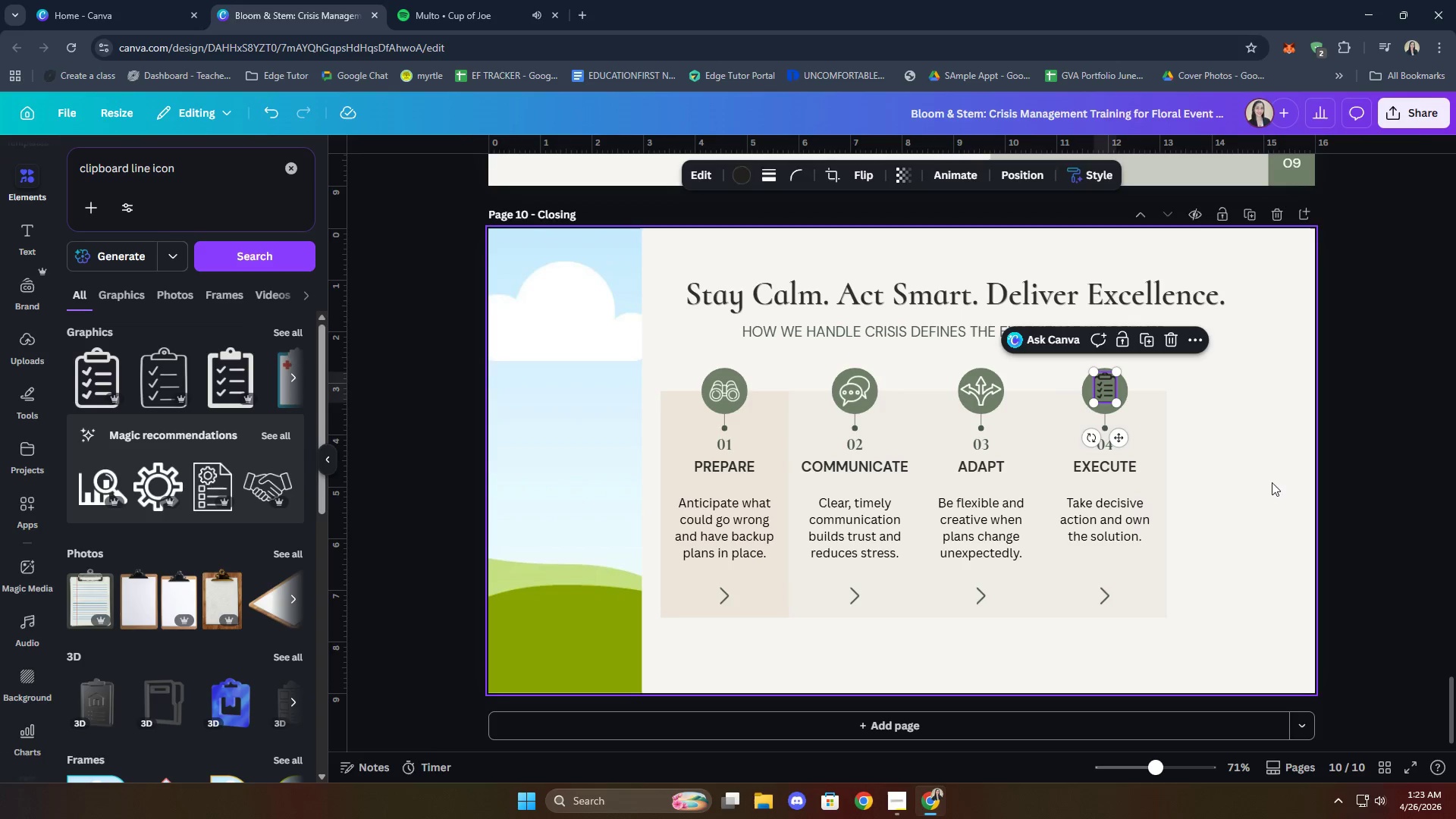 
hold_key(key=ShiftLeft, duration=1.14)
left_click([1114, 410])
 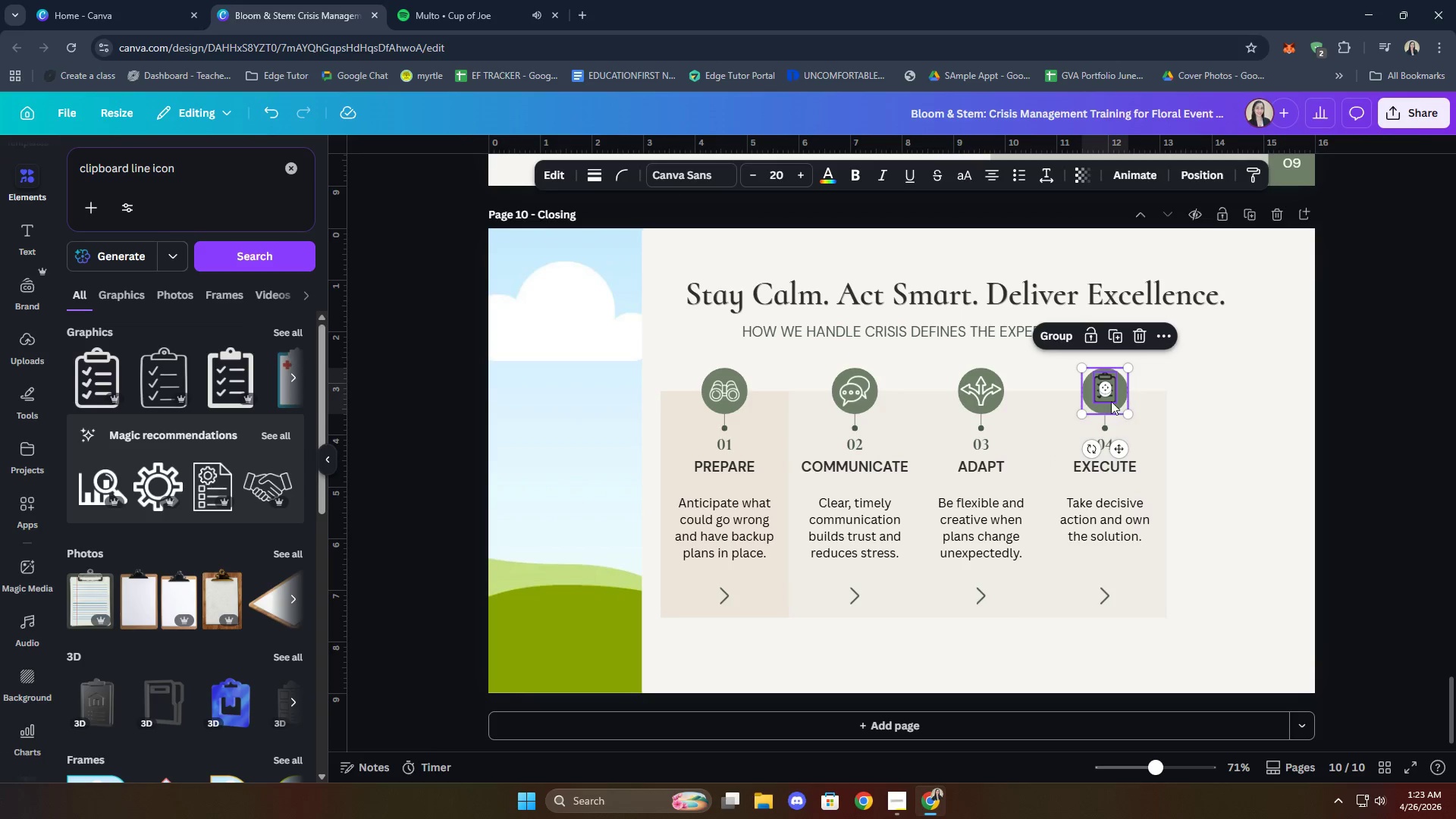 
right_click([1110, 396])
 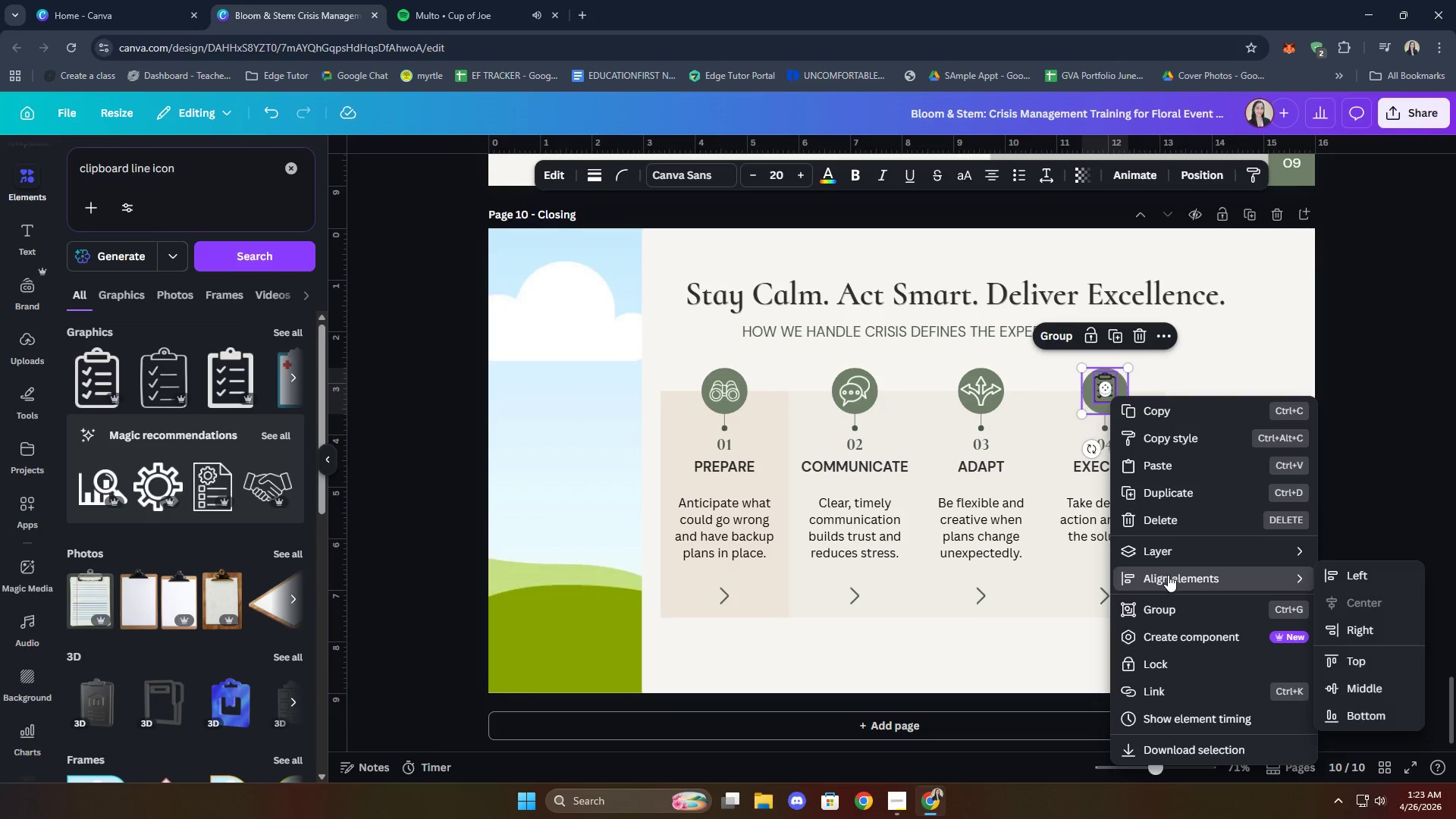 
left_click([1359, 686])
 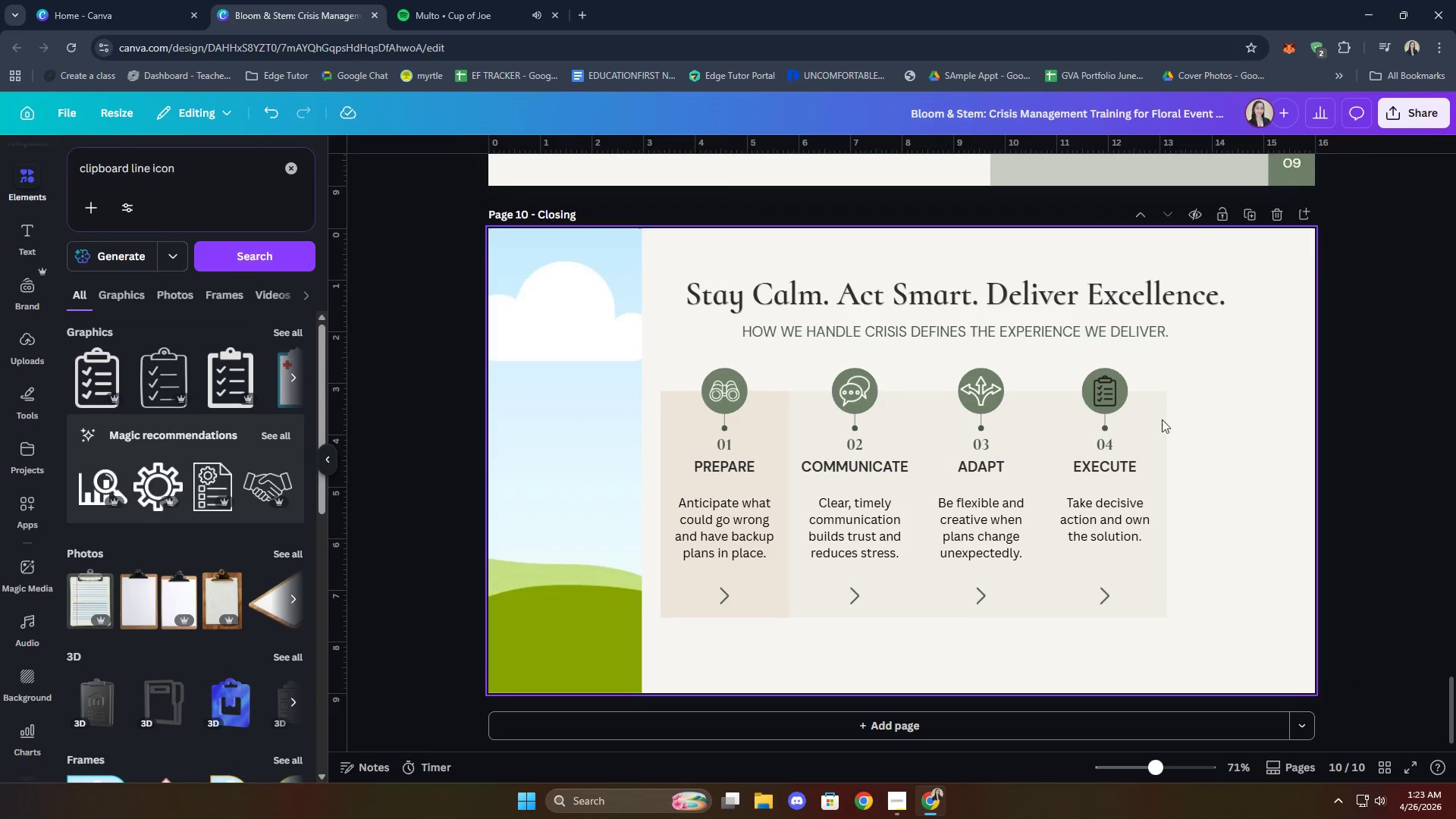 
left_click([1110, 394])
 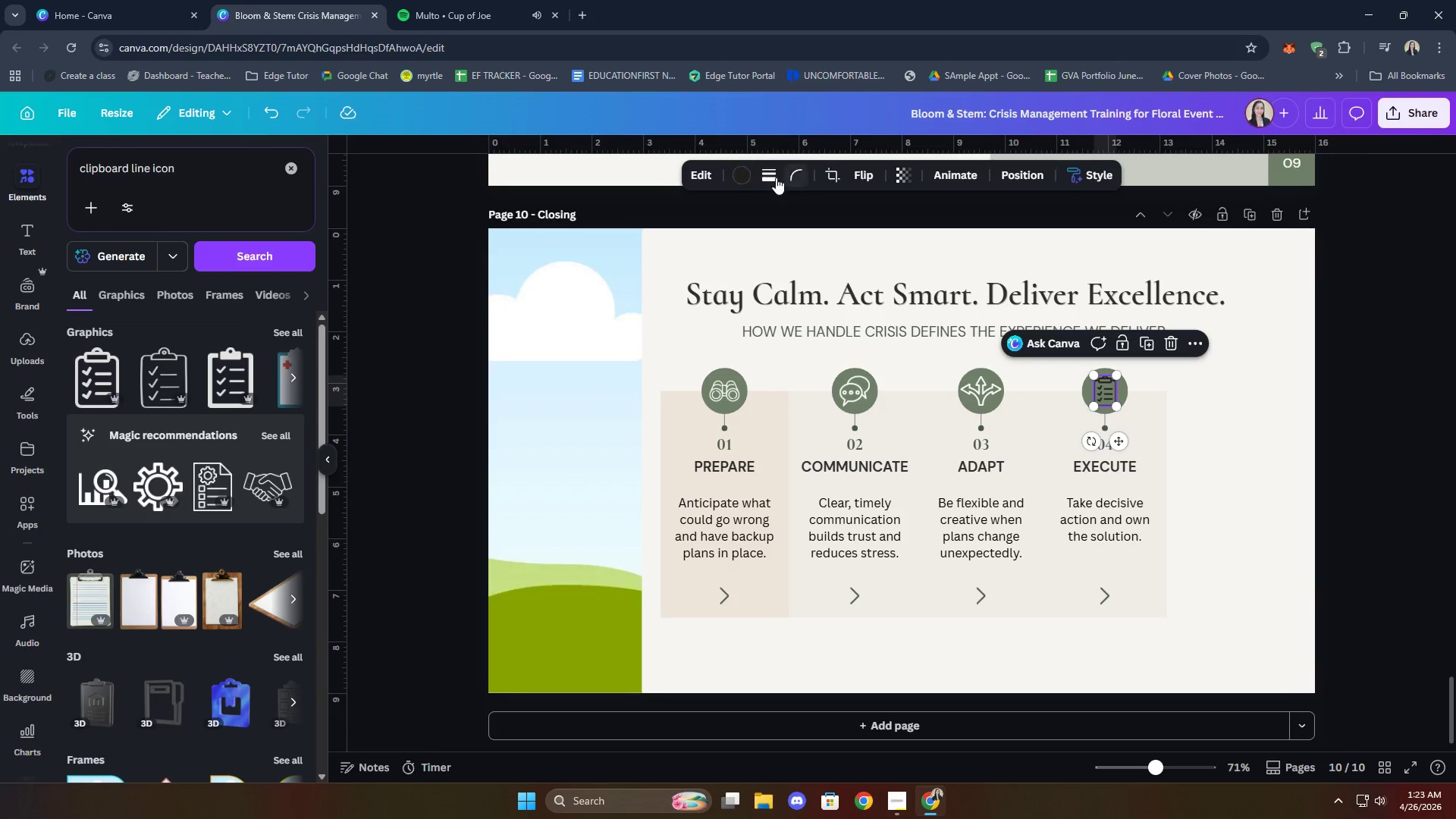 
left_click([750, 174])
 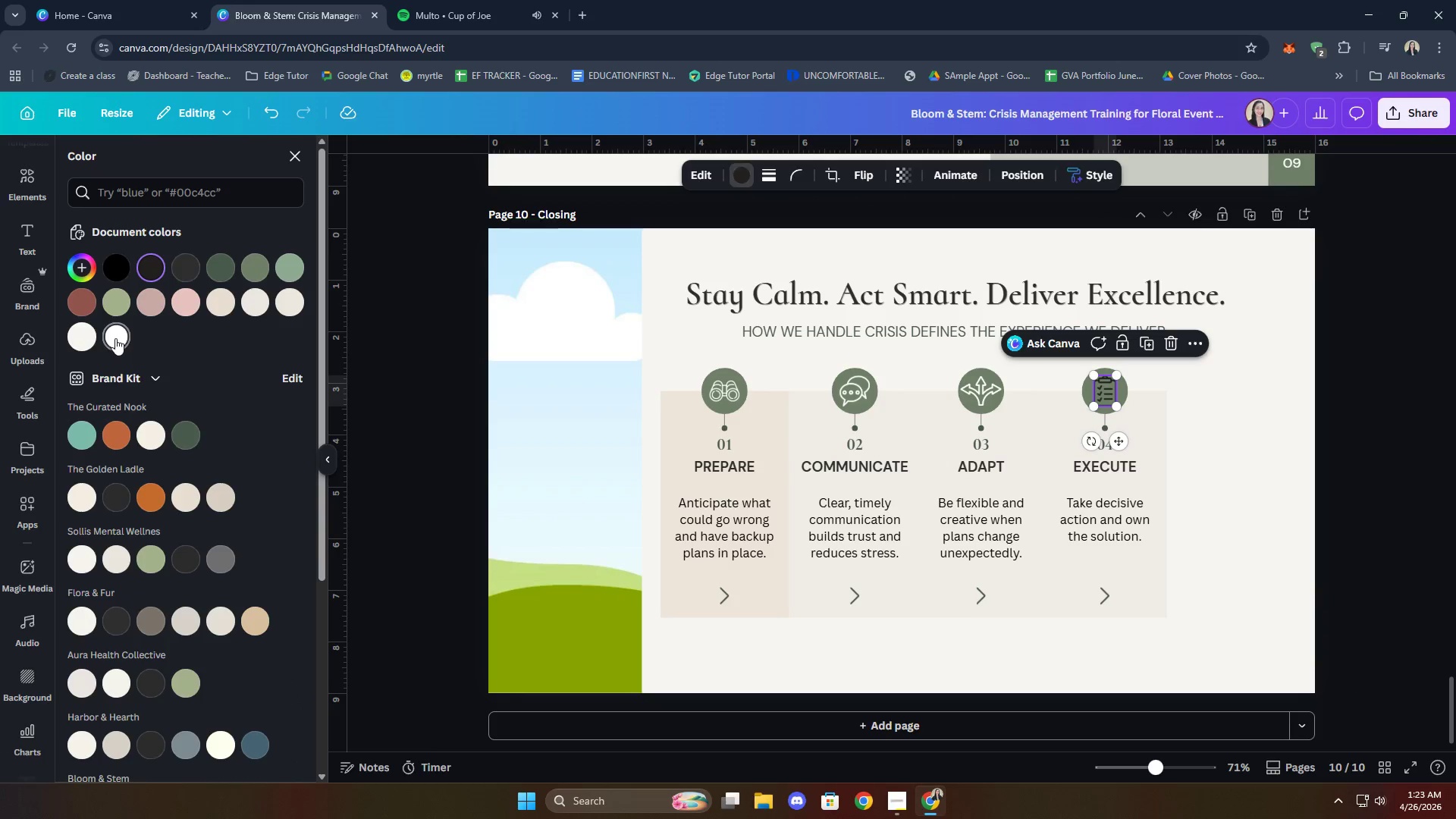 
left_click([115, 338])
 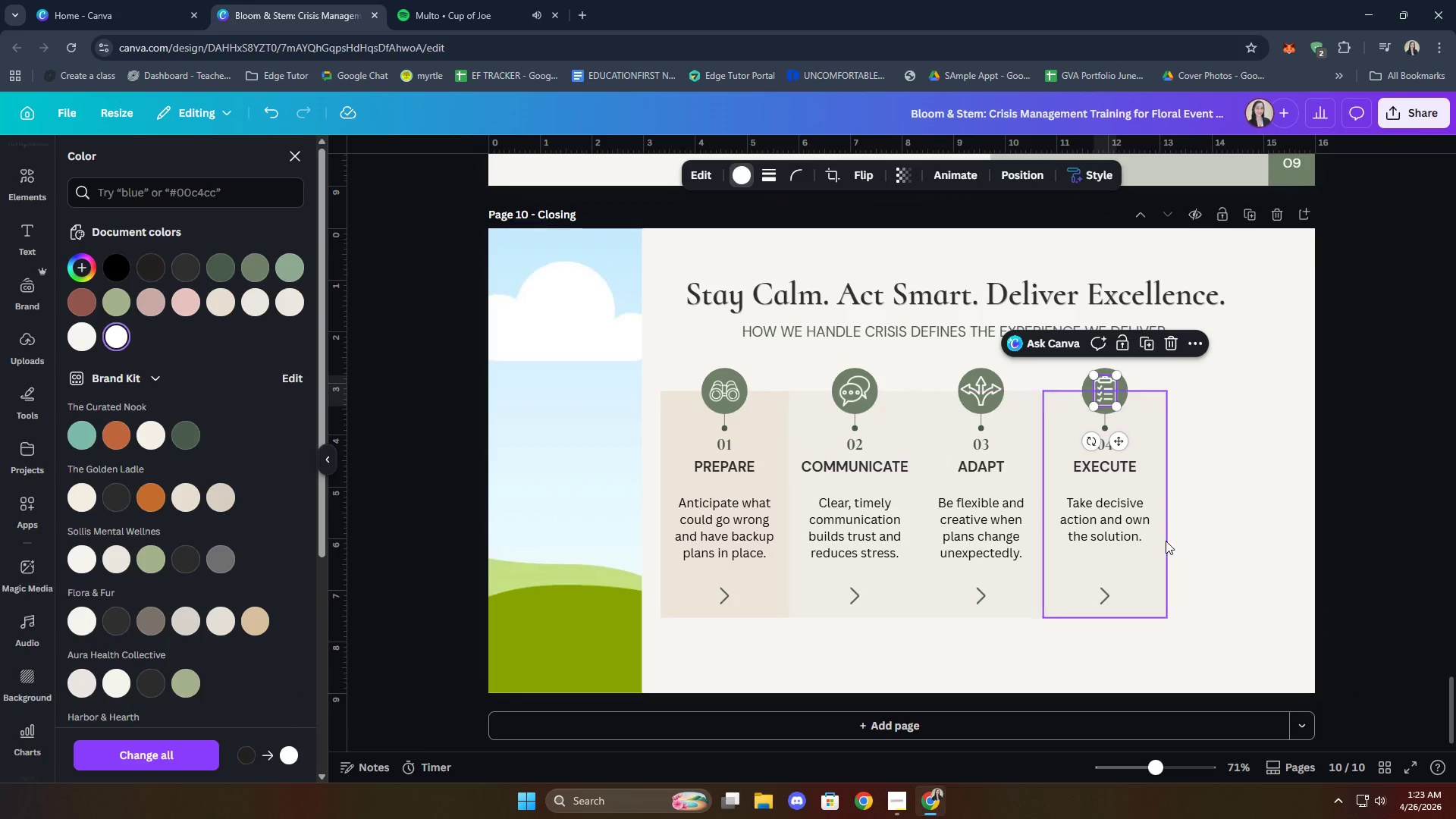 
left_click([1262, 495])
 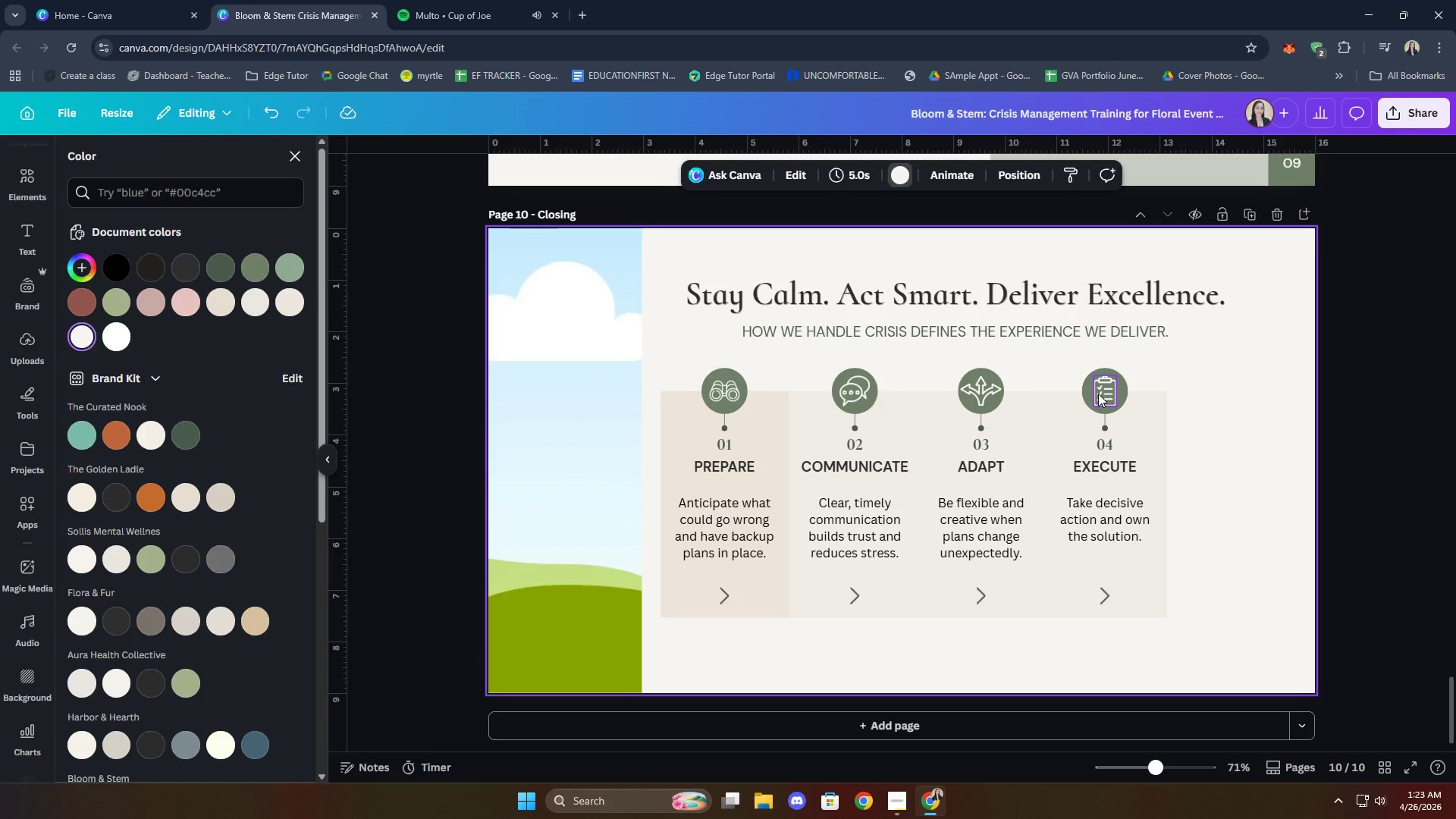 
wait(5.83)
 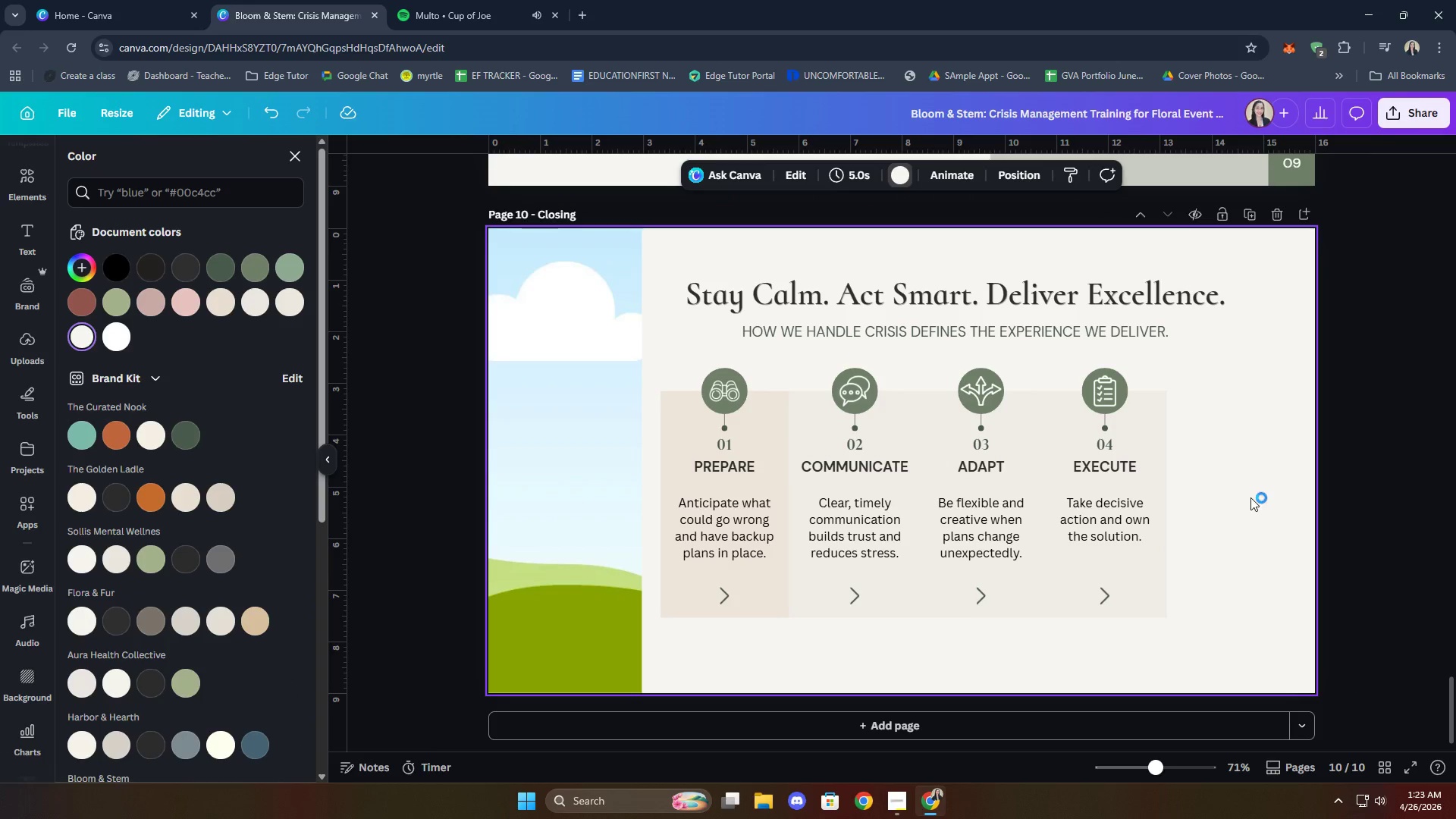 
hold_key(key=ShiftLeft, duration=1.36)
left_click([1103, 397])
 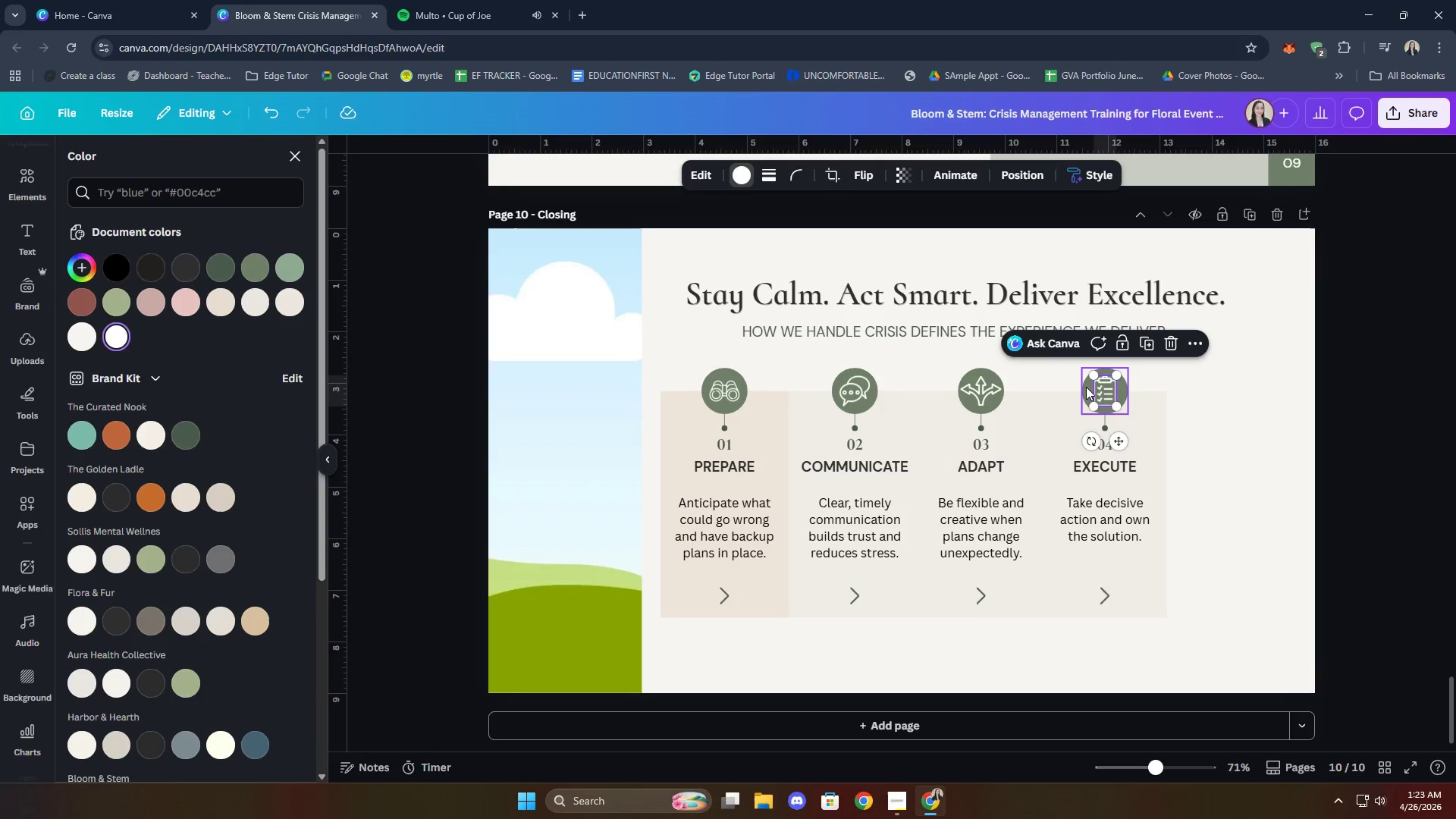 
left_click([1086, 387])
 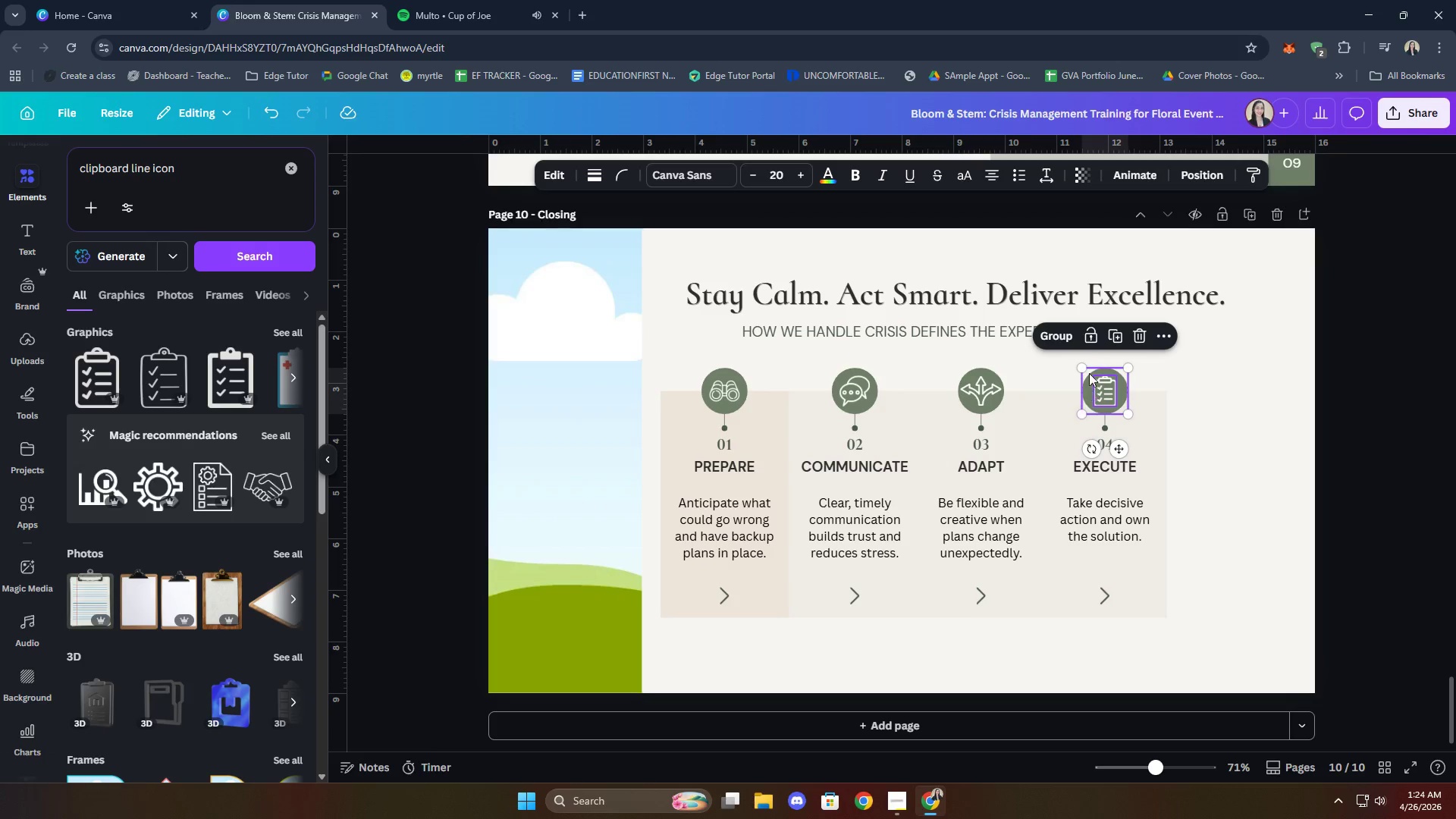 
double_click([1288, 505])
 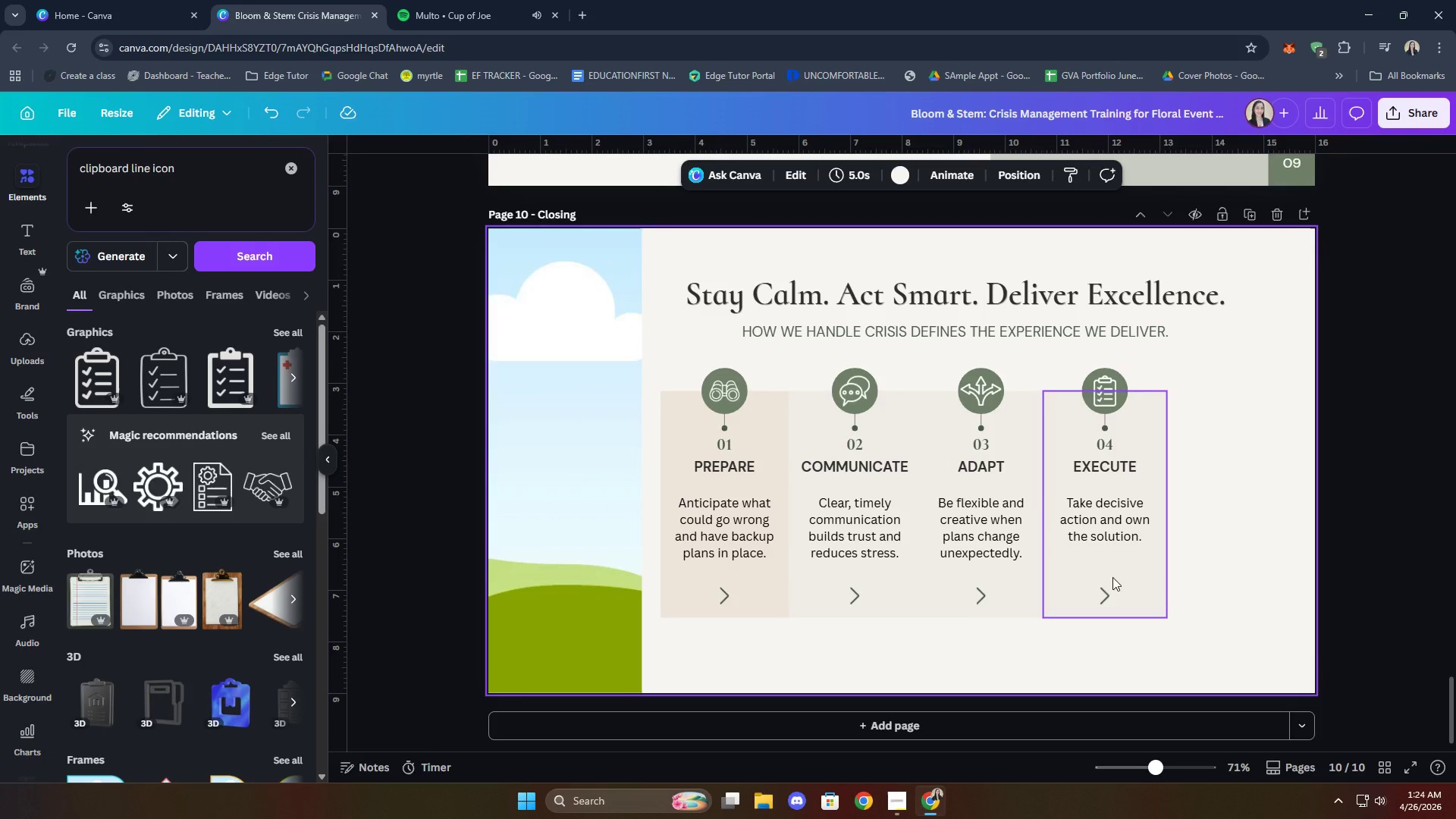 
left_click([1267, 570])
 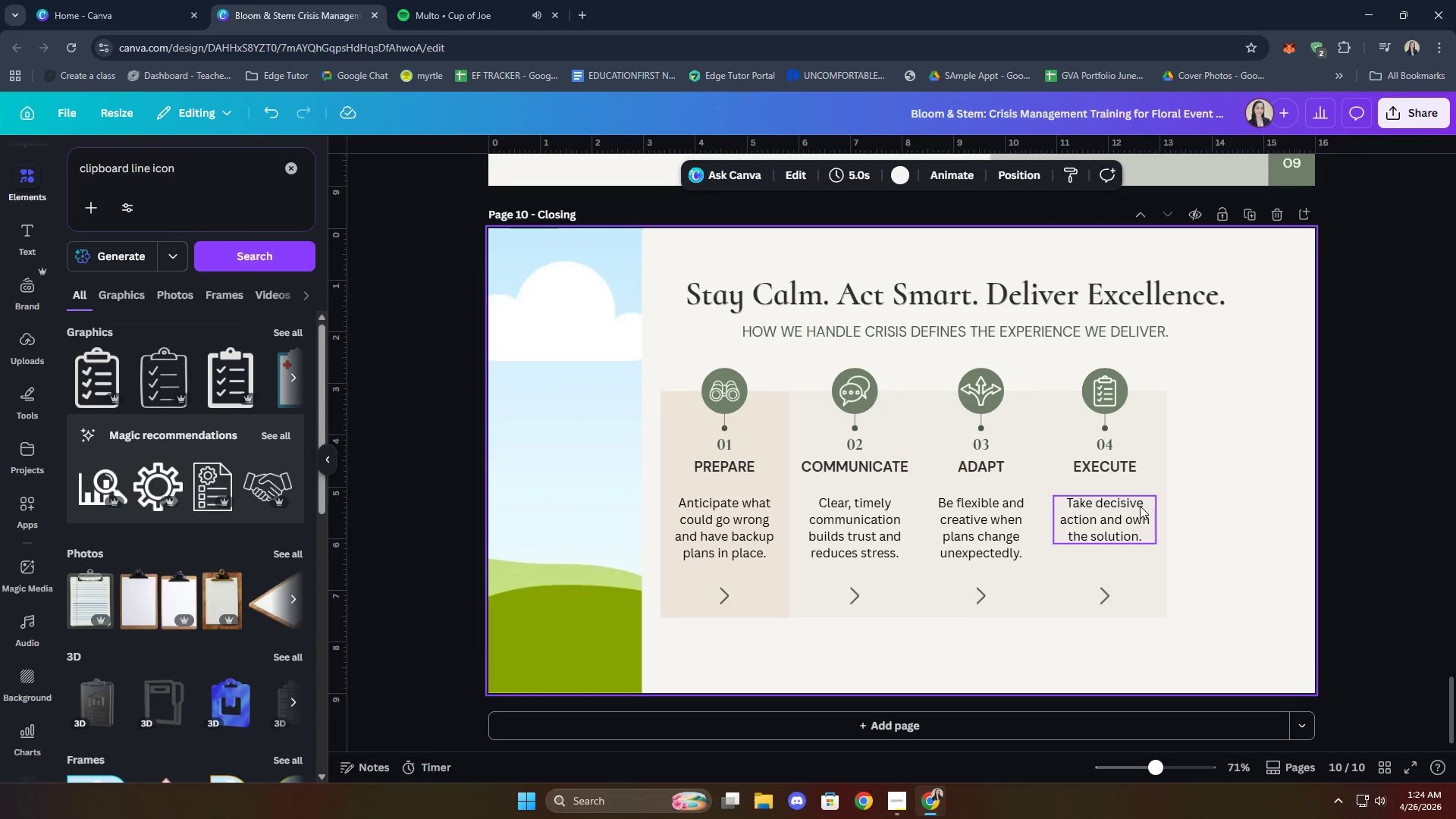 
wait(6.34)
 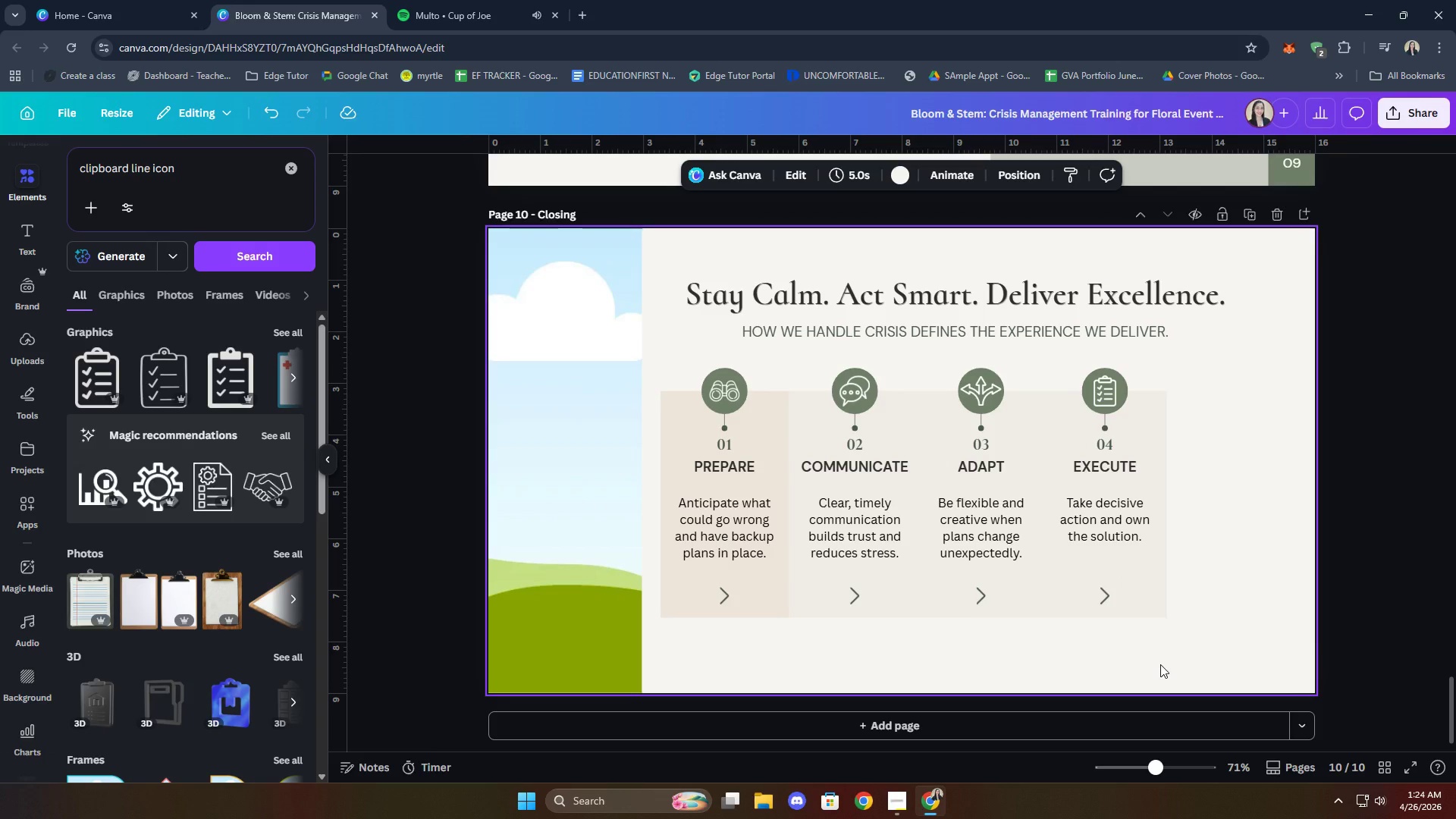 
left_click_drag(start_coordinate=[1162, 649], to_coordinate=[1081, 358])
 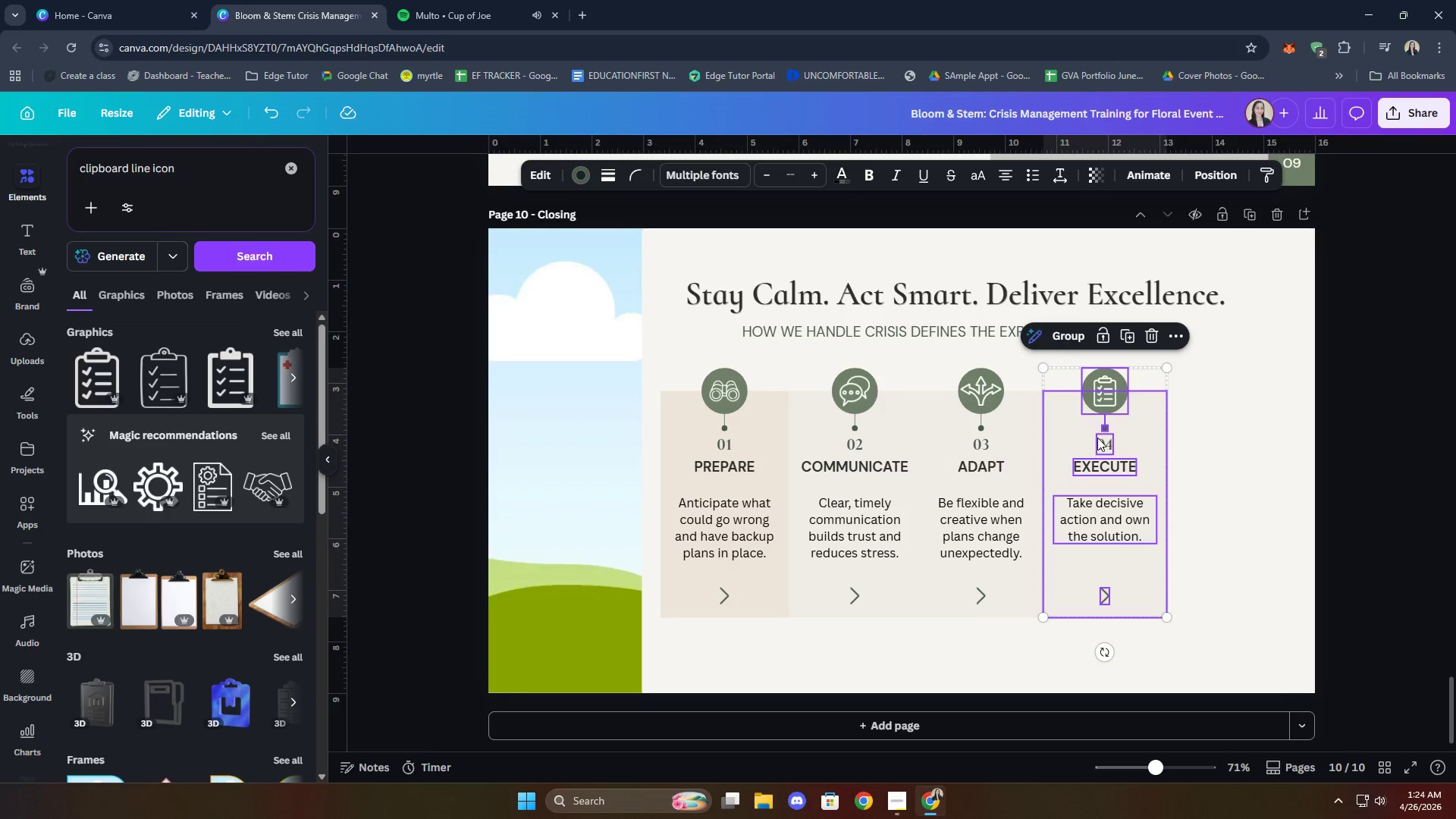 
key(Control+C)
 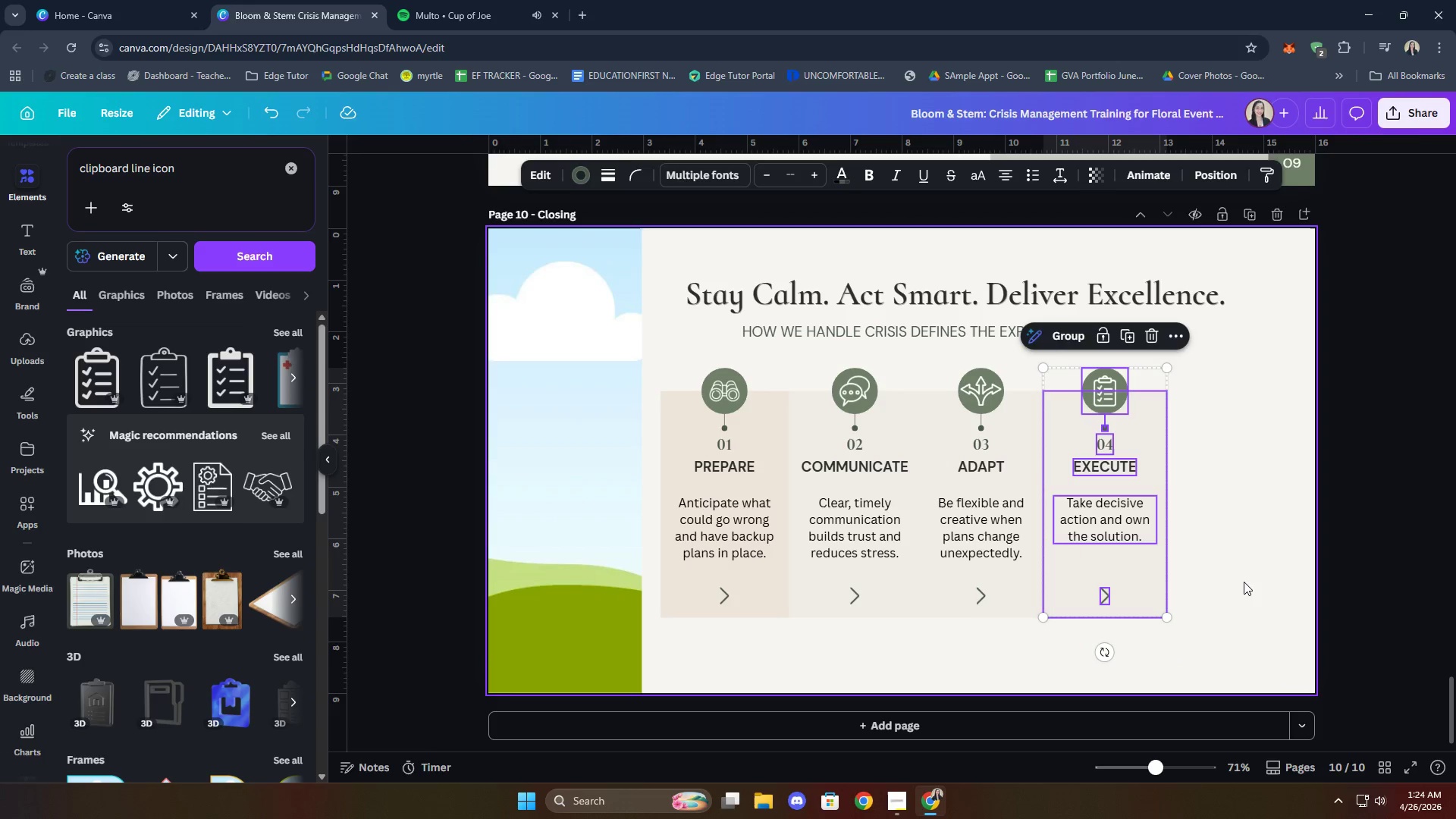 
left_click([1243, 581])
 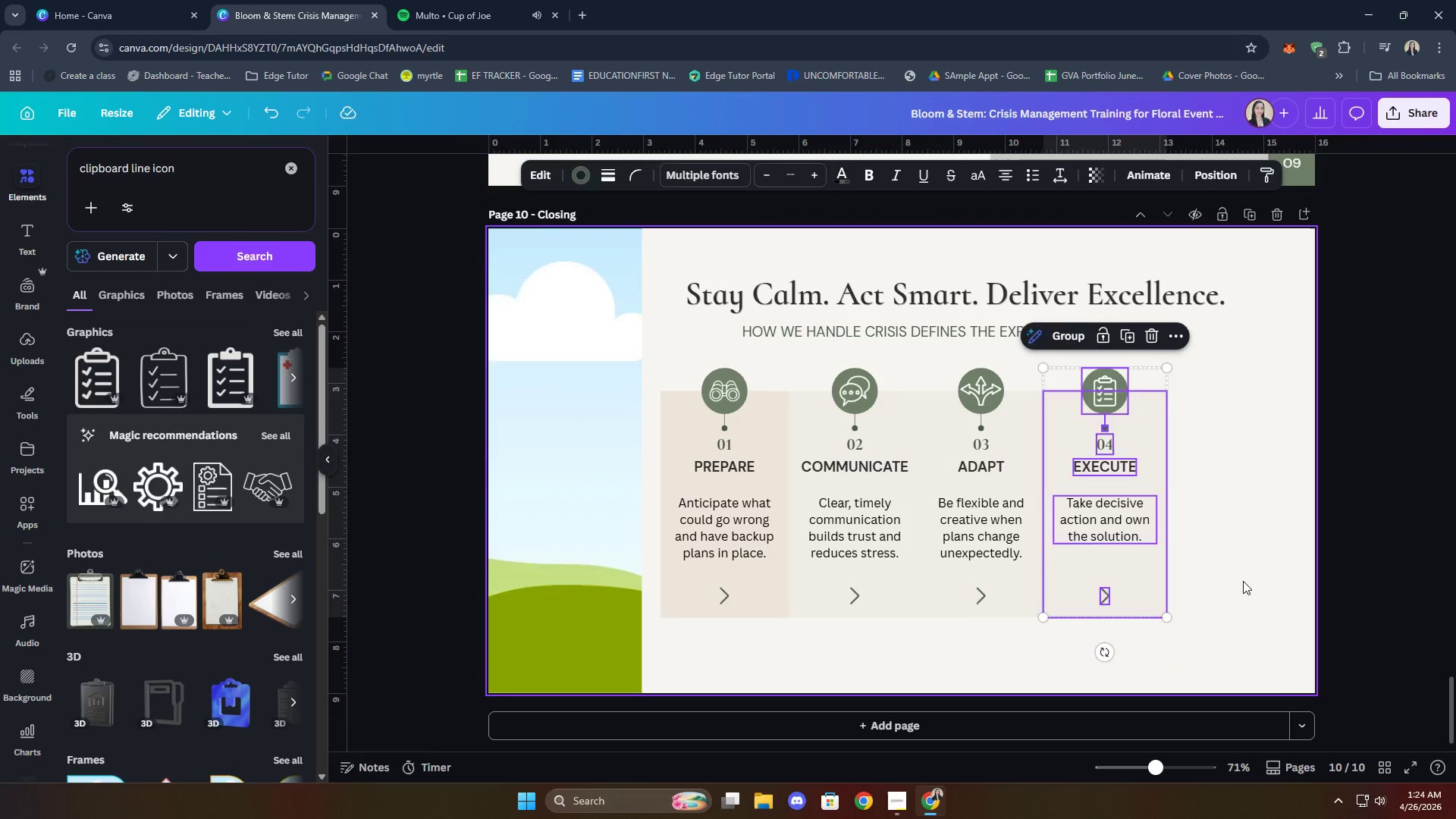 
key(Control+ControlLeft)
 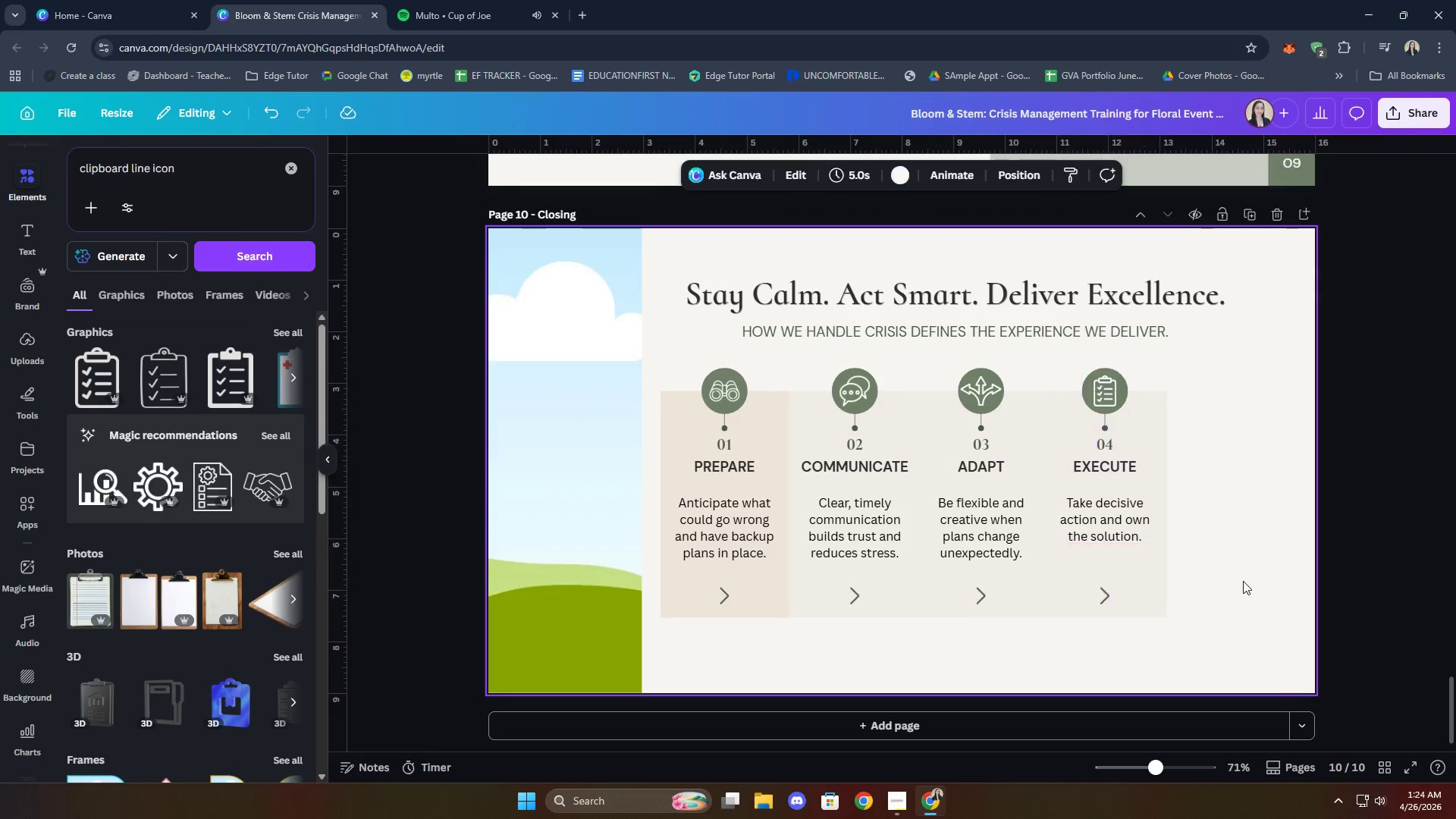 
key(Control+V)
 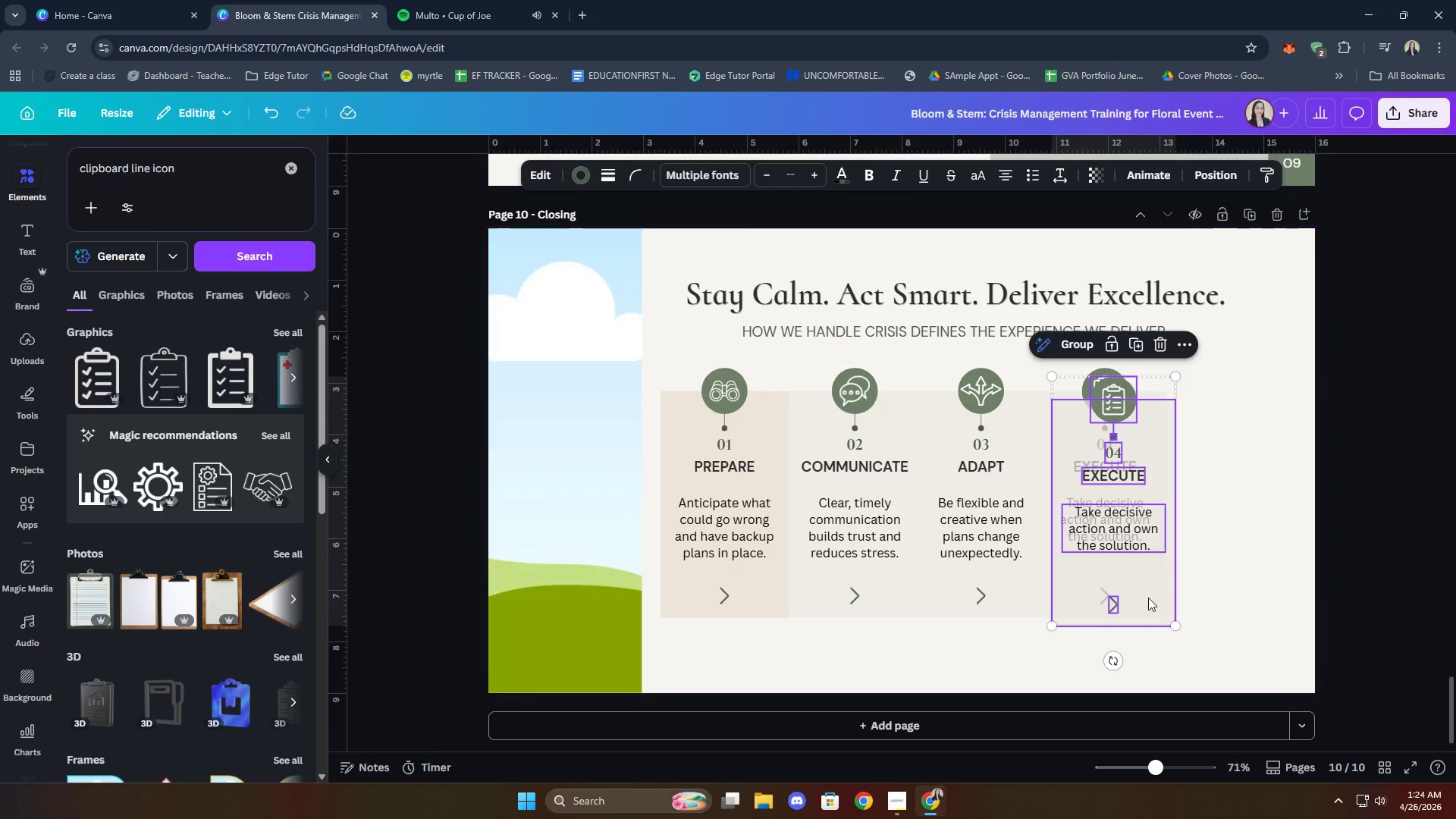 
left_click_drag(start_coordinate=[1147, 596], to_coordinate=[1263, 587])
 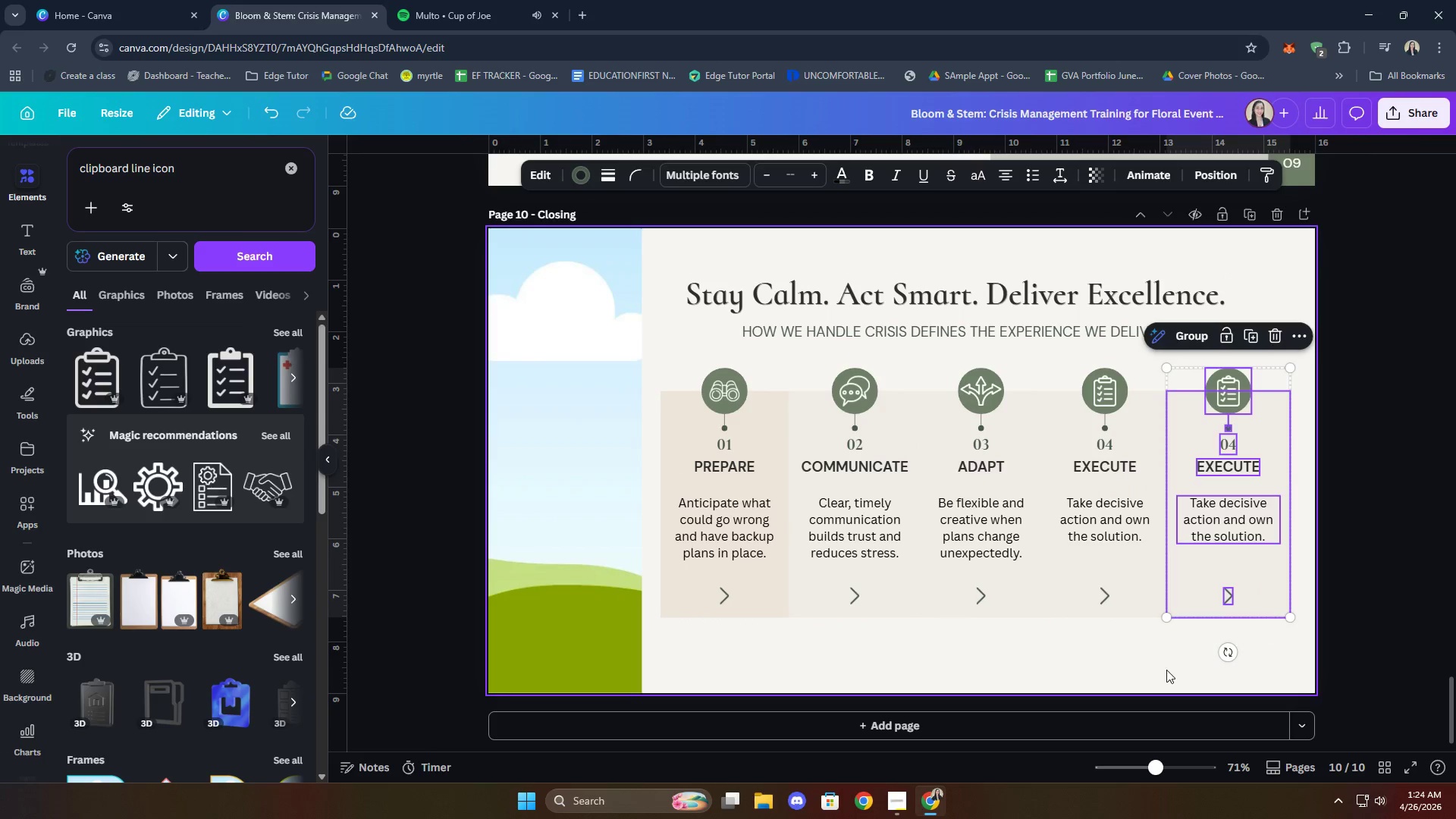 
left_click([1164, 670])
 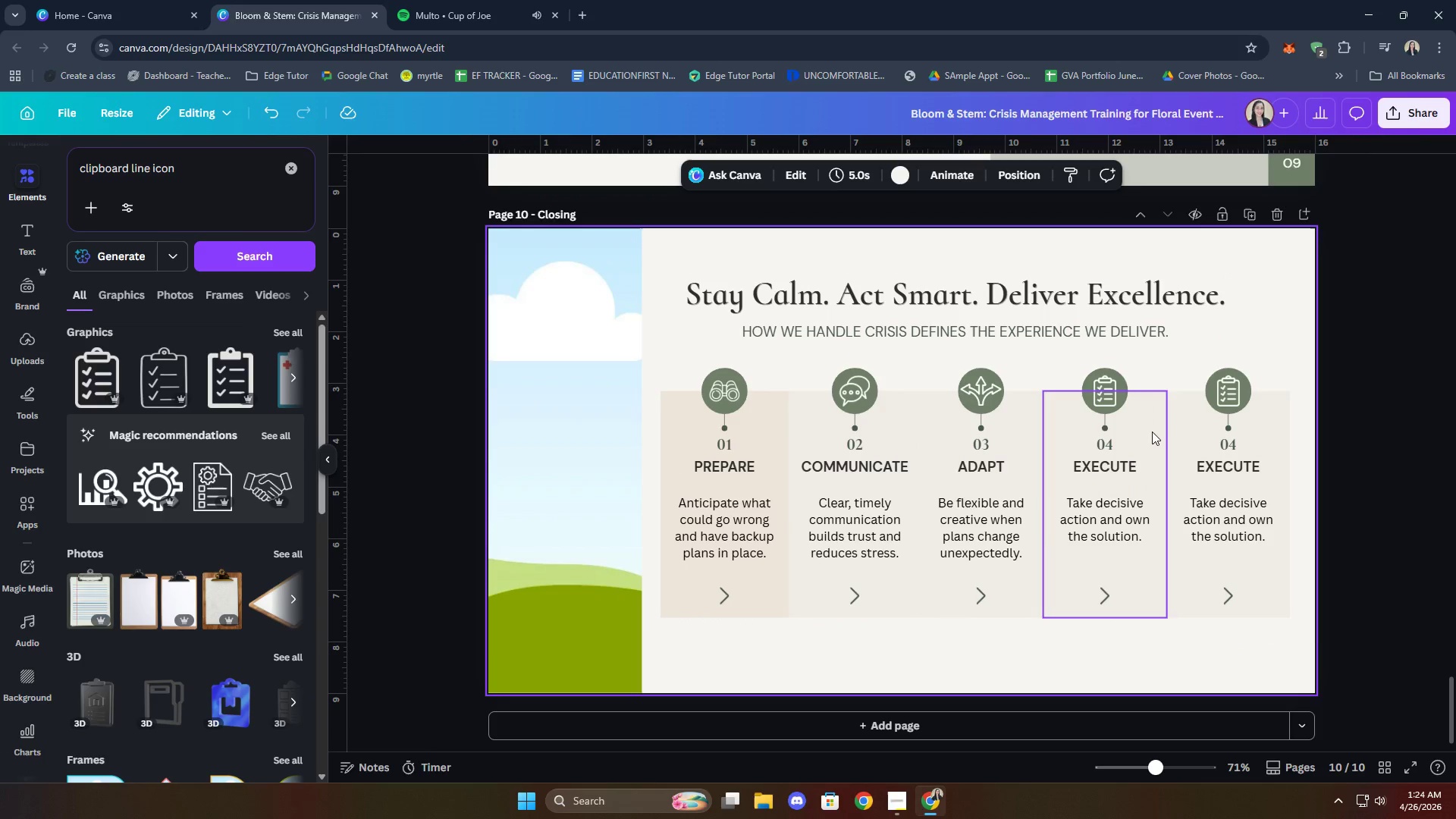 
left_click([1231, 403])
 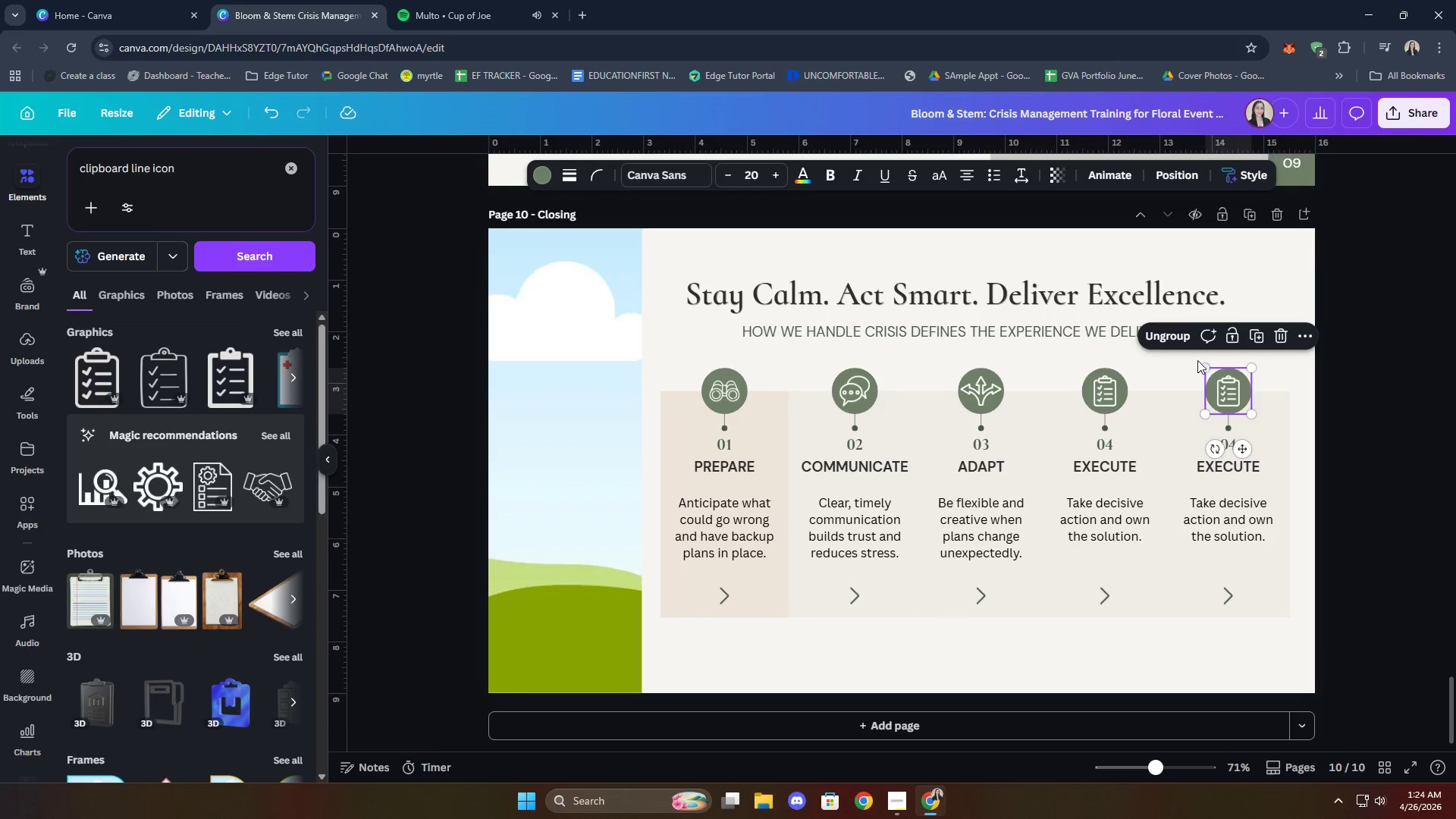 
left_click([1175, 339])
 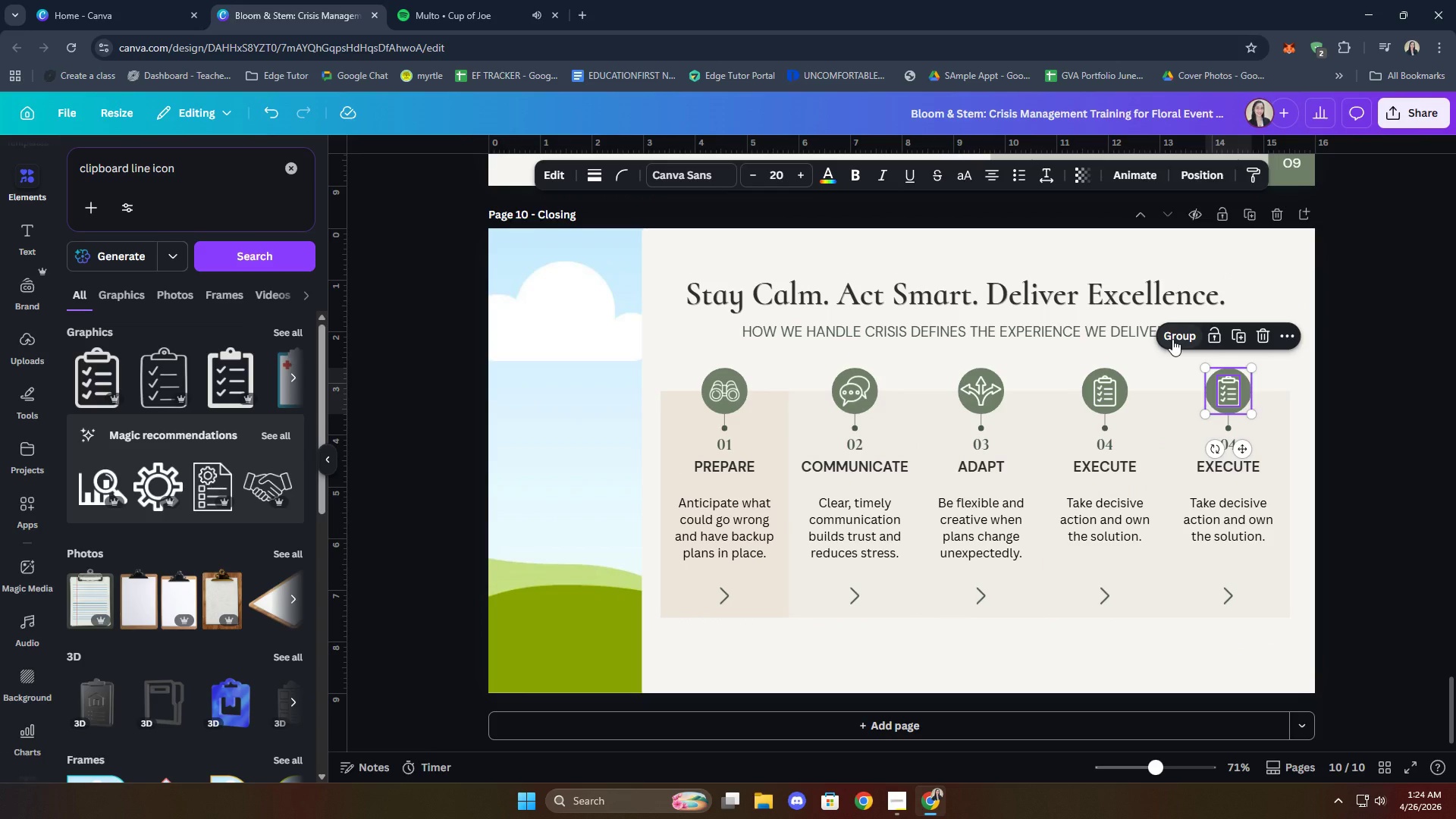 
left_click([1229, 393])
 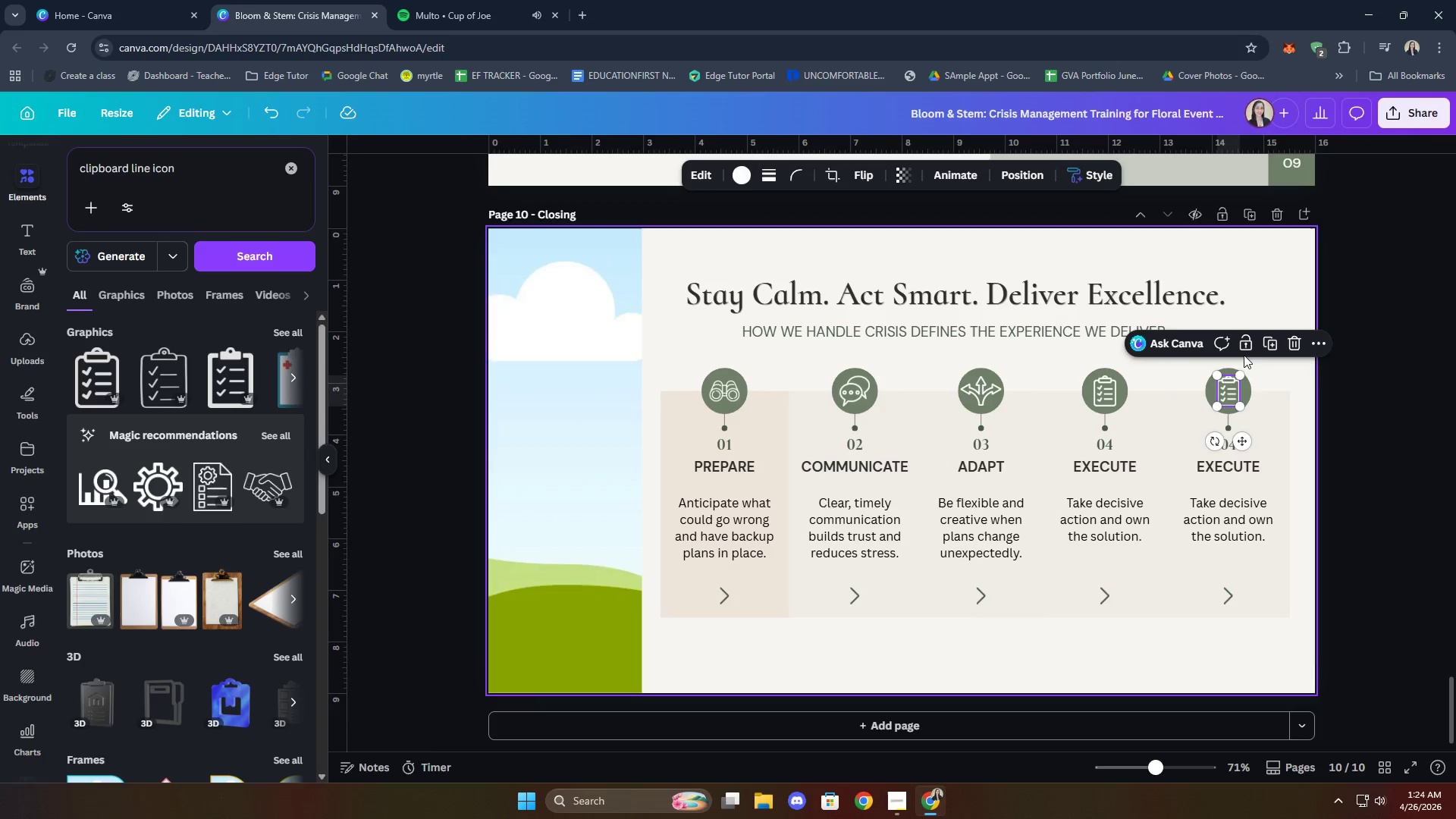 
left_click([1293, 343])
 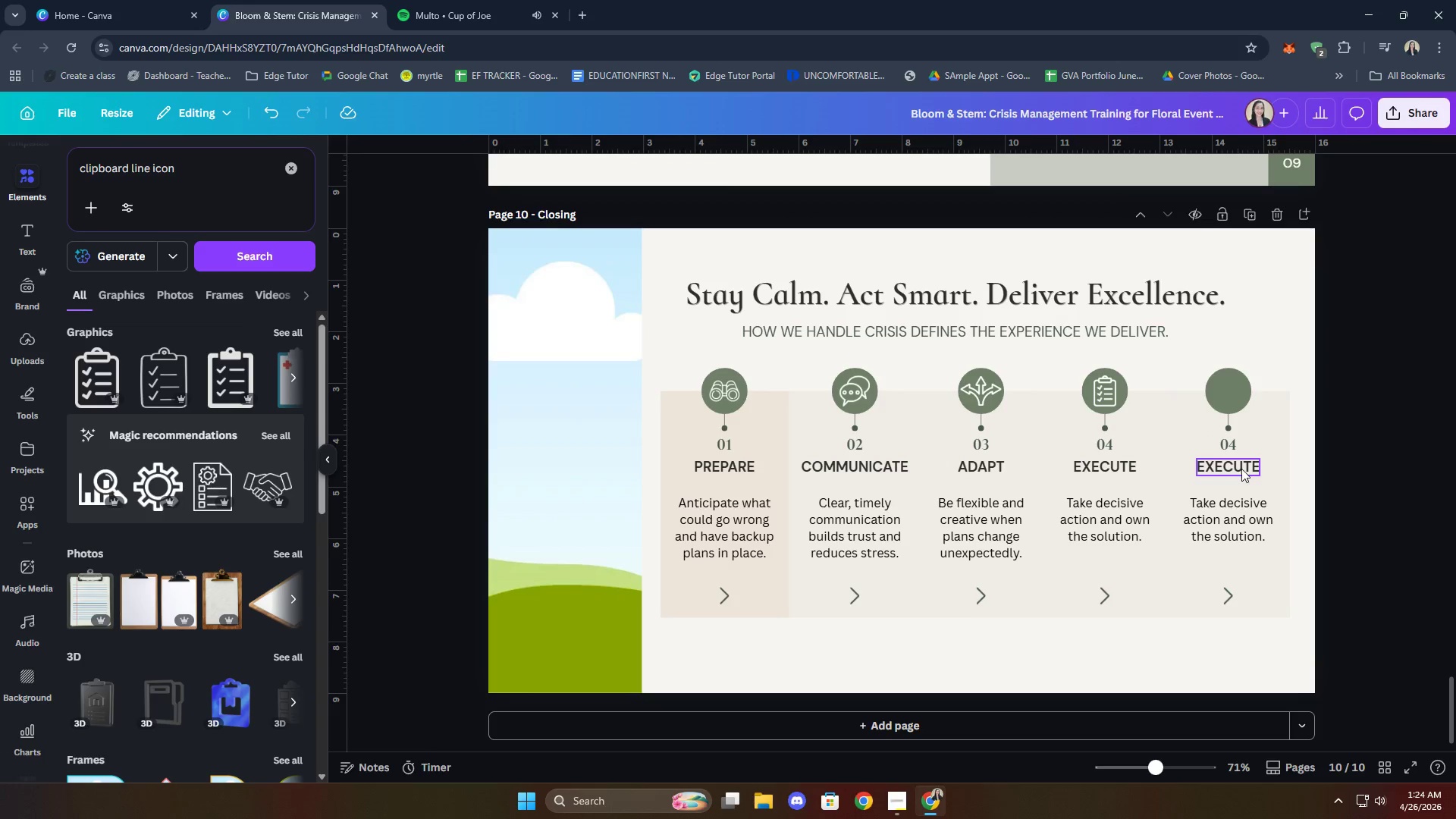 
wait(5.02)
 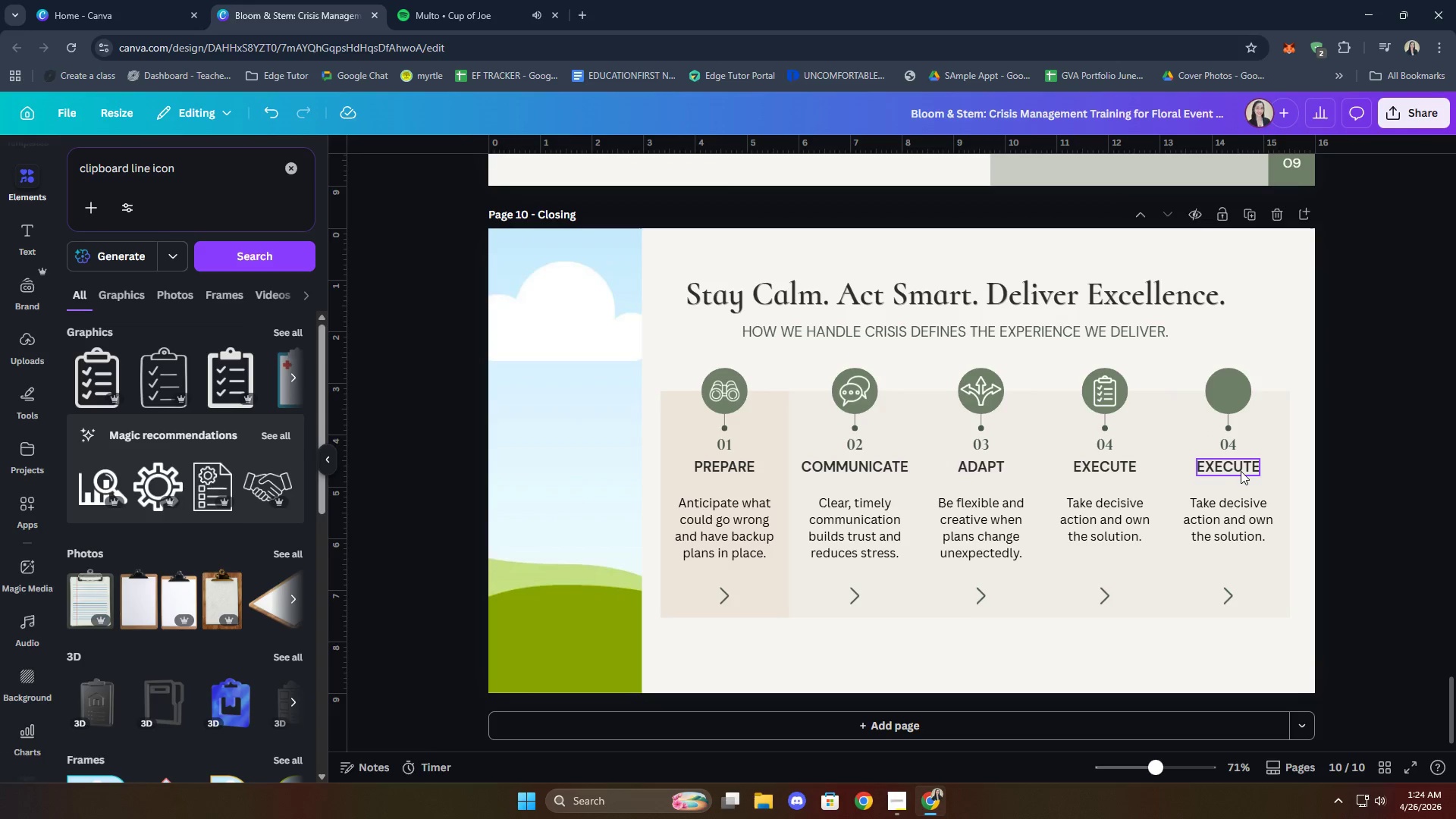 
mouse_move([1216, 395])
 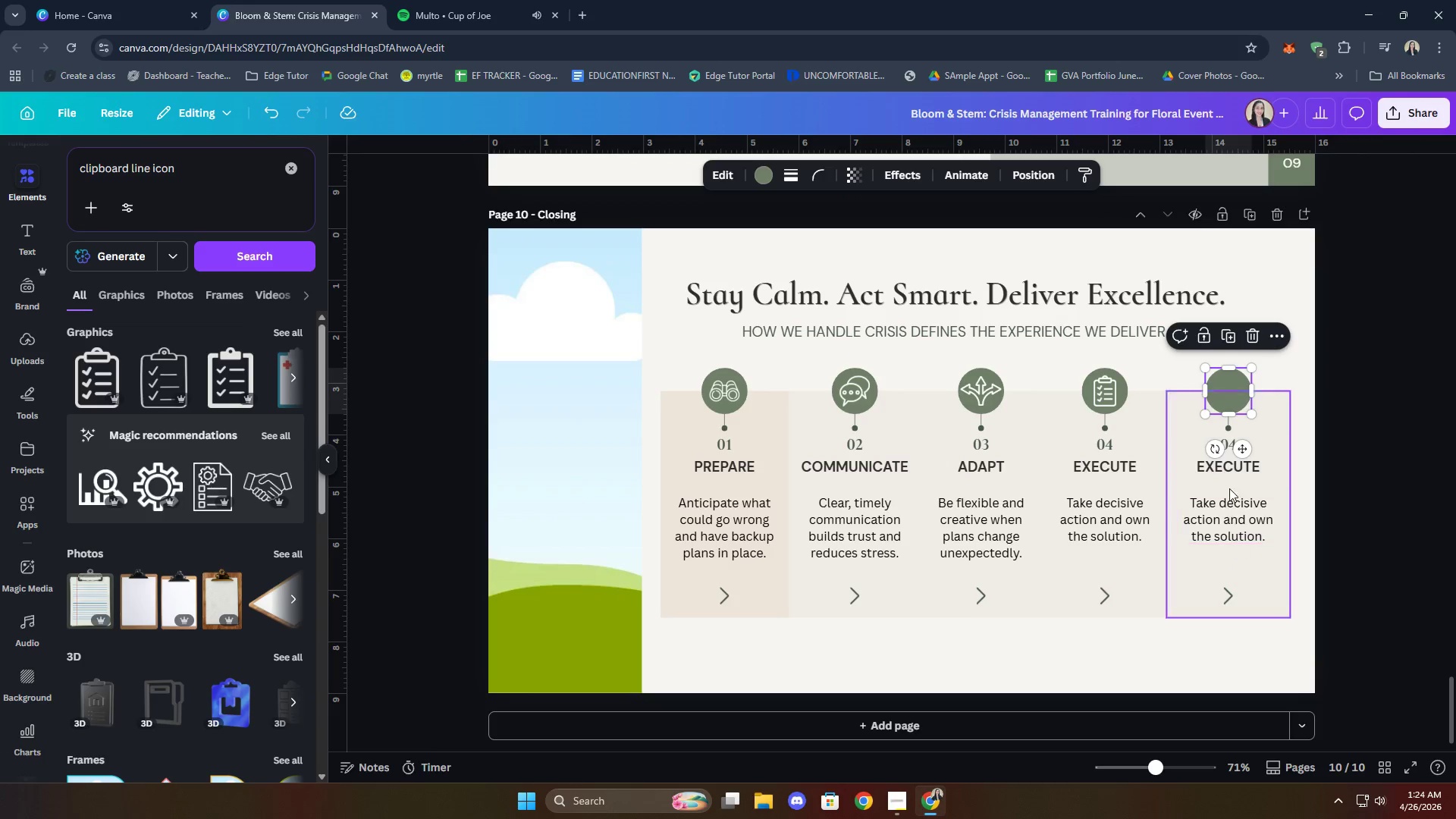 
left_click([1228, 471])
 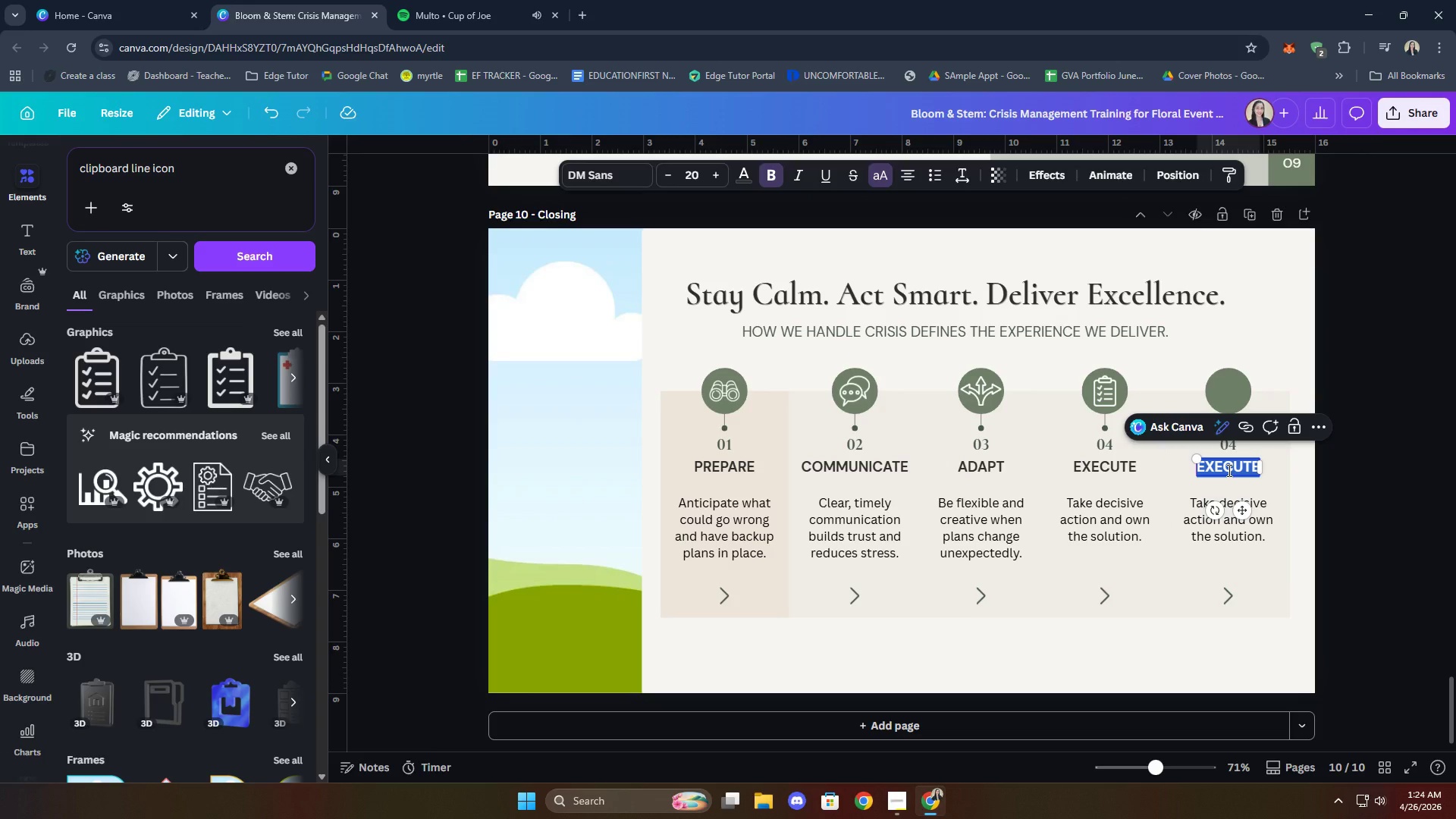 
type(Deliver)
 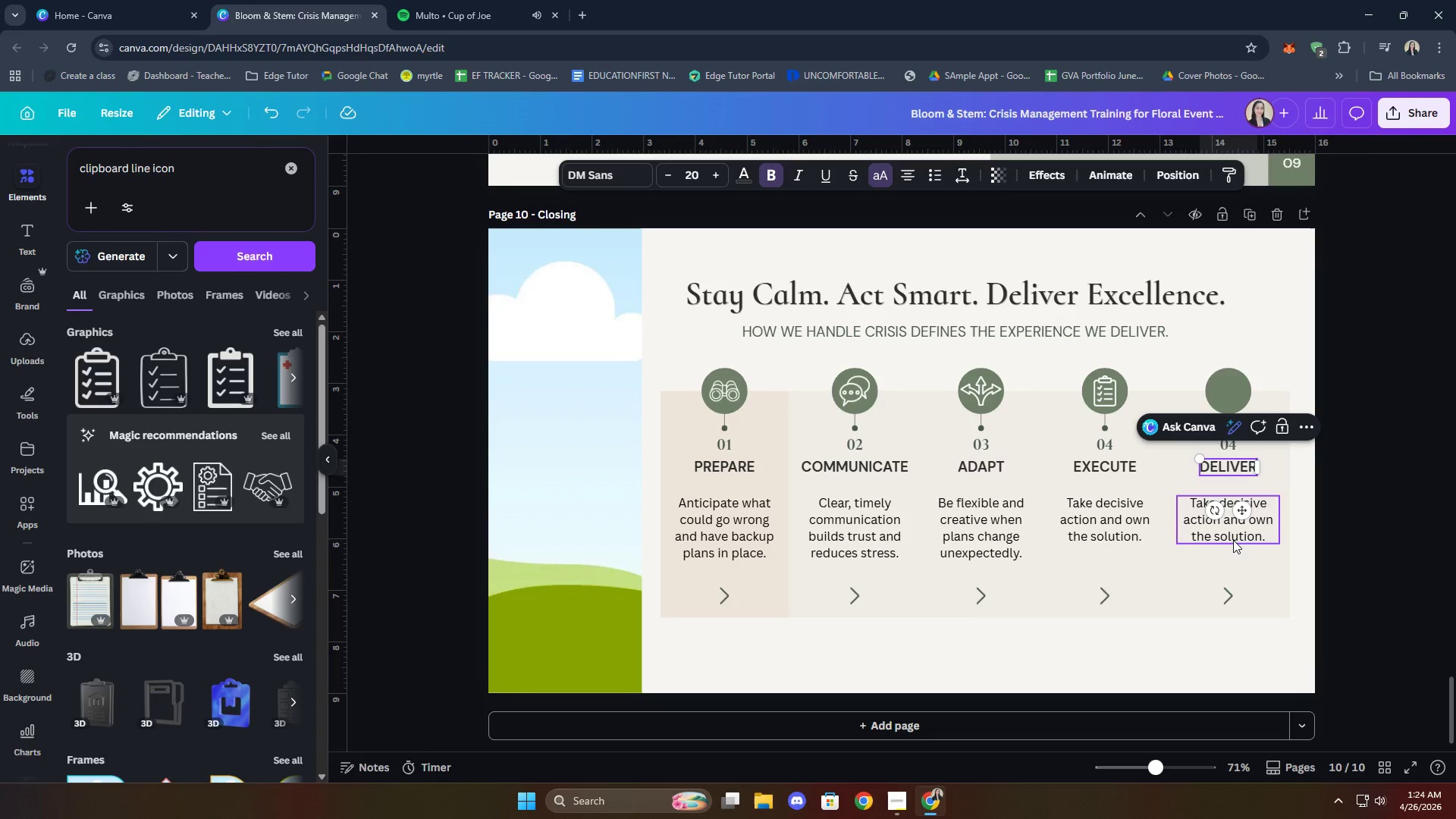 
double_click([1233, 541])
 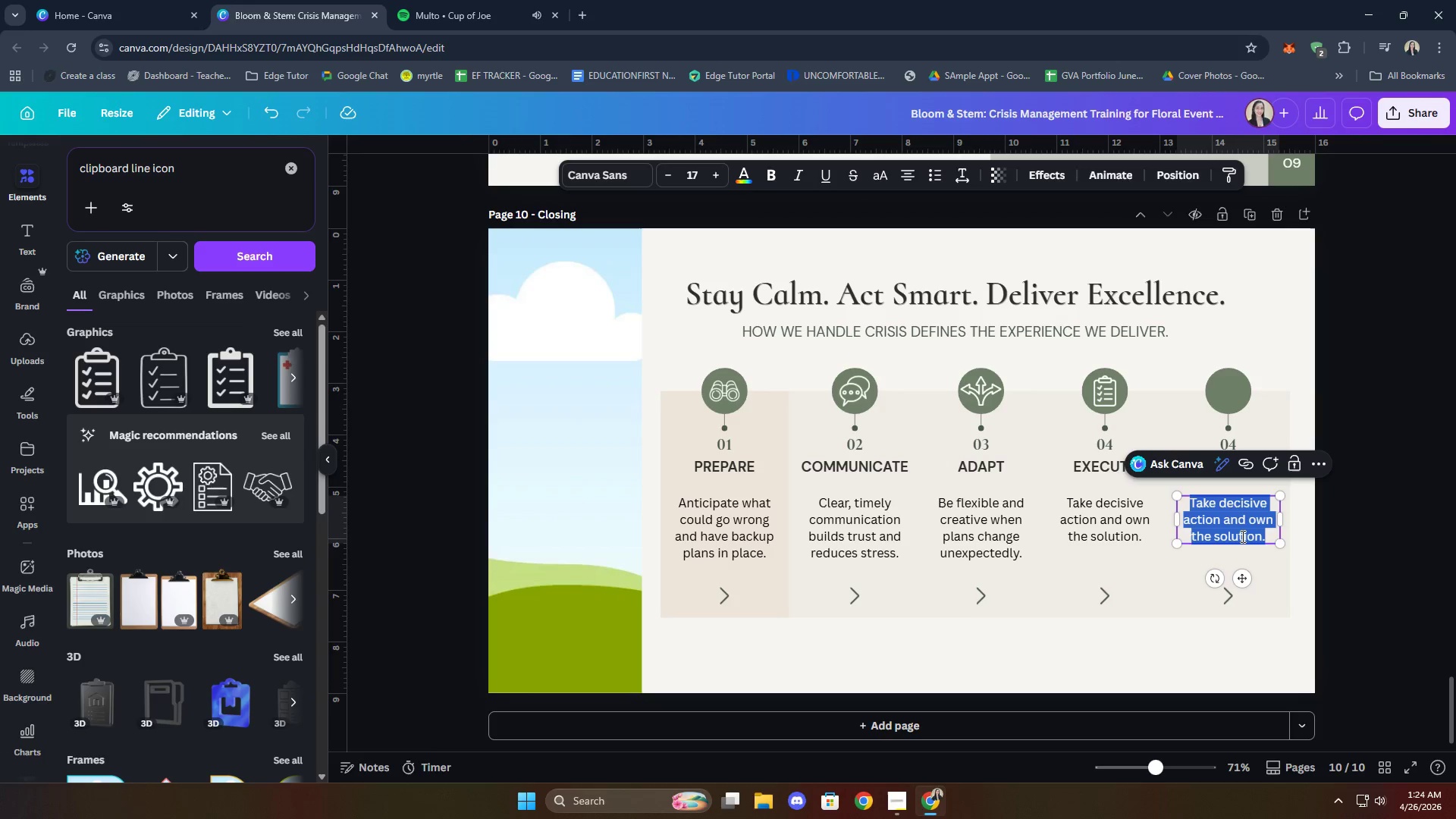 
type(Consistent)
key(Backspace)
type(cy)
key(Backspace)
key(Backspace)
type(cy and posi)
key(Backspace)
key(Backspace)
type(ise trn)
key(Backspace)
key(Backspace)
key(Backspace)
type(turn ca)
key(Backspace)
type(halleneger)
key(Backspace)
key(Backspace)
key(Backspace)
key(Backspace)
type(gers)
key(Backspace)
key(Backspace)
type(s into lasting imre)
key(Backspace)
key(Backspace)
type(presso)
key(Backspace)
type(ions.)
 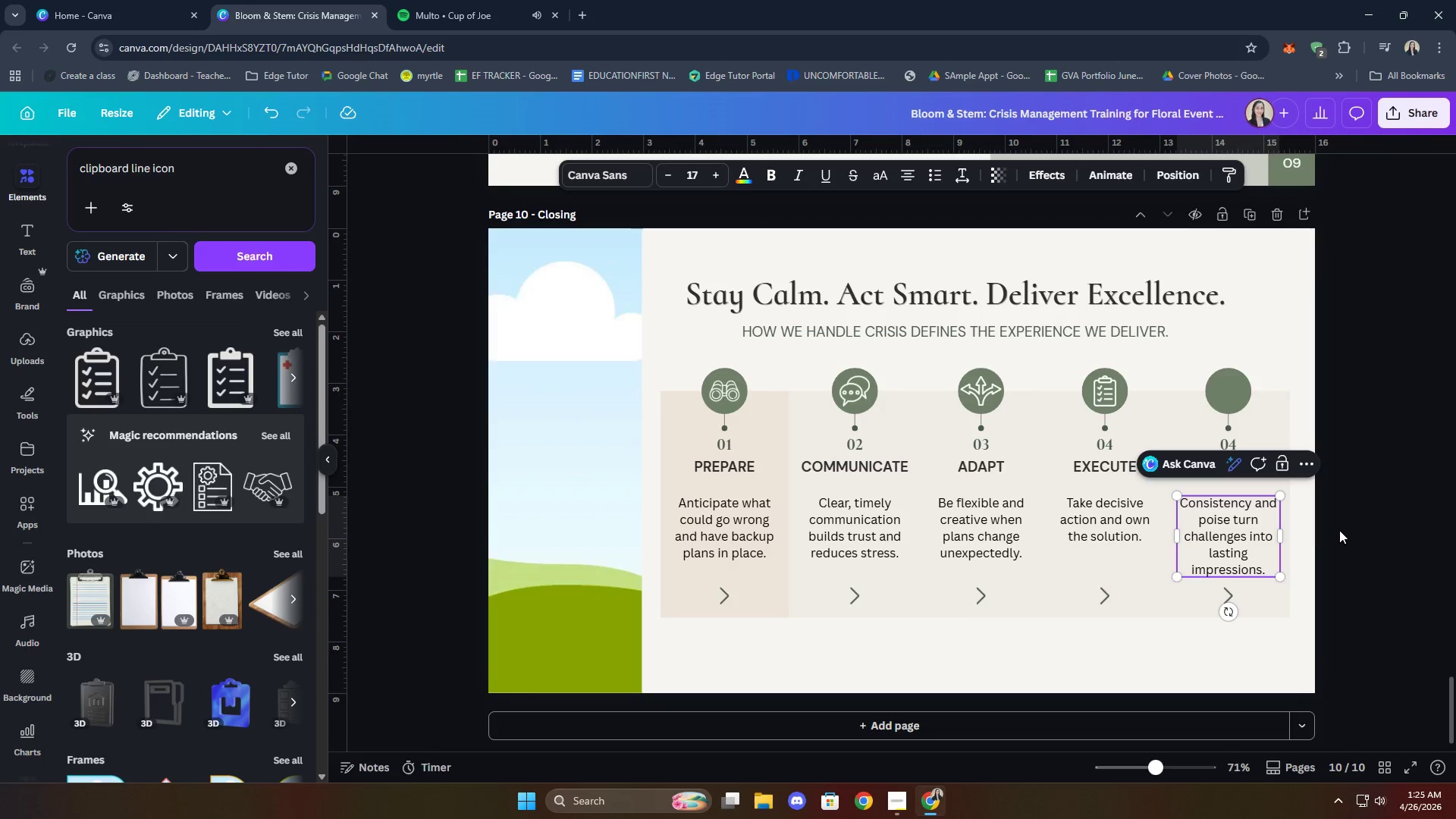 
left_click_drag(start_coordinate=[1280, 532], to_coordinate=[1266, 520])
 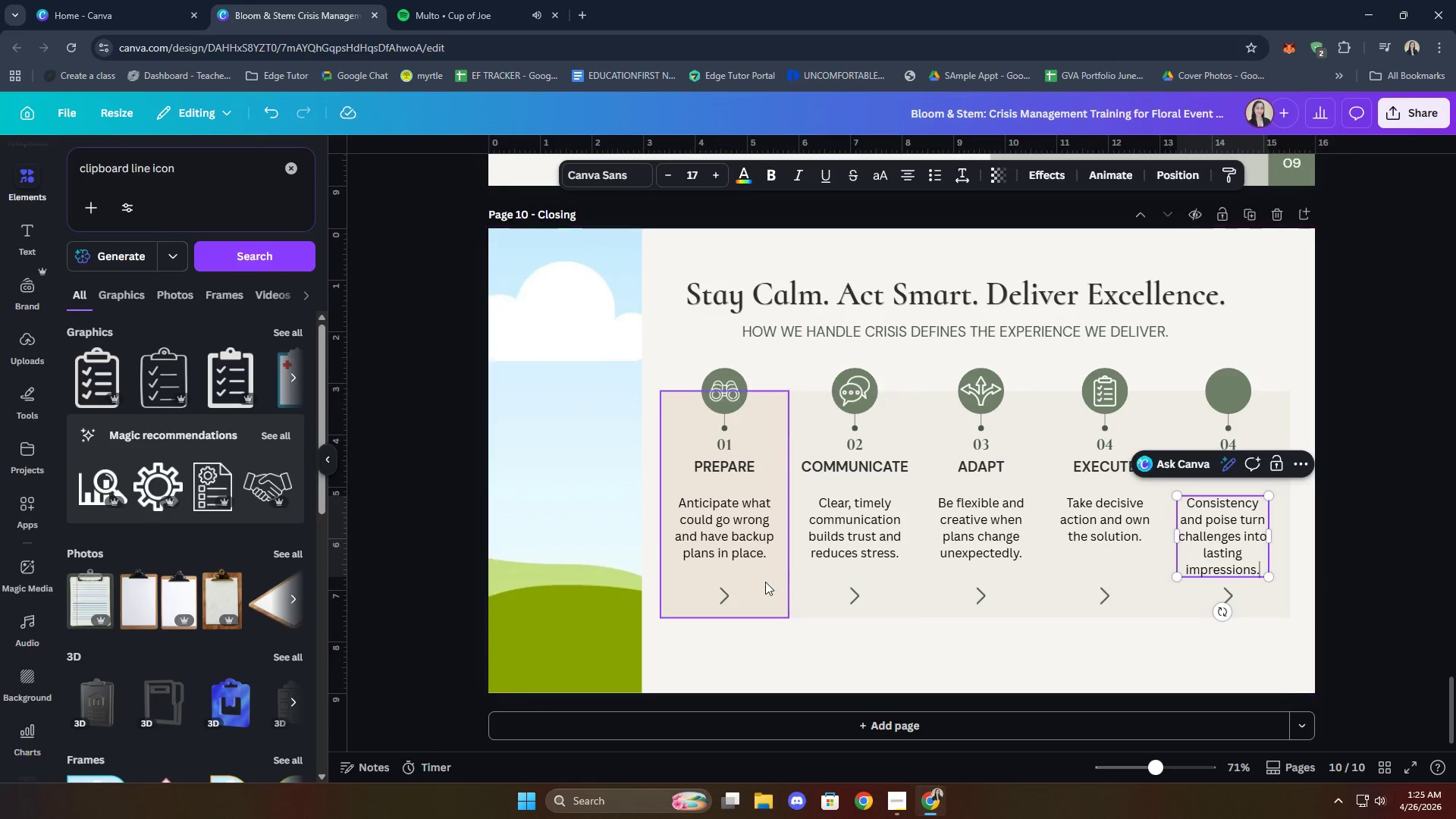 
left_click([751, 548])
 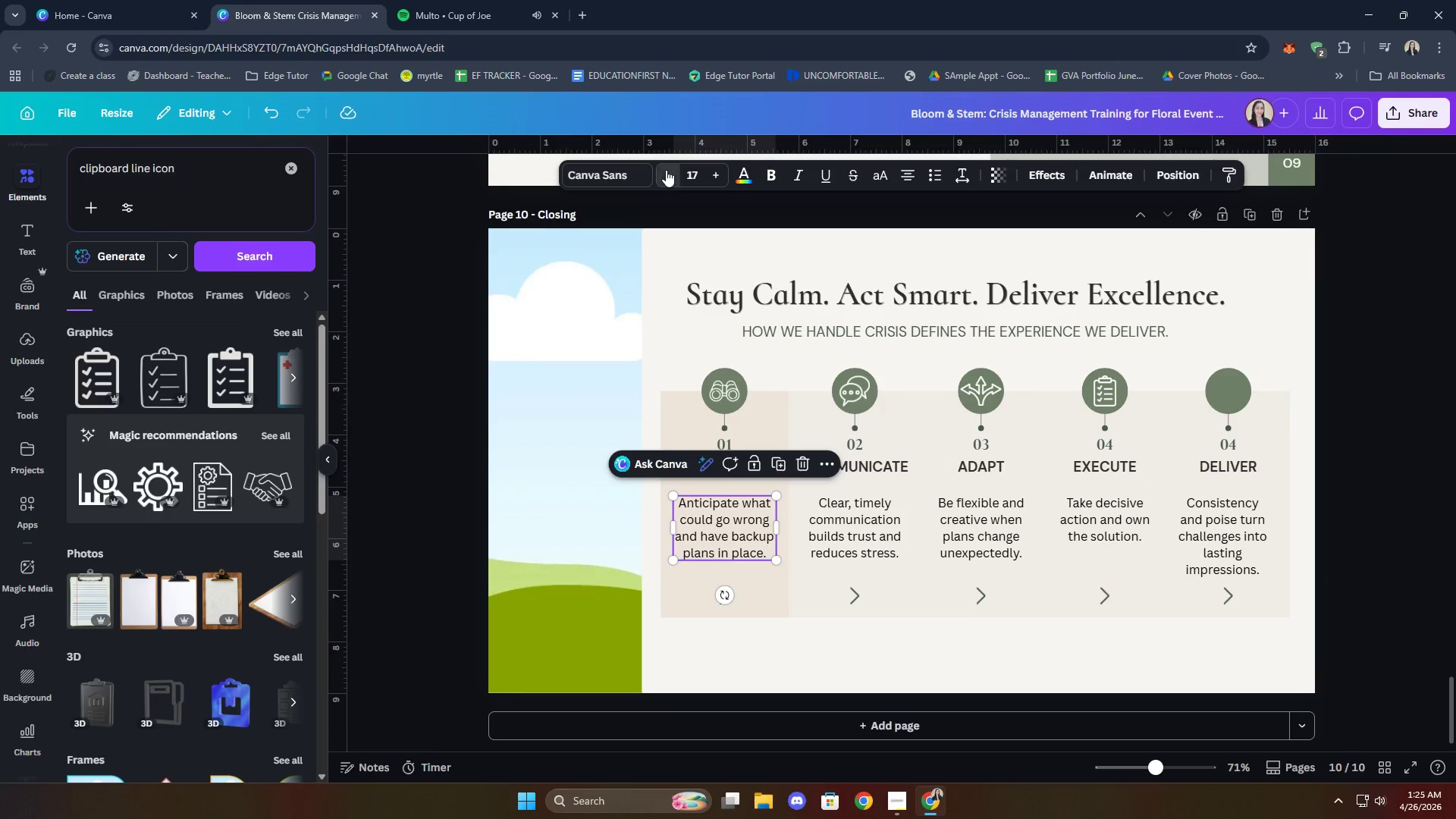 
double_click([665, 170])
 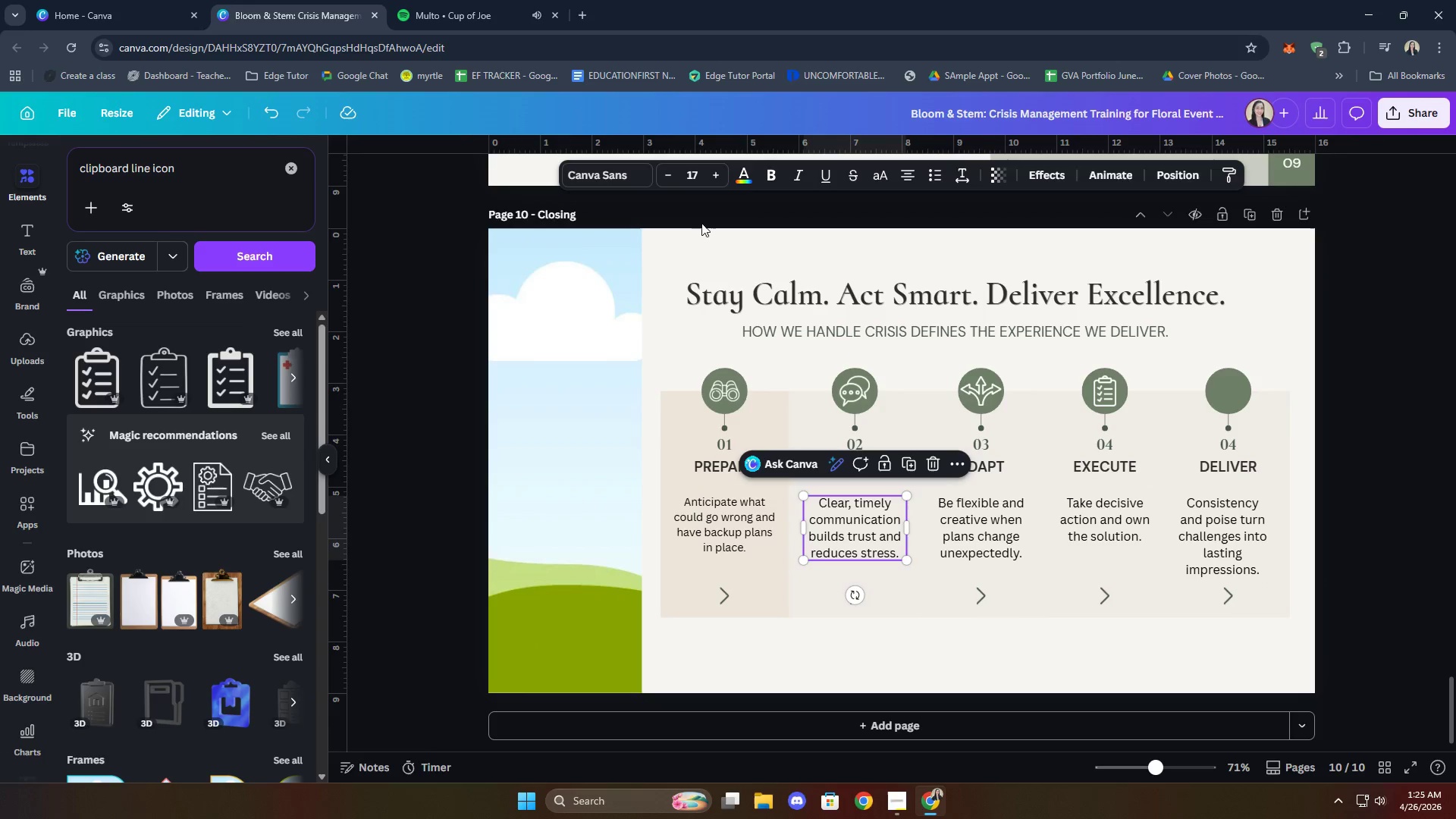 
left_click([742, 524])
 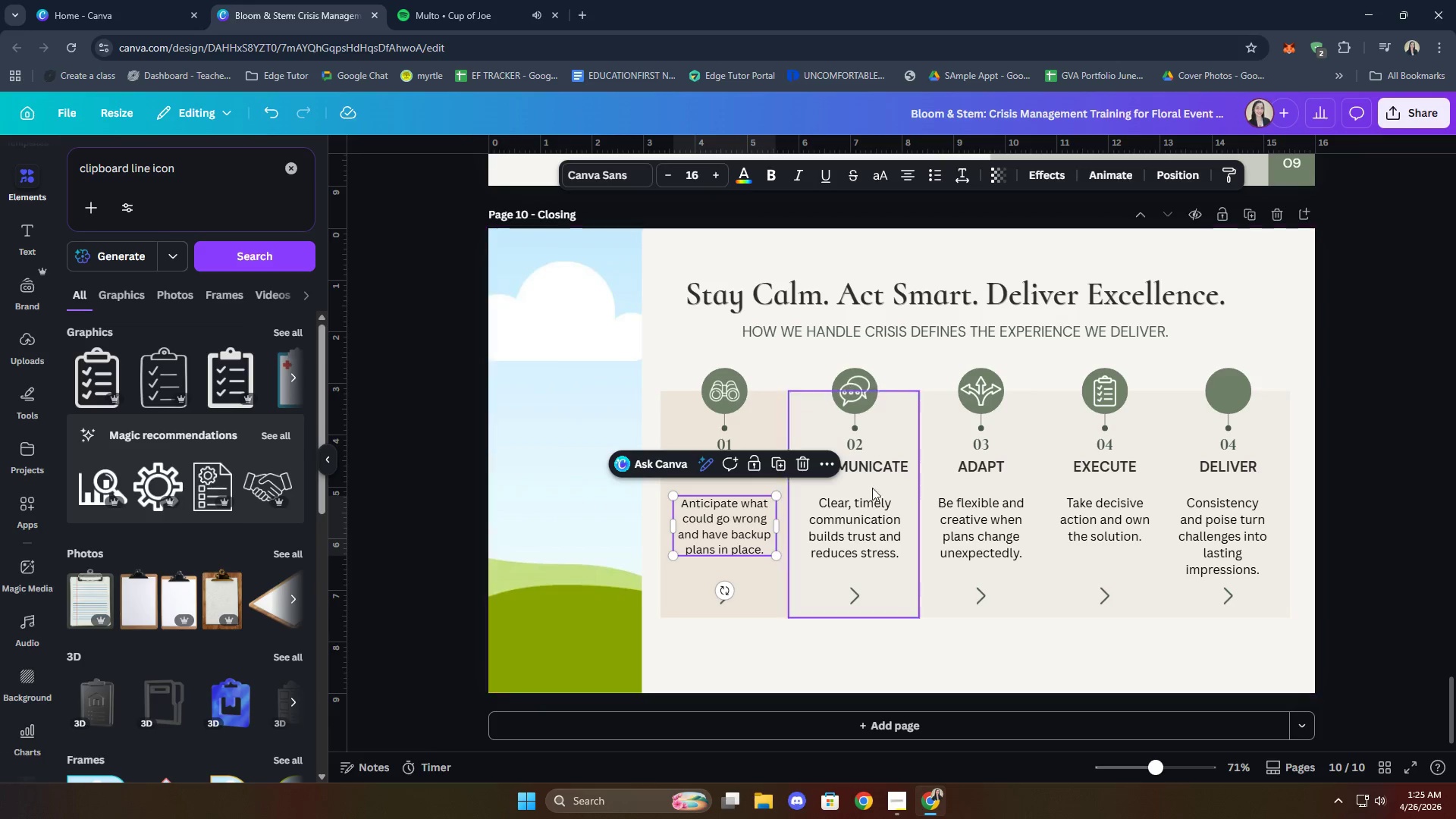 
left_click([864, 520])
 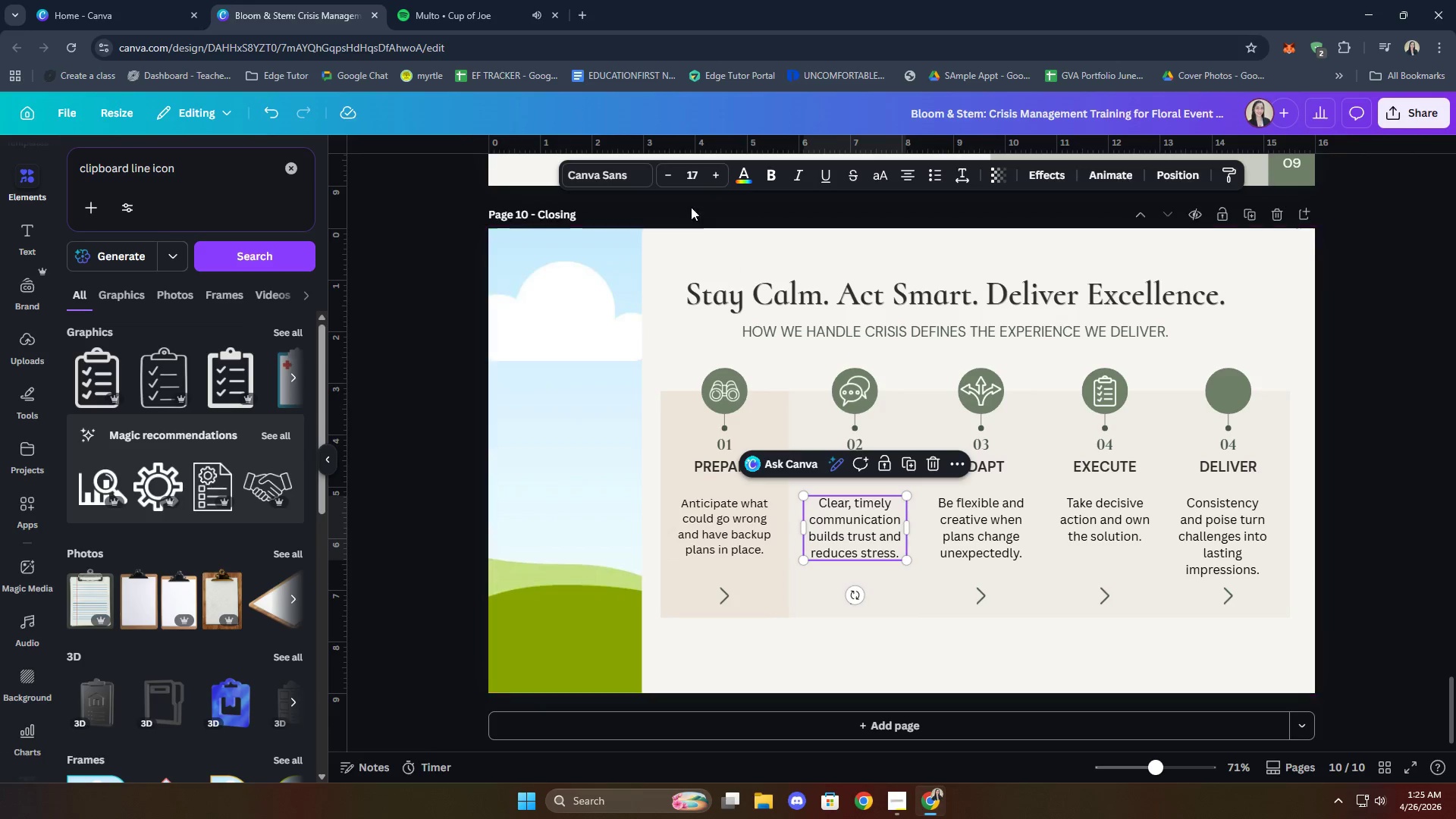 
left_click([658, 169])
 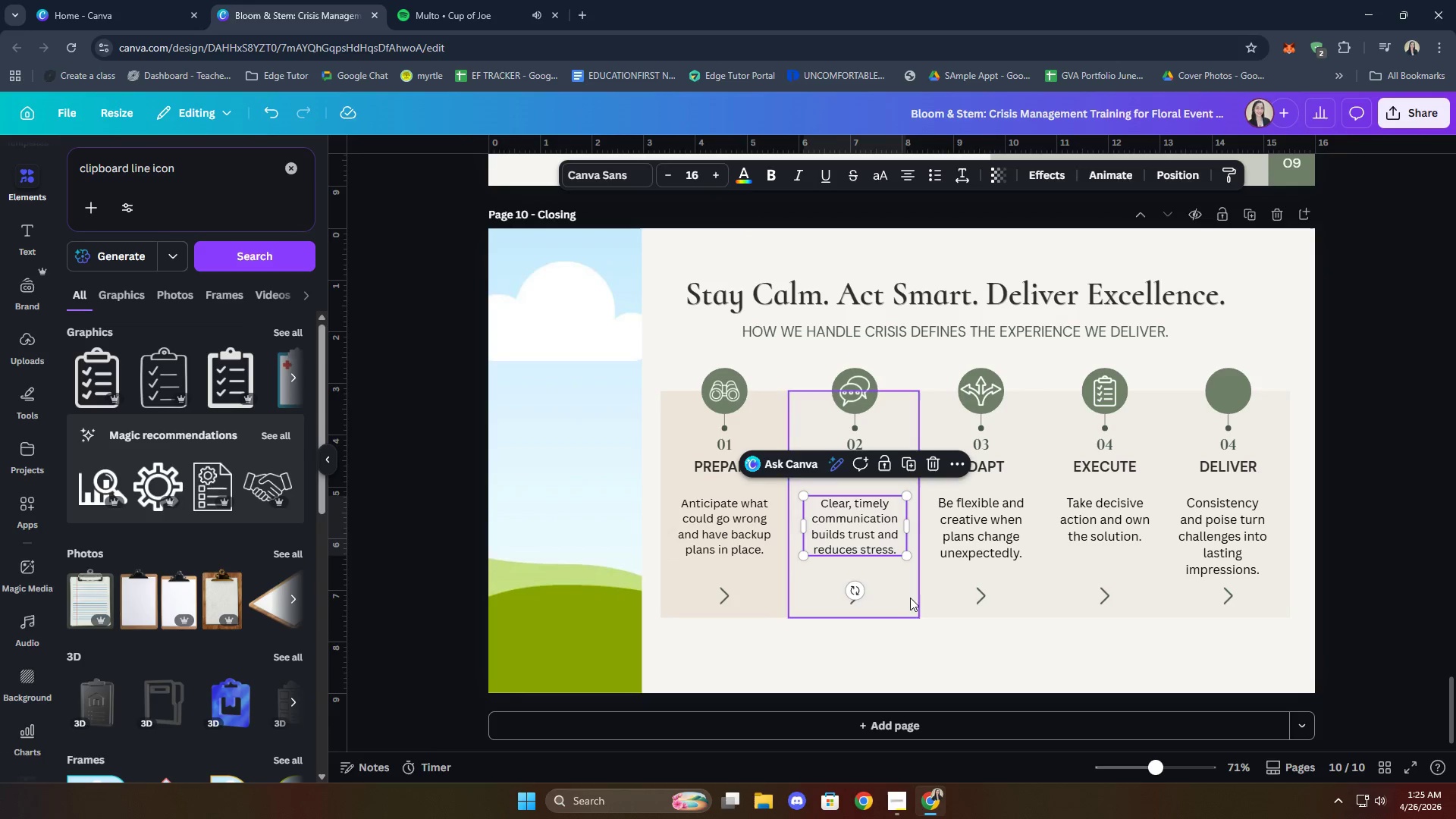 
left_click([982, 535])
 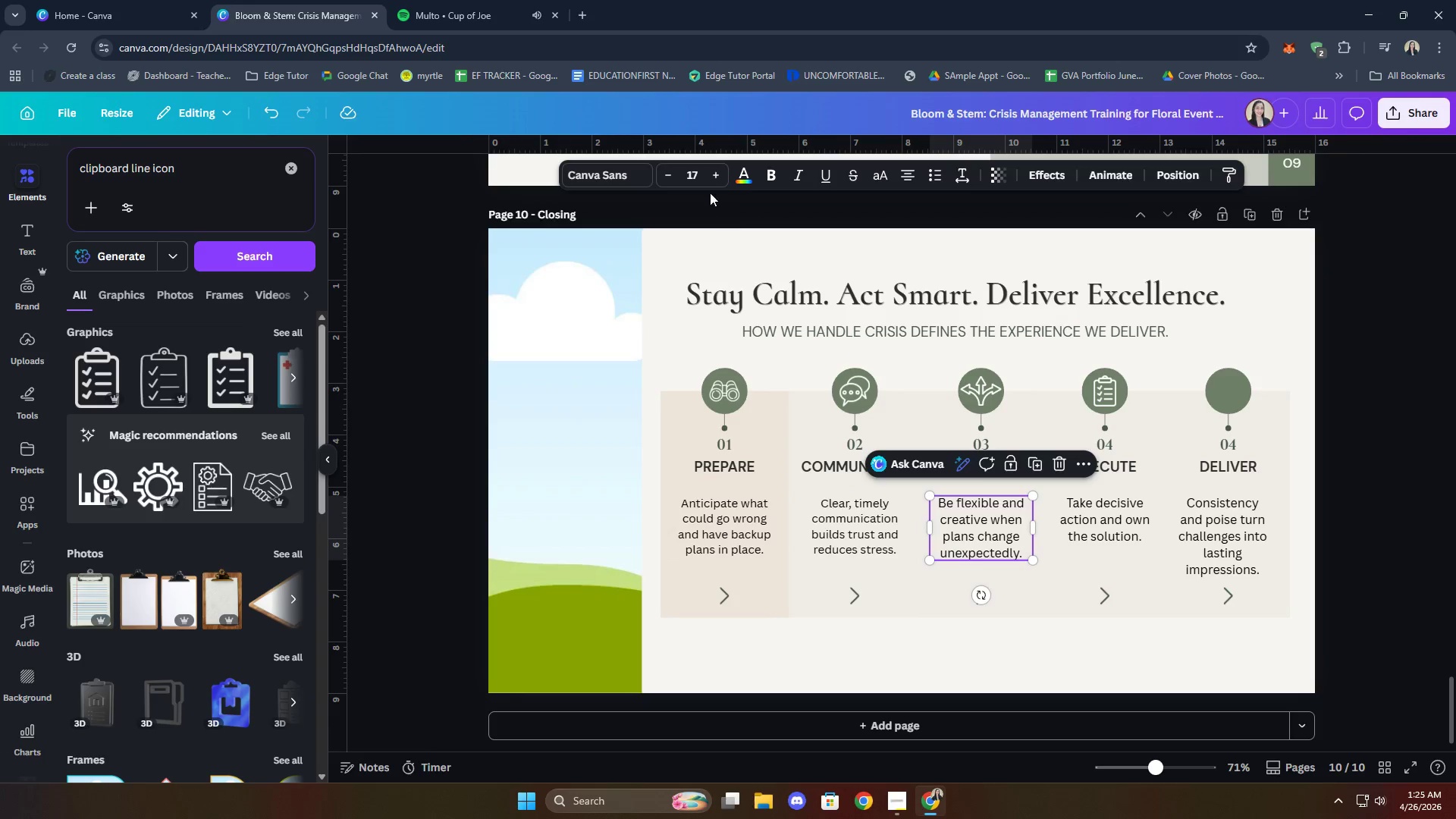 
left_click([667, 172])
 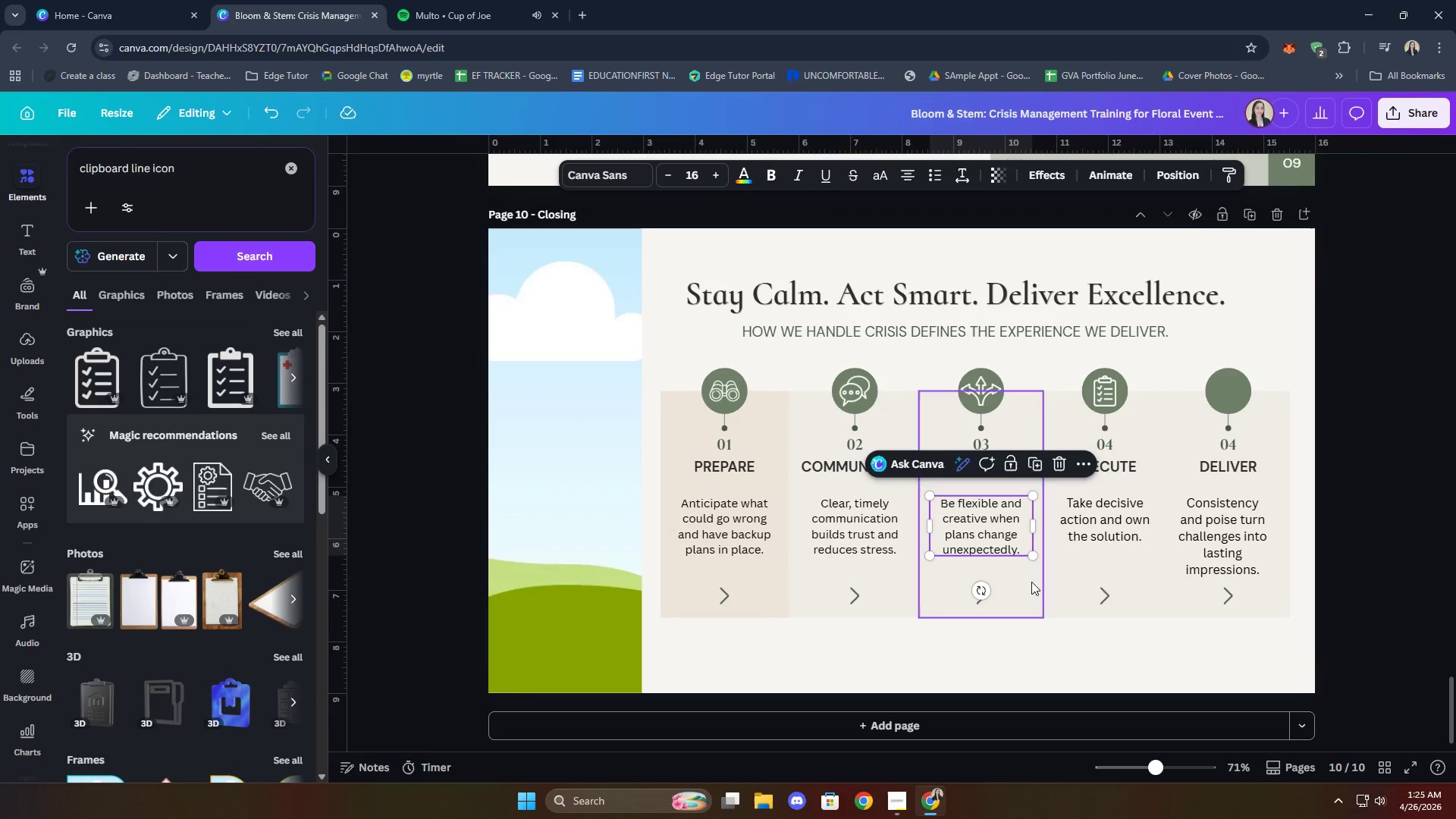 
left_click([1084, 530])
 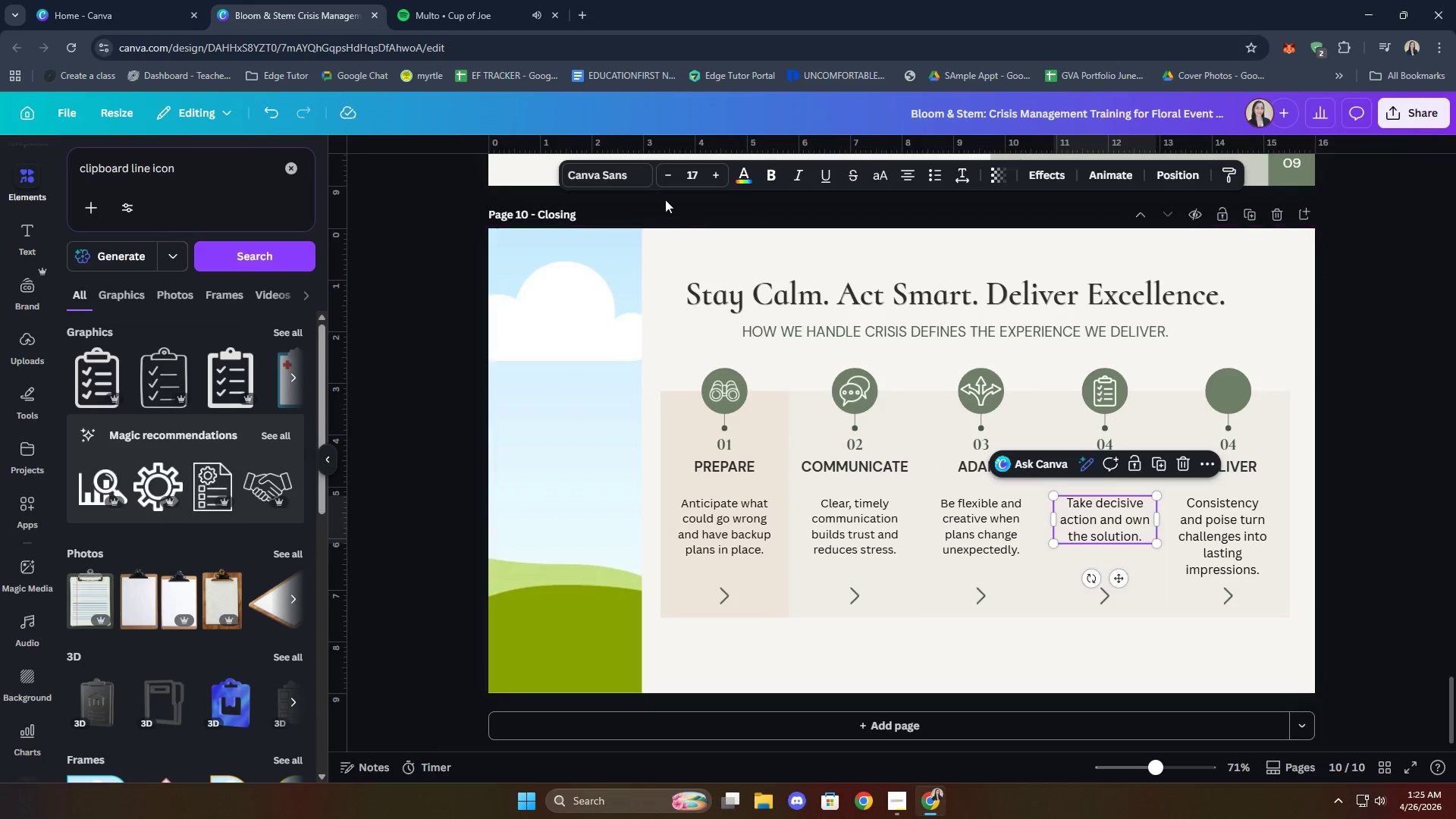 
left_click([663, 179])
 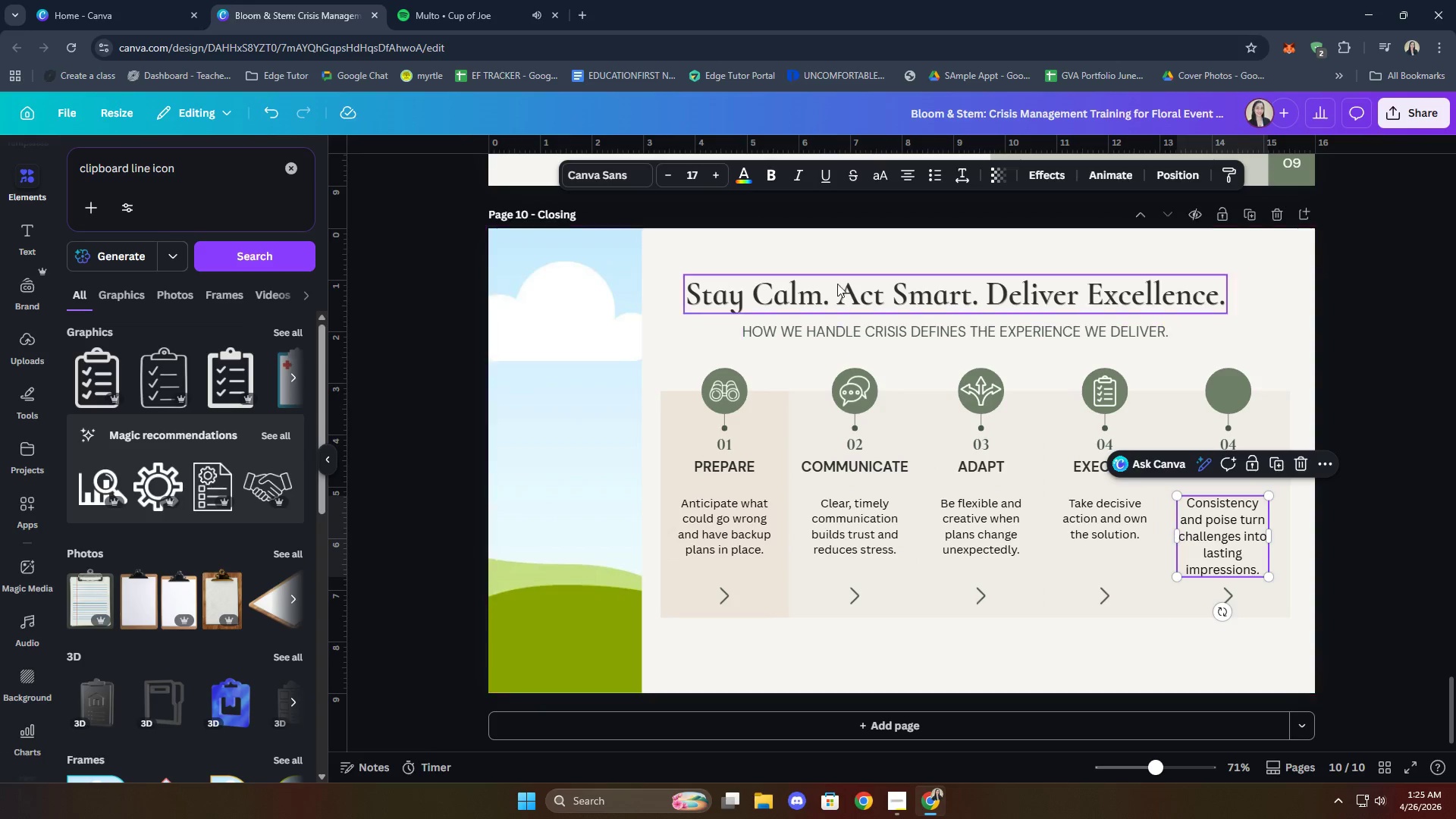 
left_click([667, 176])
 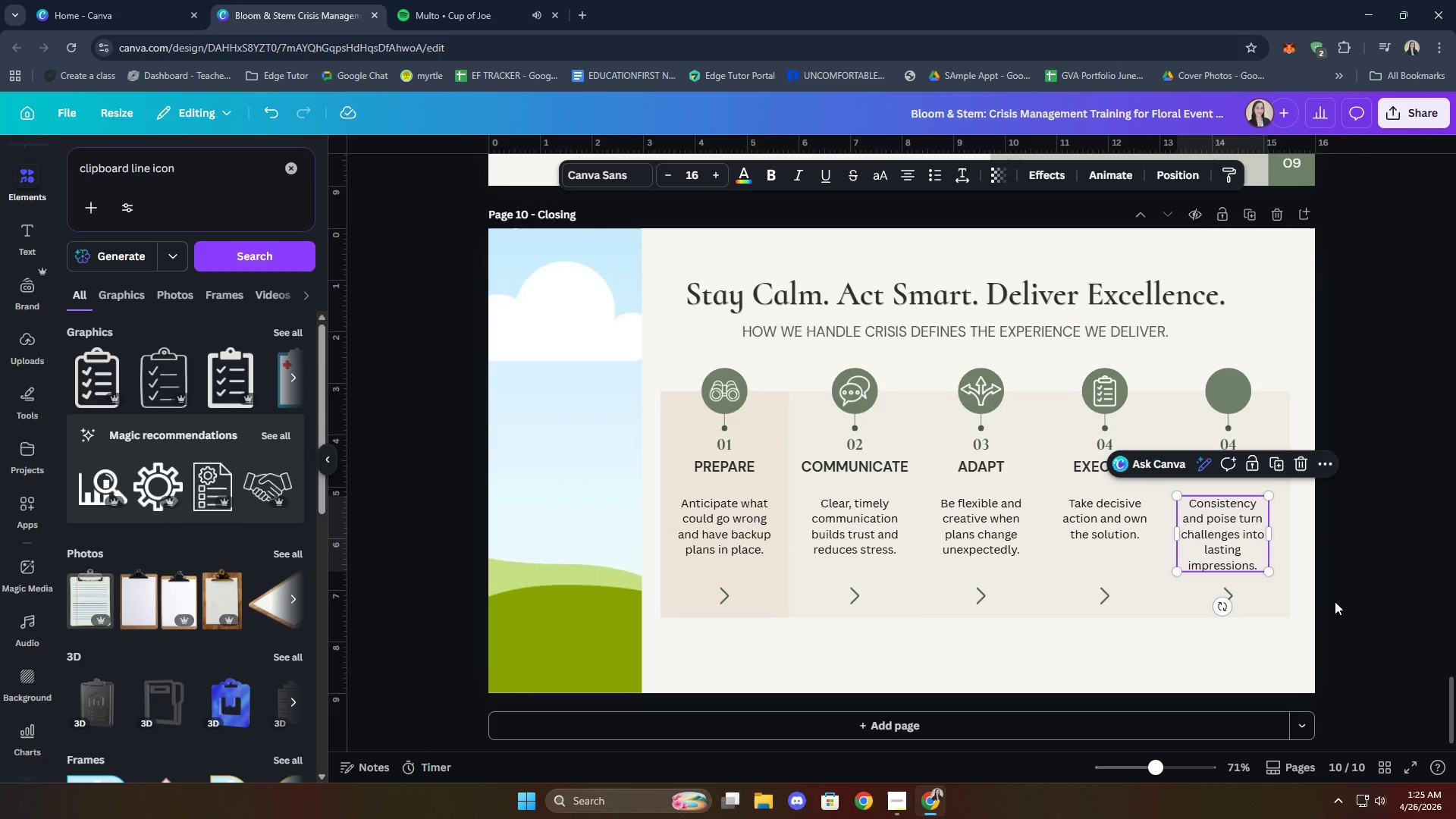 
left_click([1348, 592])
 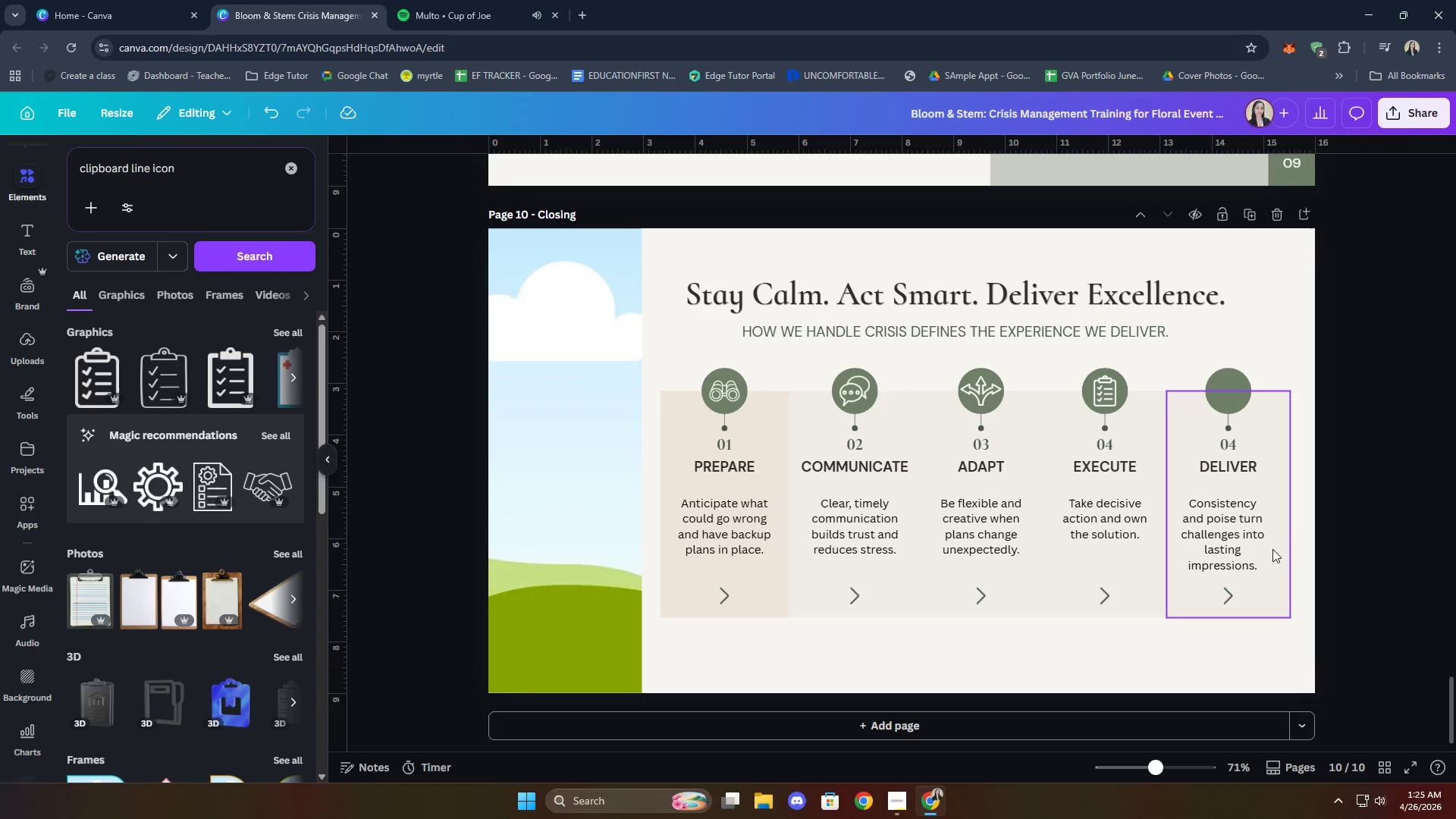 
left_click([1268, 543])
 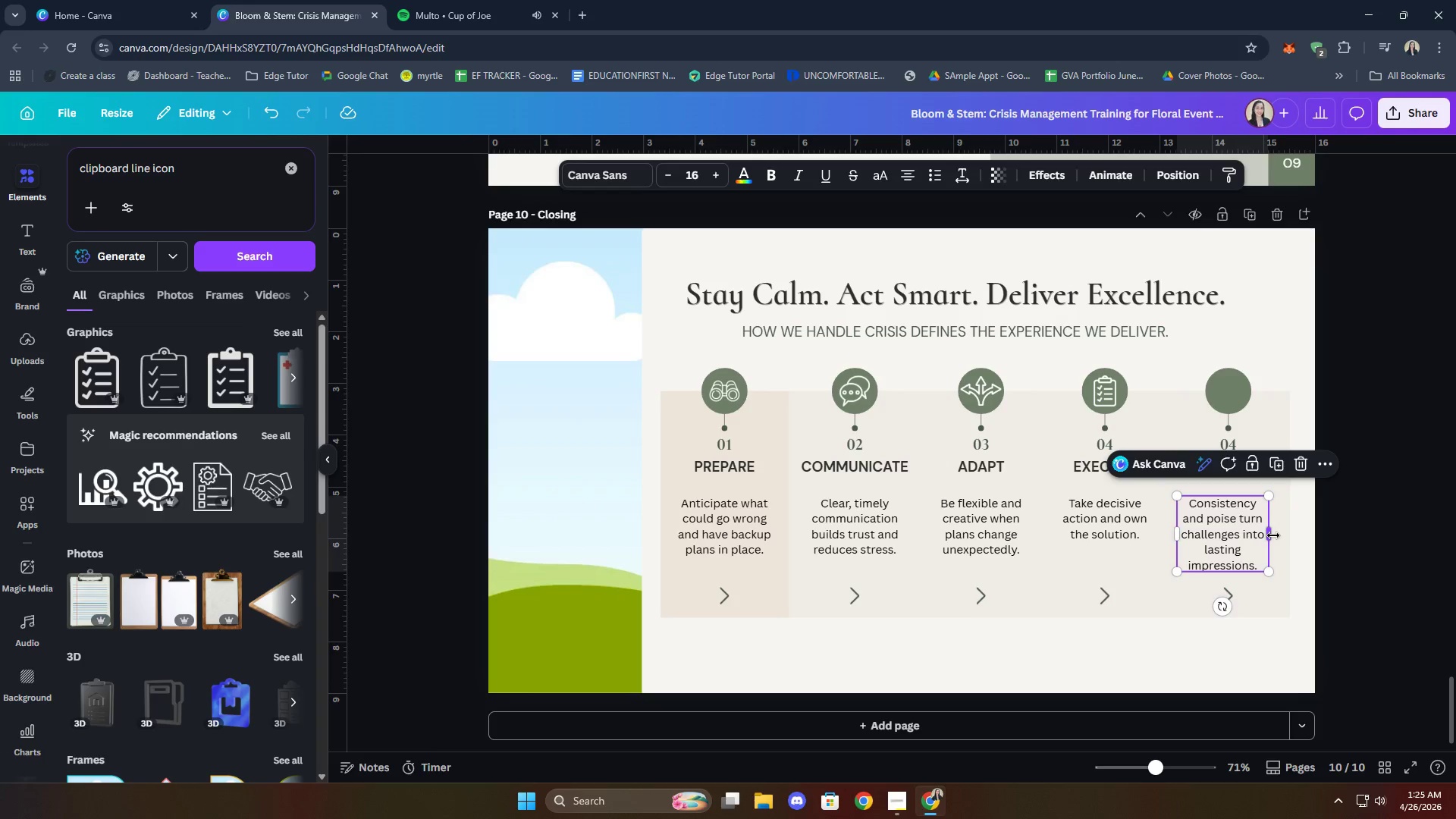 
left_click_drag(start_coordinate=[1273, 535], to_coordinate=[1295, 521])
 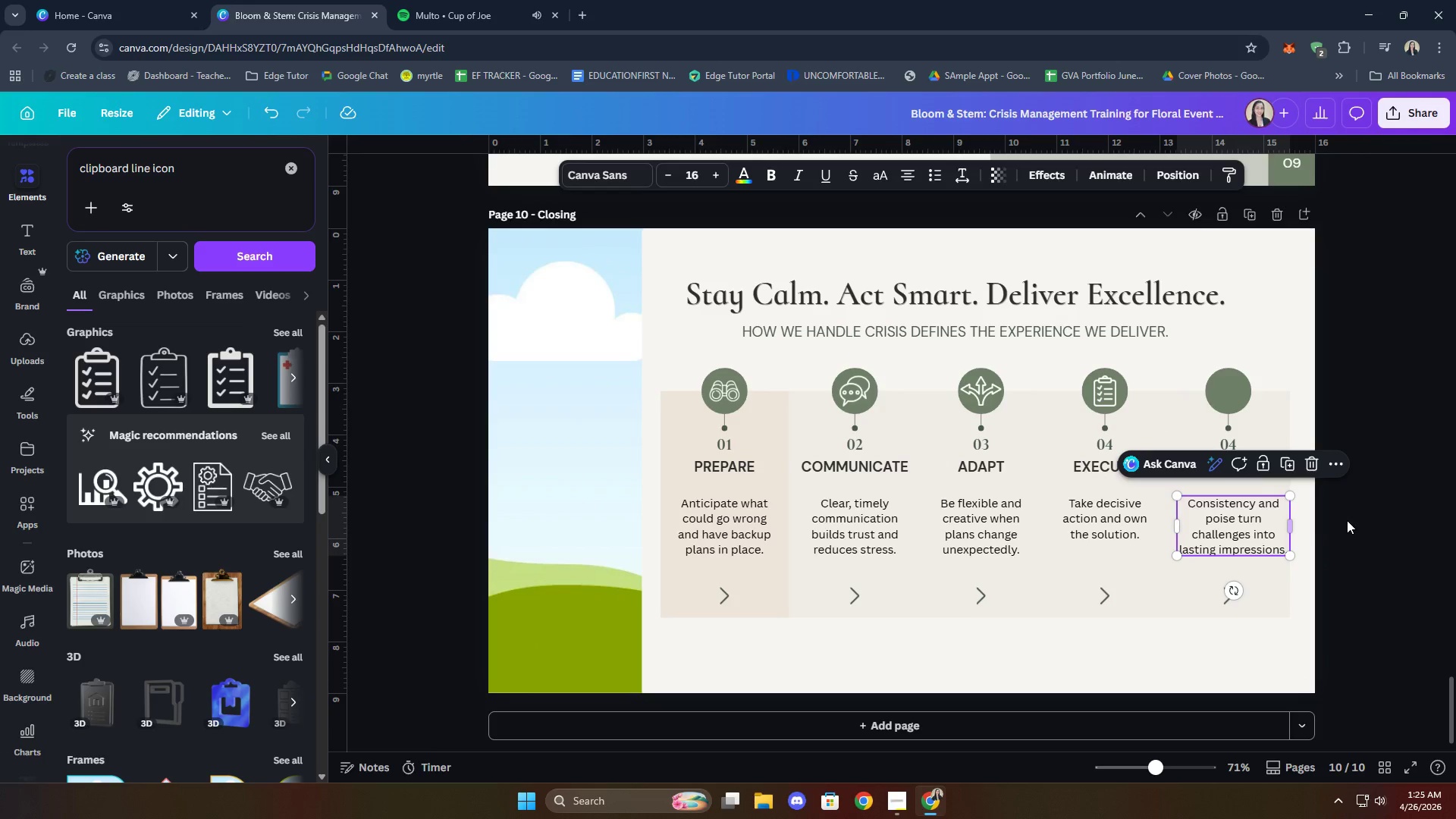 
left_click([1347, 520])
 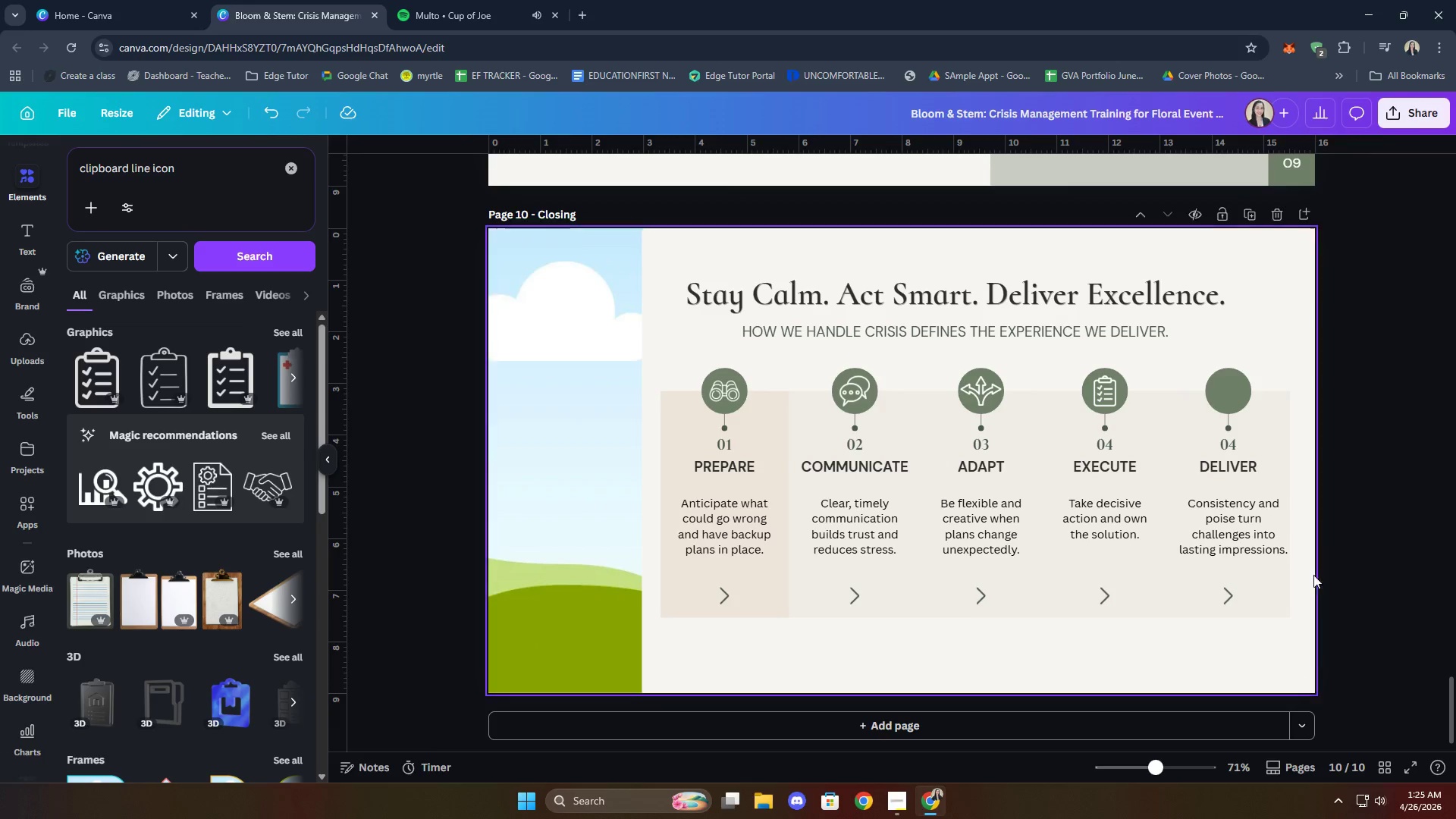 
left_click([1245, 544])
 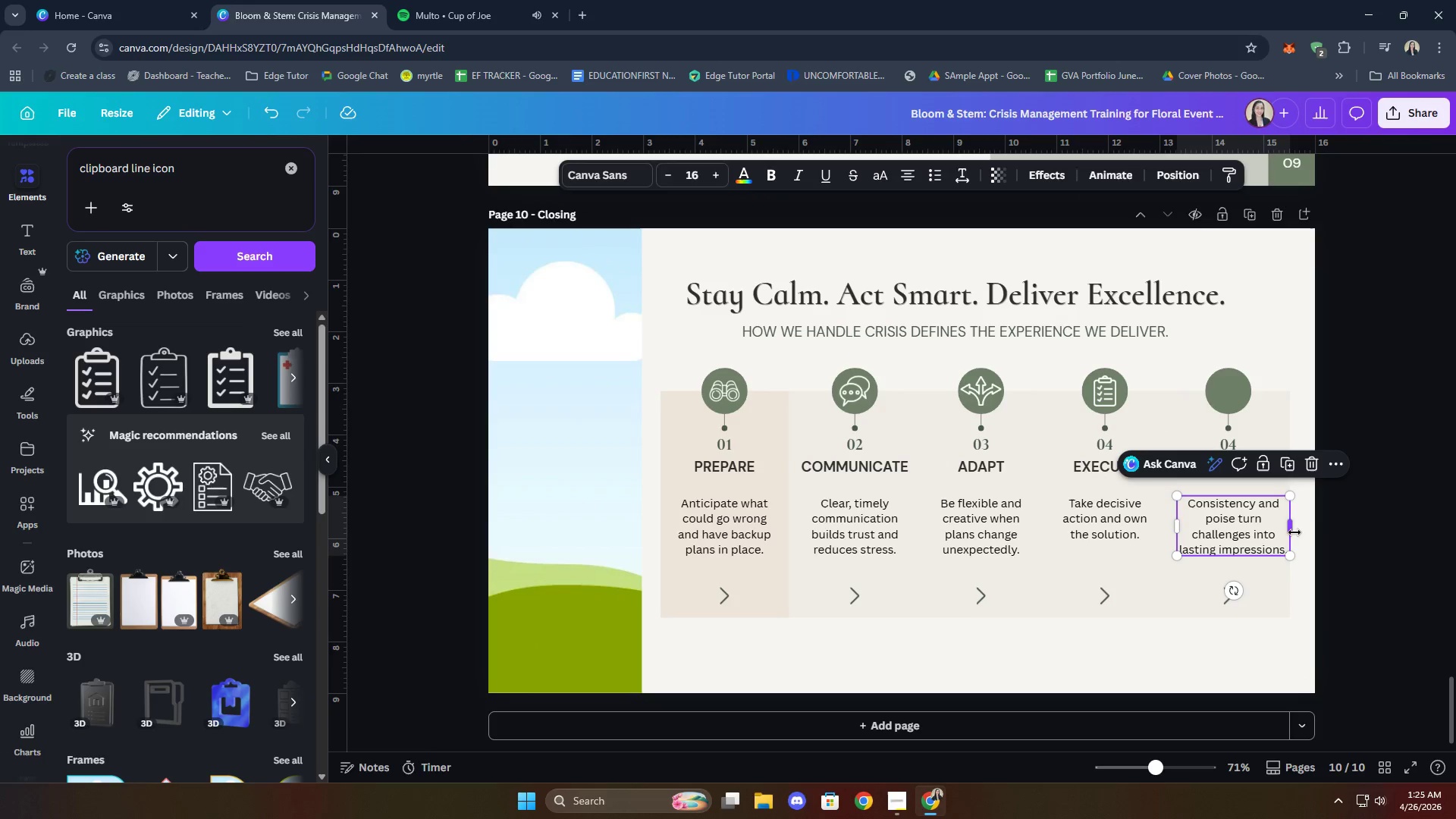 
left_click_drag(start_coordinate=[1294, 532], to_coordinate=[1285, 532])
 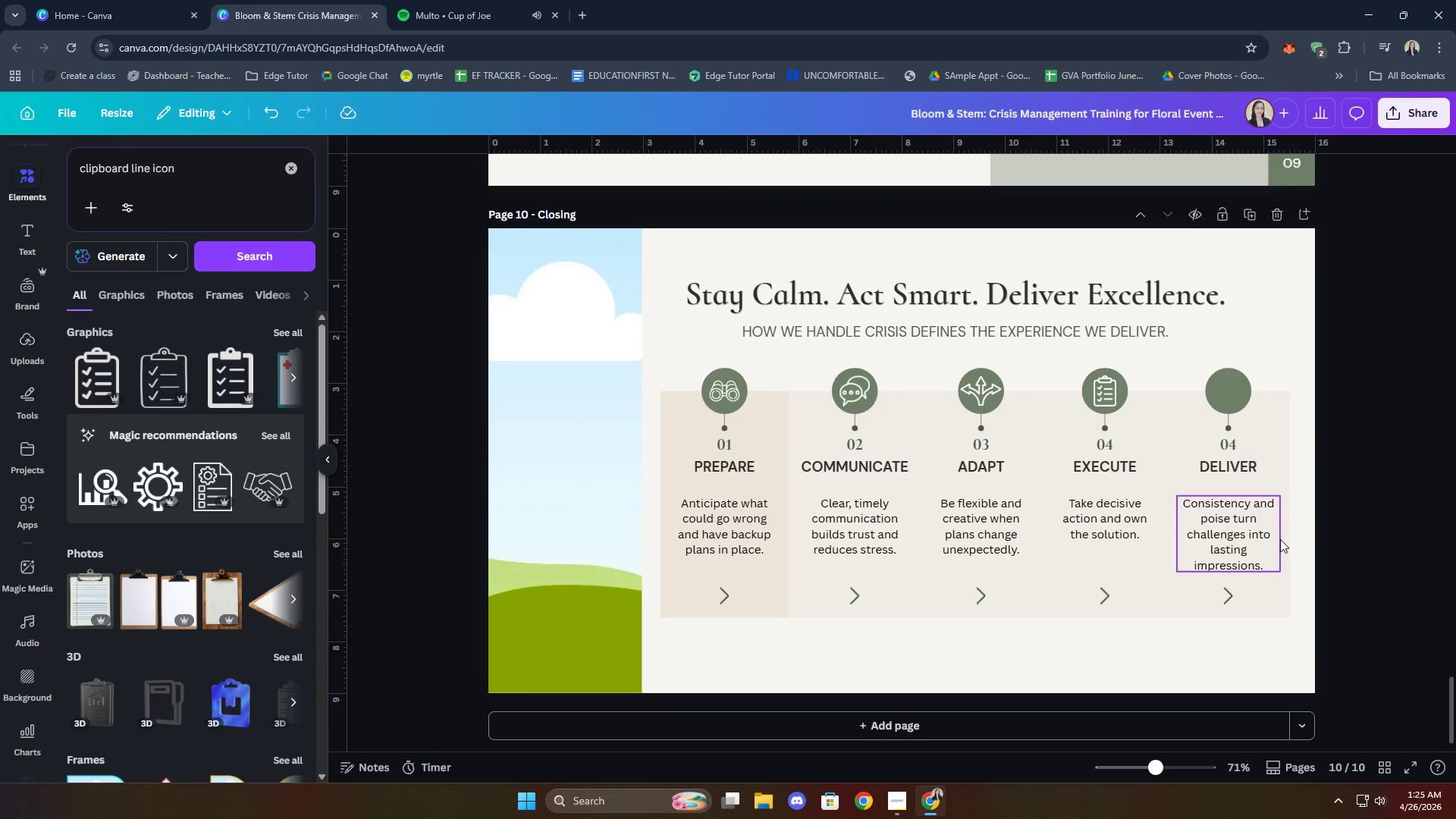 
wait(7.11)
 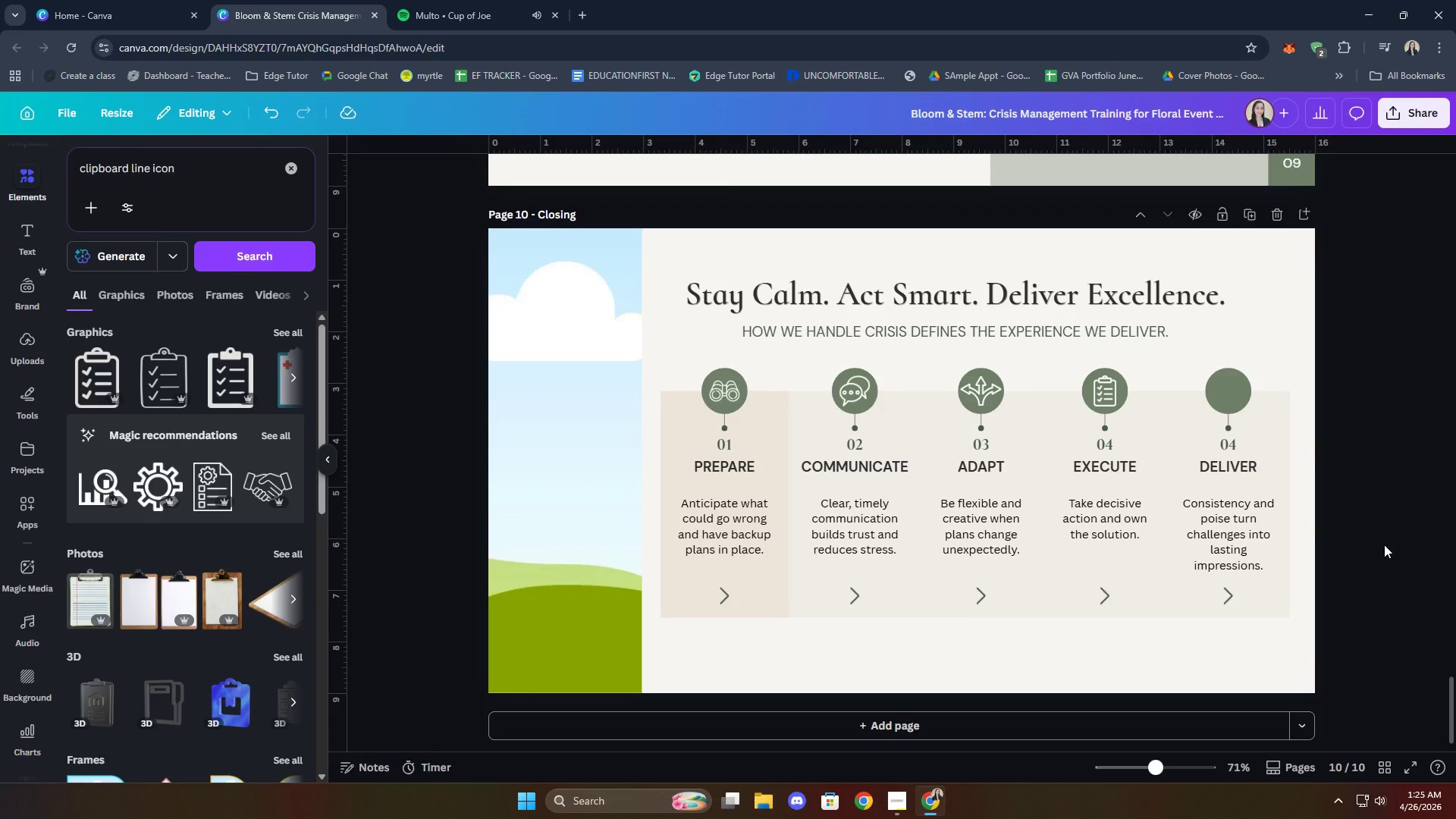 
left_click([1280, 539])
 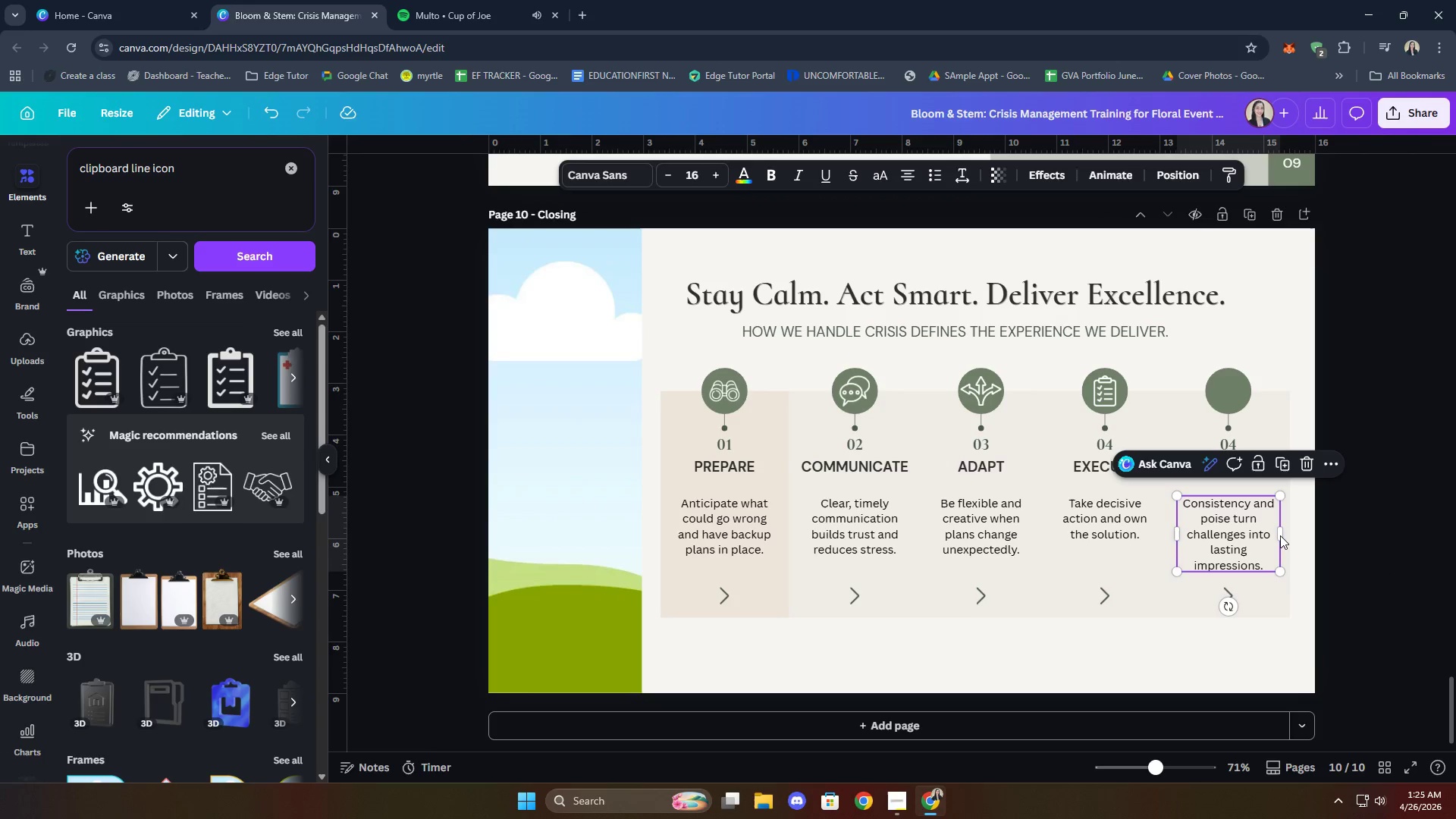 
left_click_drag(start_coordinate=[1283, 535], to_coordinate=[1280, 531])
 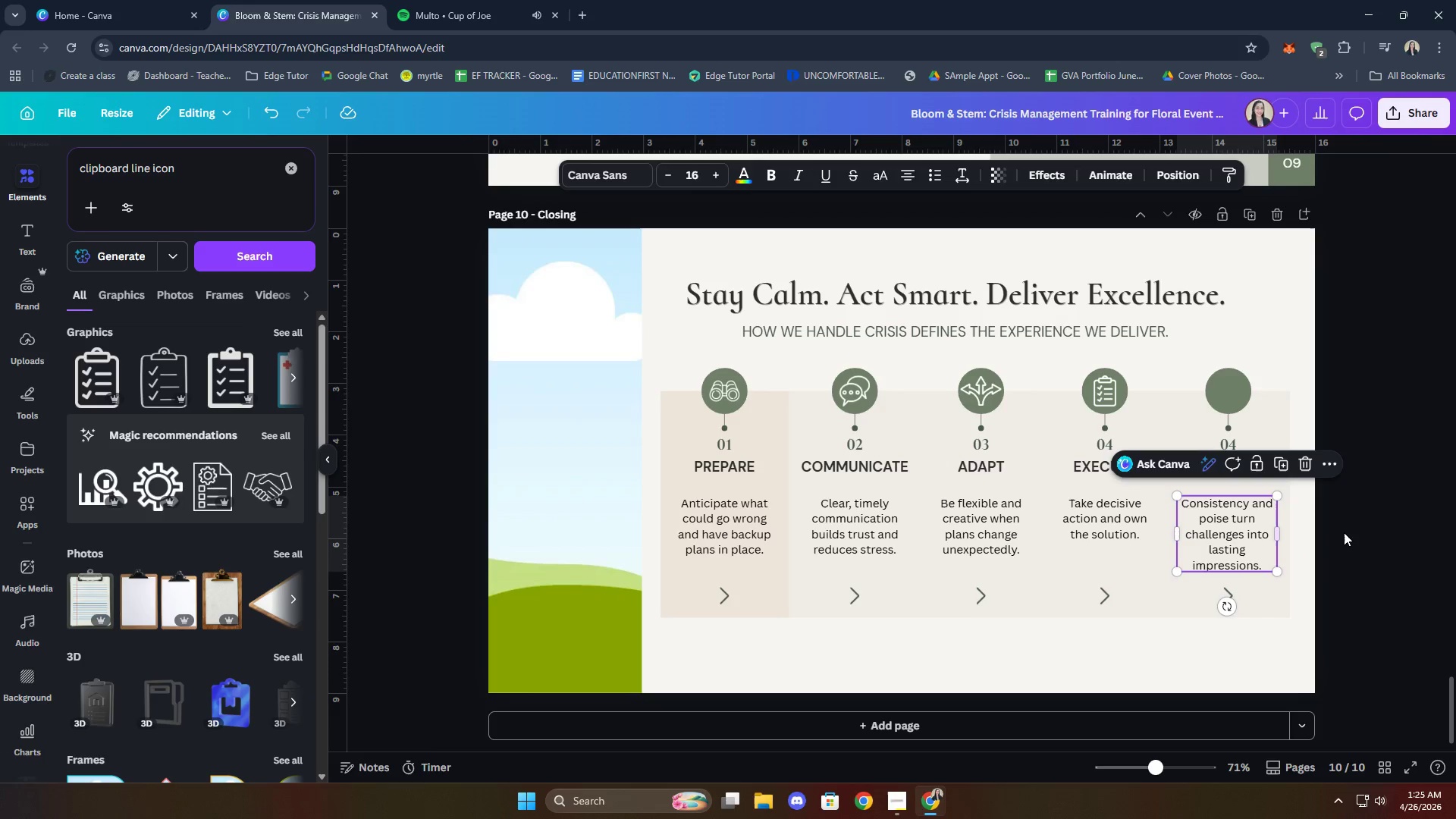 
left_click([1344, 532])
 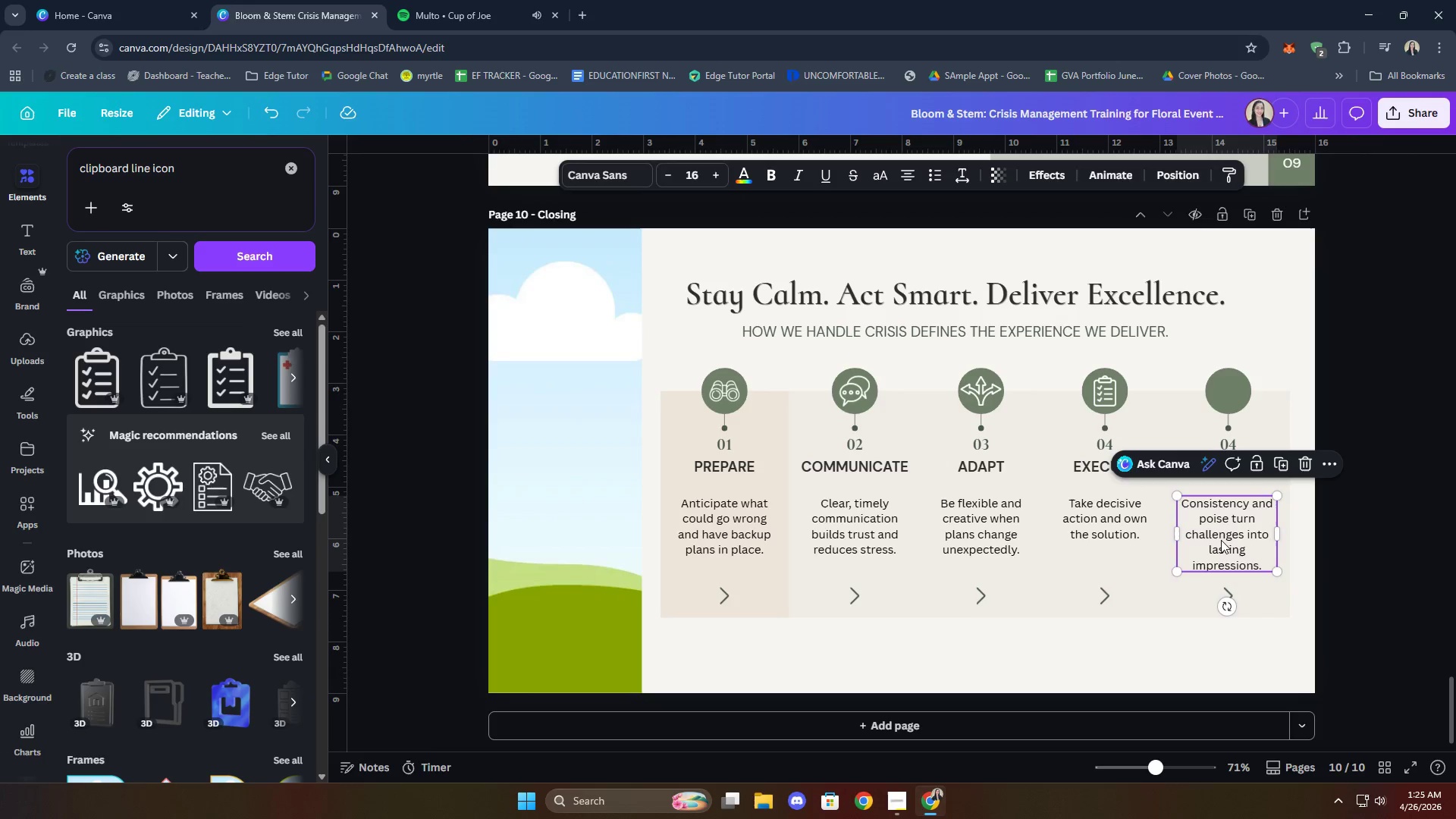 
hold_key(key=ShiftLeft, duration=0.75)
left_click([1267, 607])
 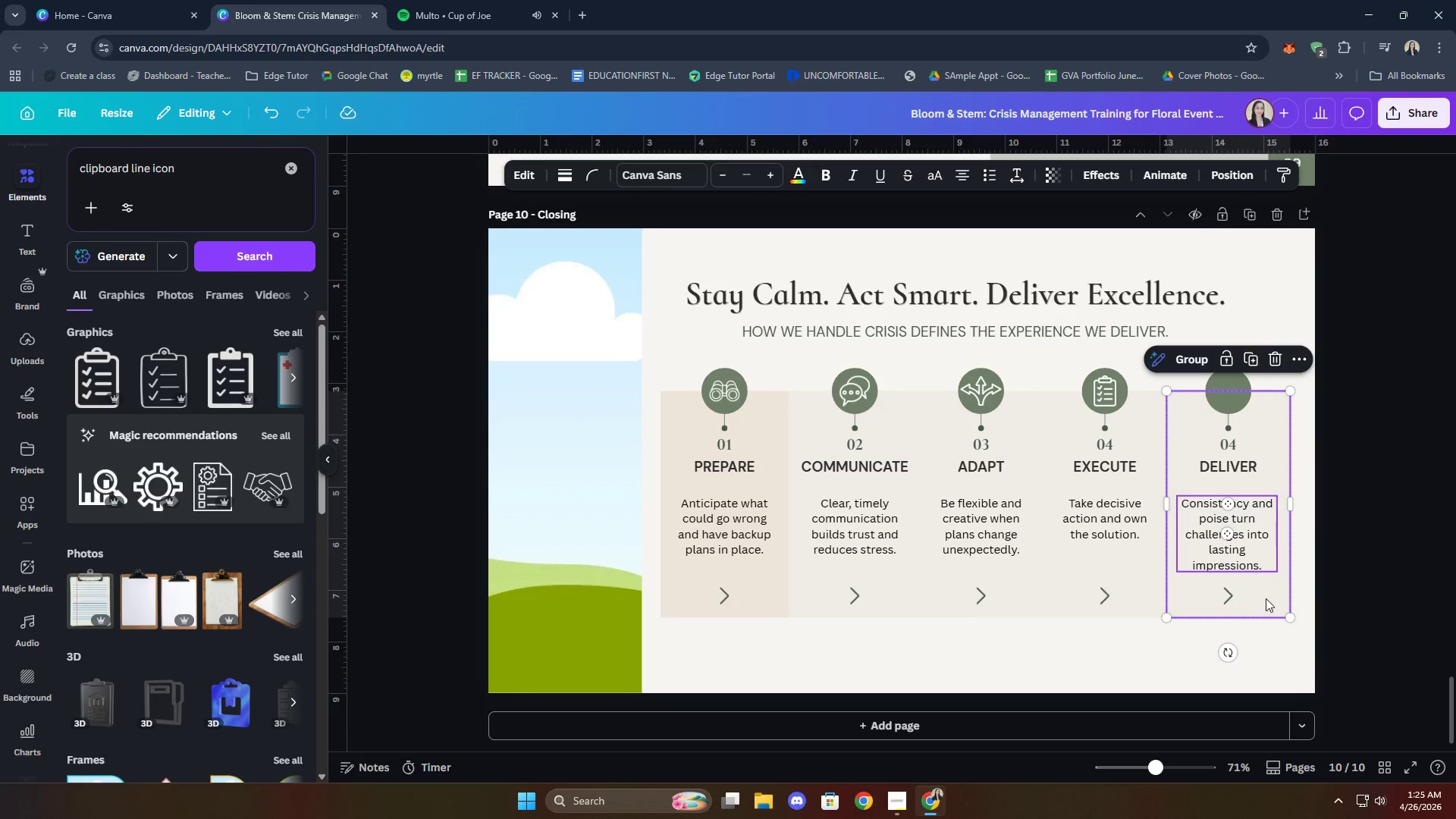 
right_click([1266, 595])
 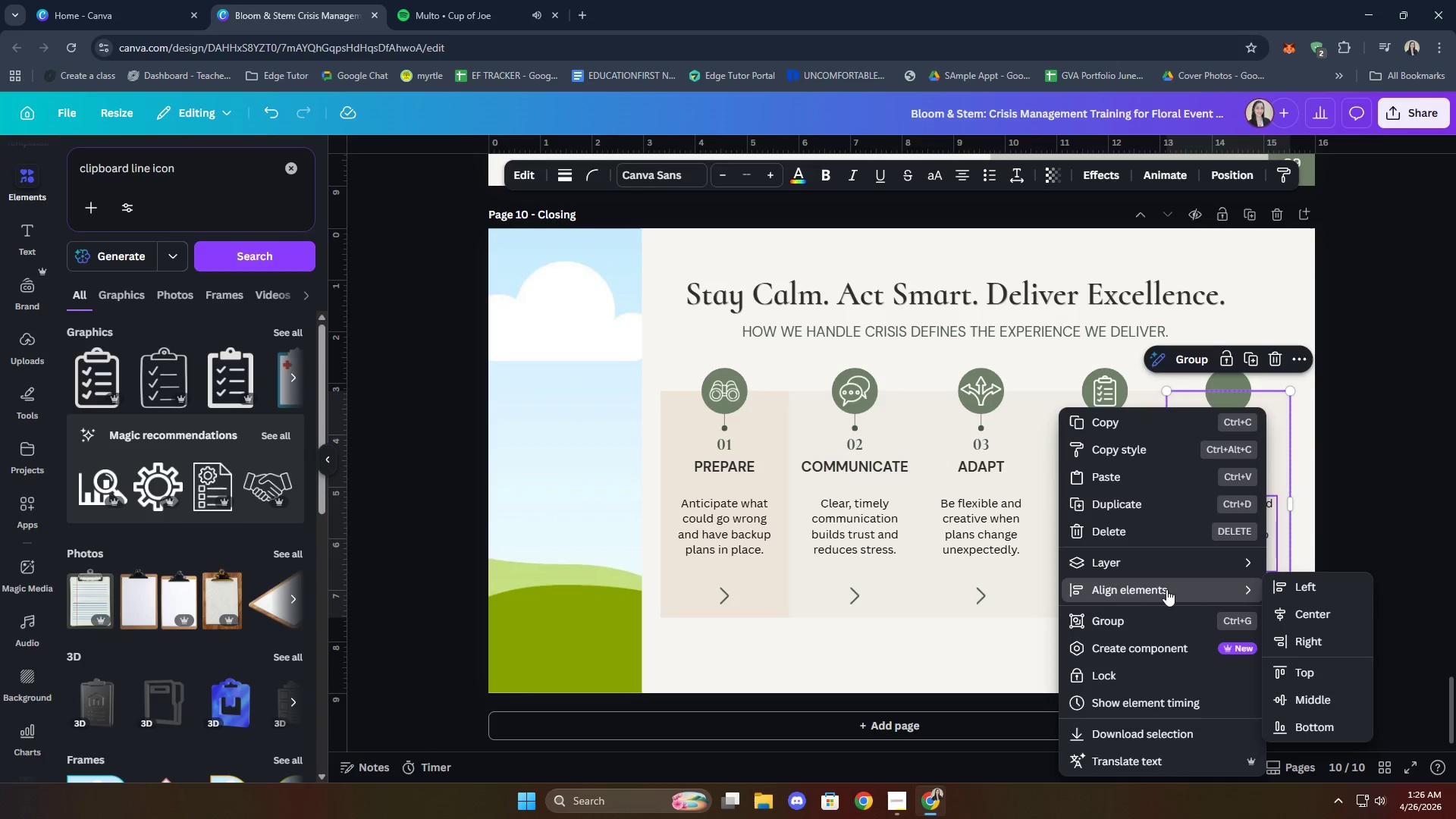 
left_click([1304, 614])
 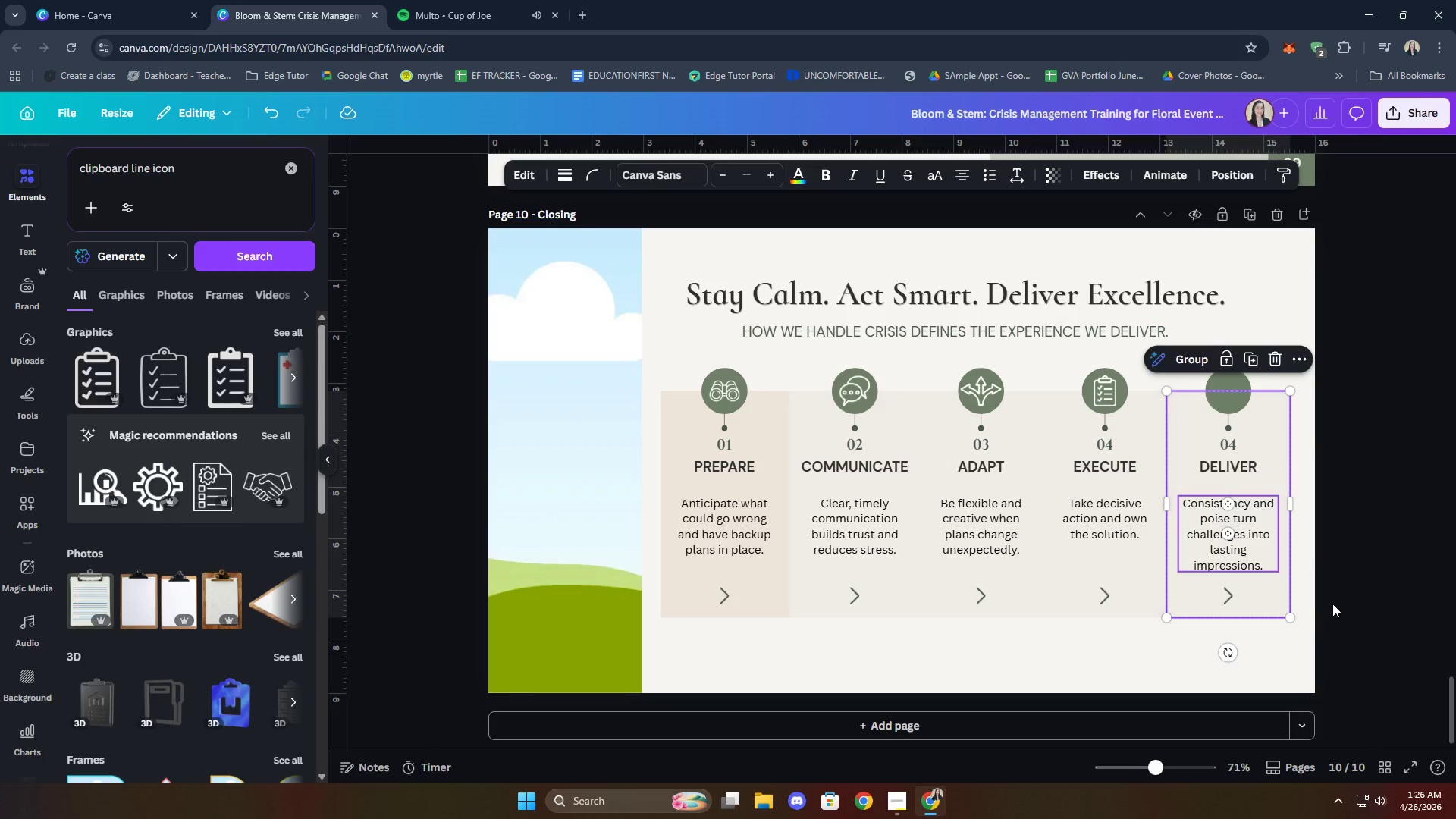 
left_click([1360, 595])
 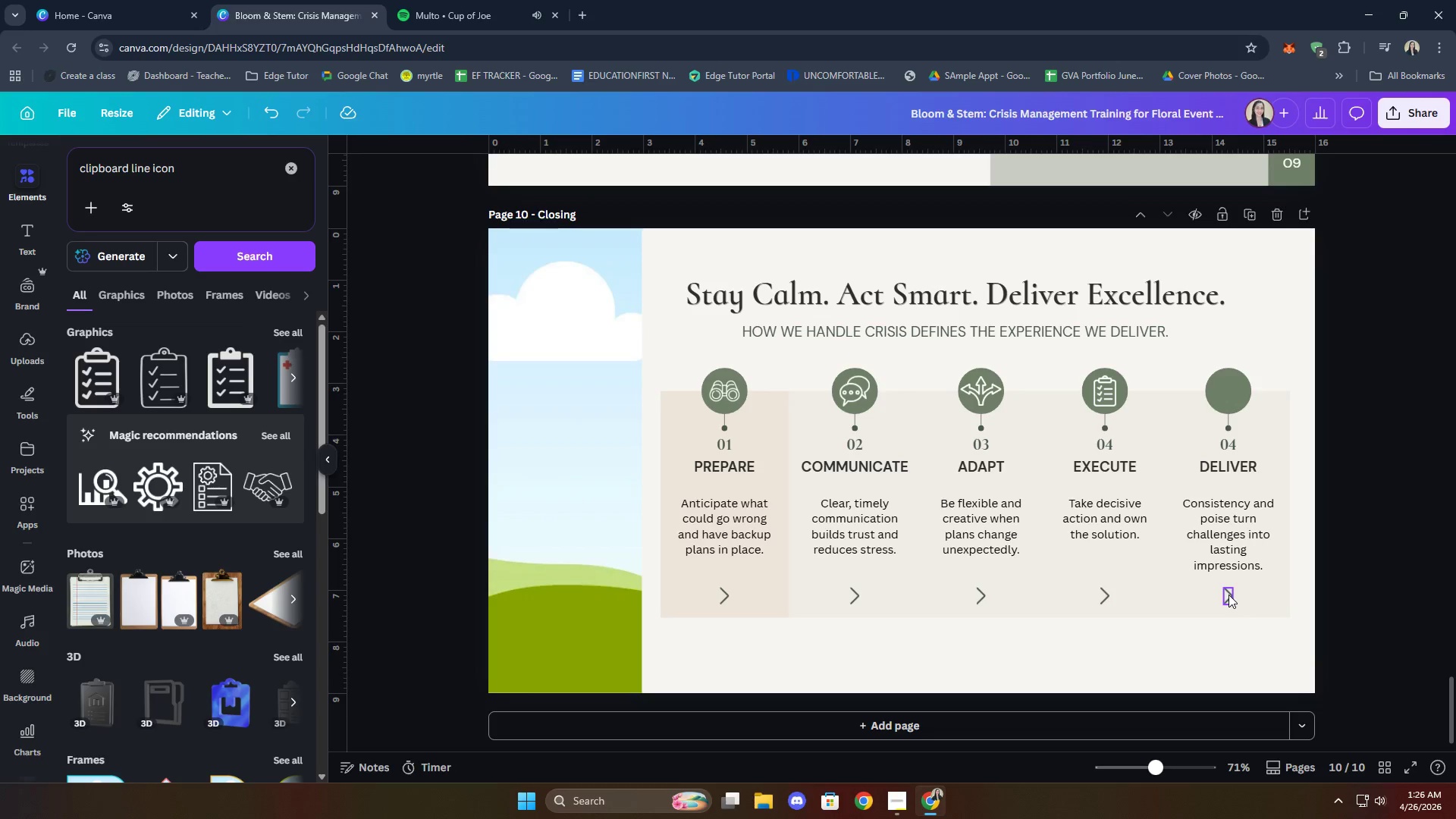 
left_click([1228, 595])
 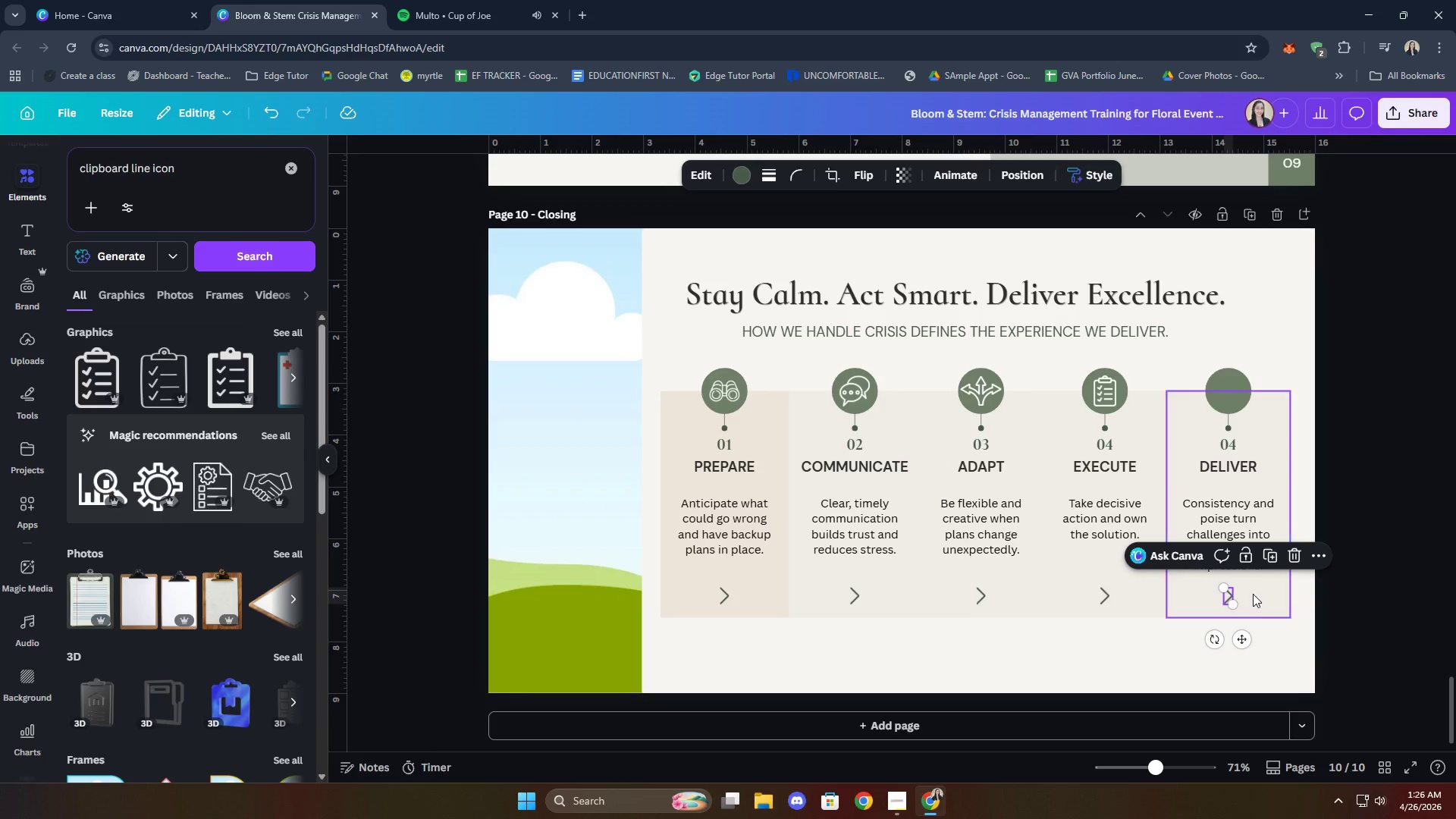 
hold_key(key=ShiftLeft, duration=0.38)
left_click([1256, 594])
 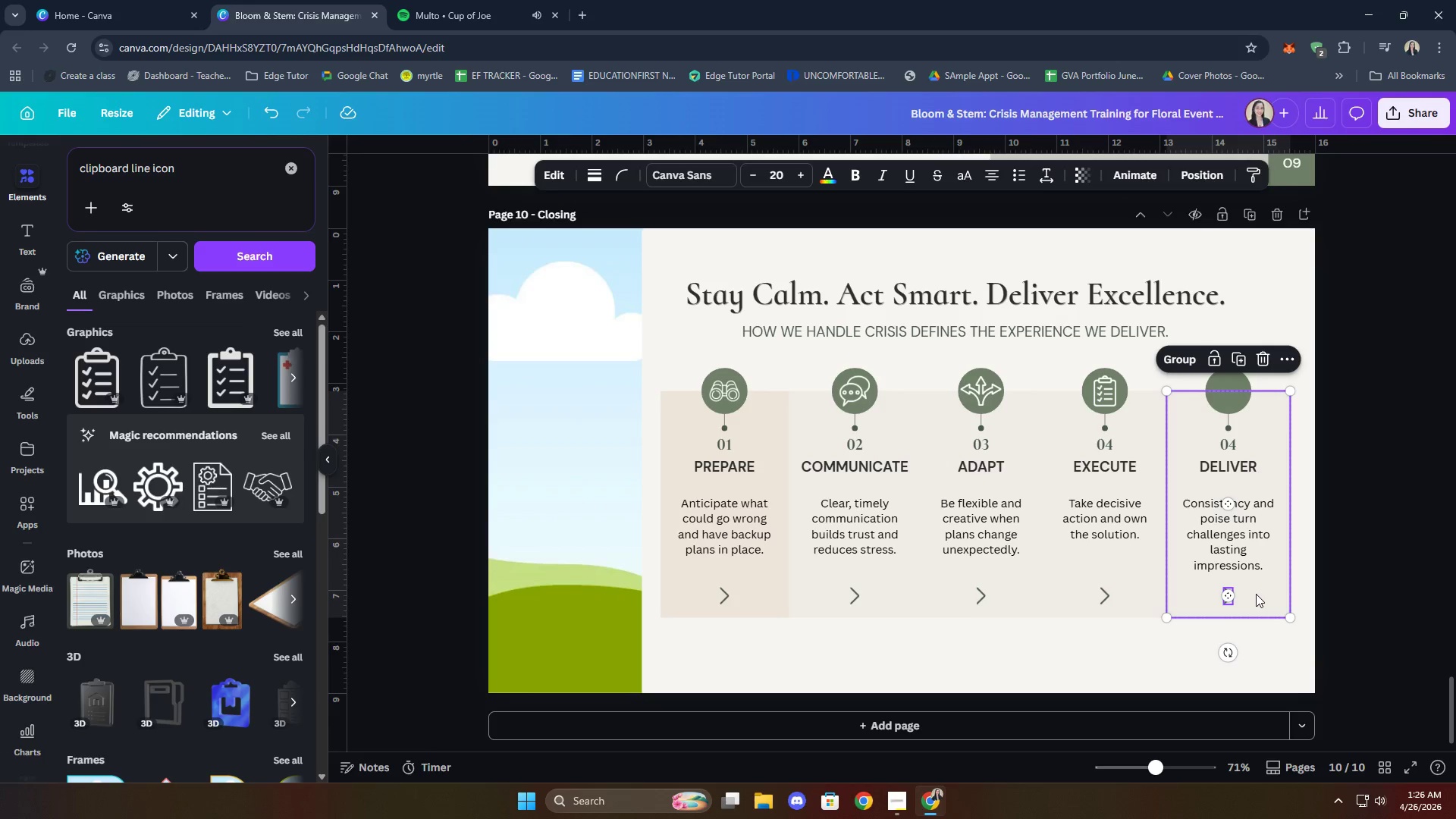 
right_click([1256, 594])
 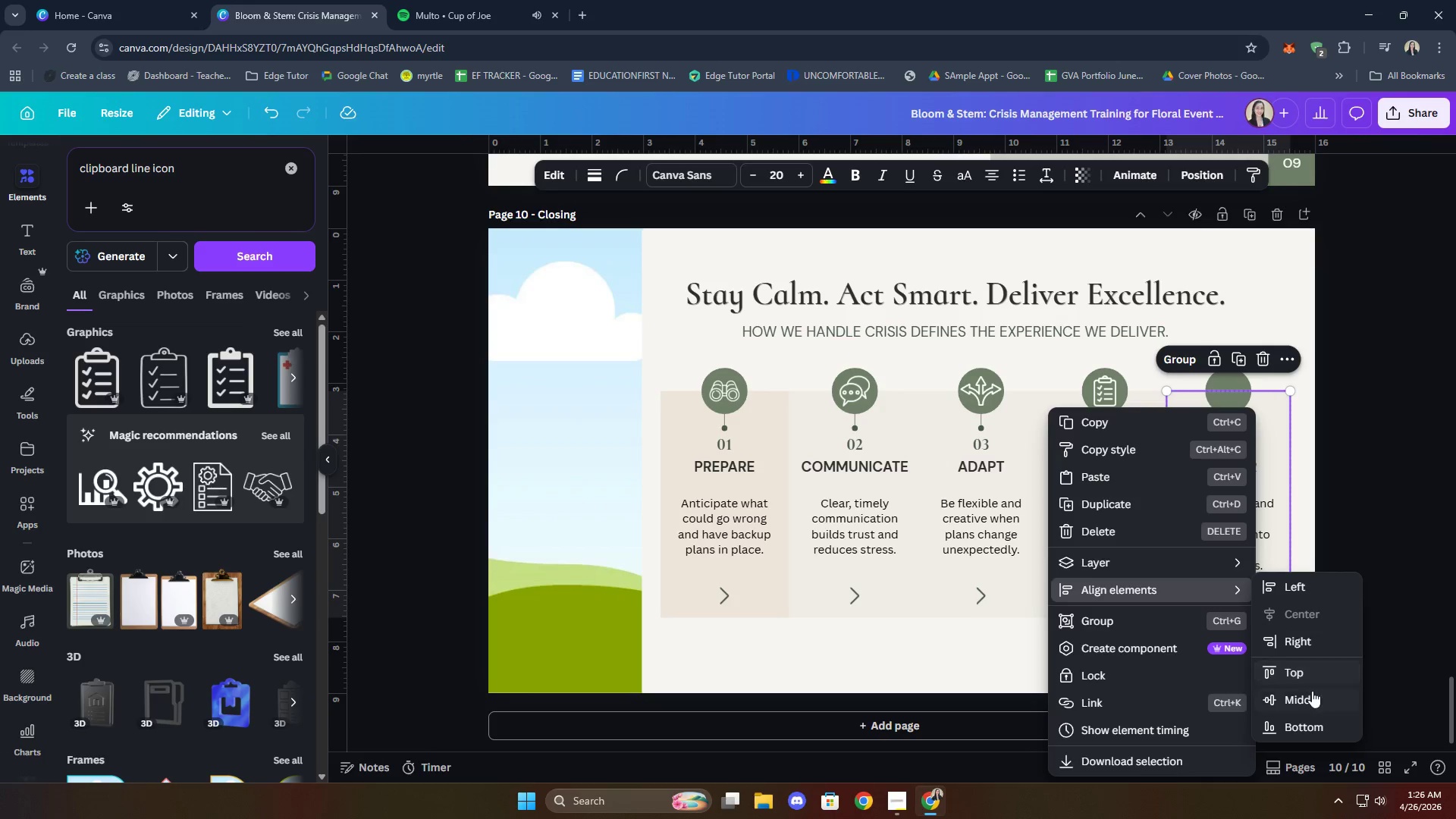 
double_click([1389, 605])
 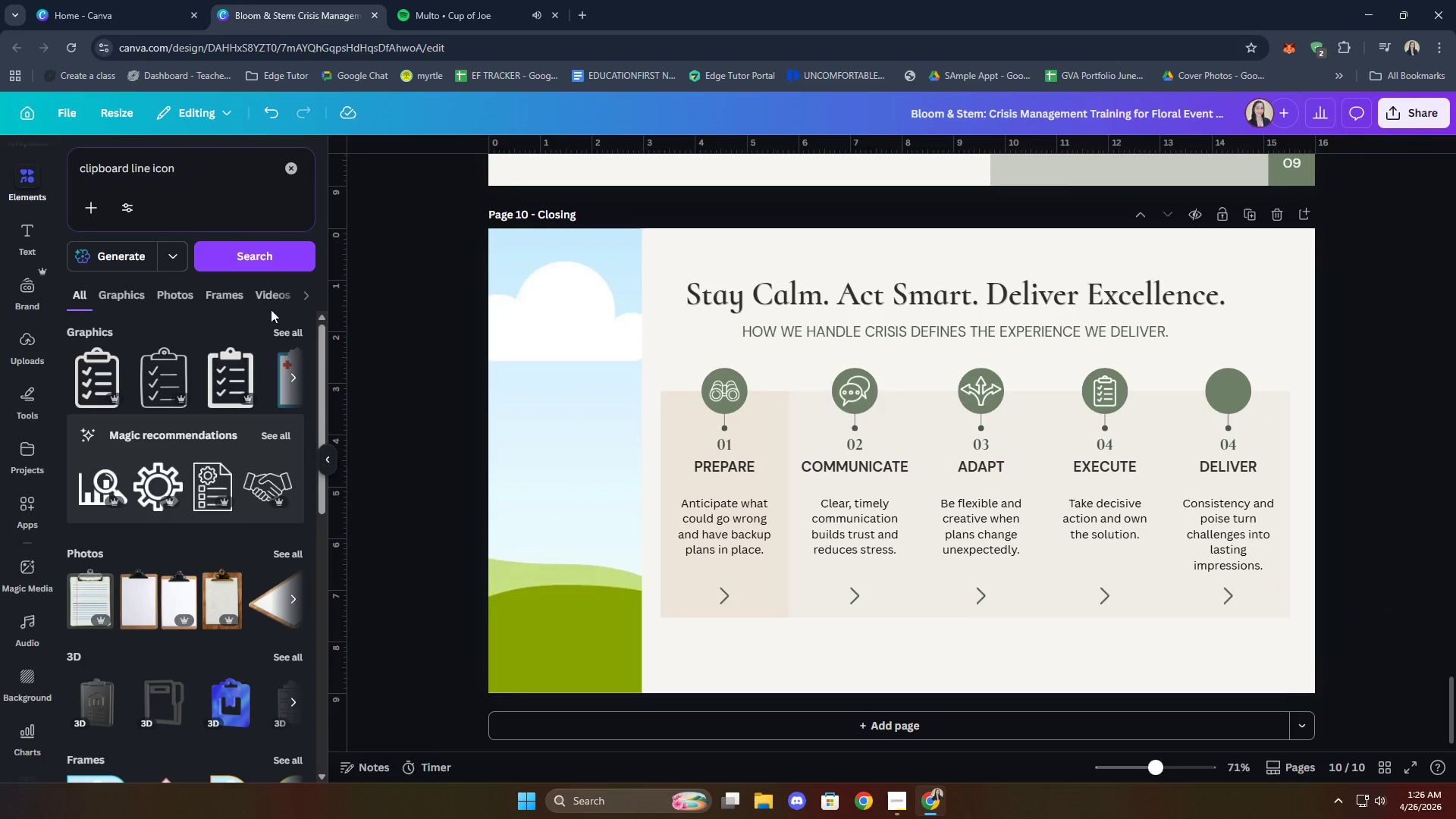 
double_click([187, 177])
 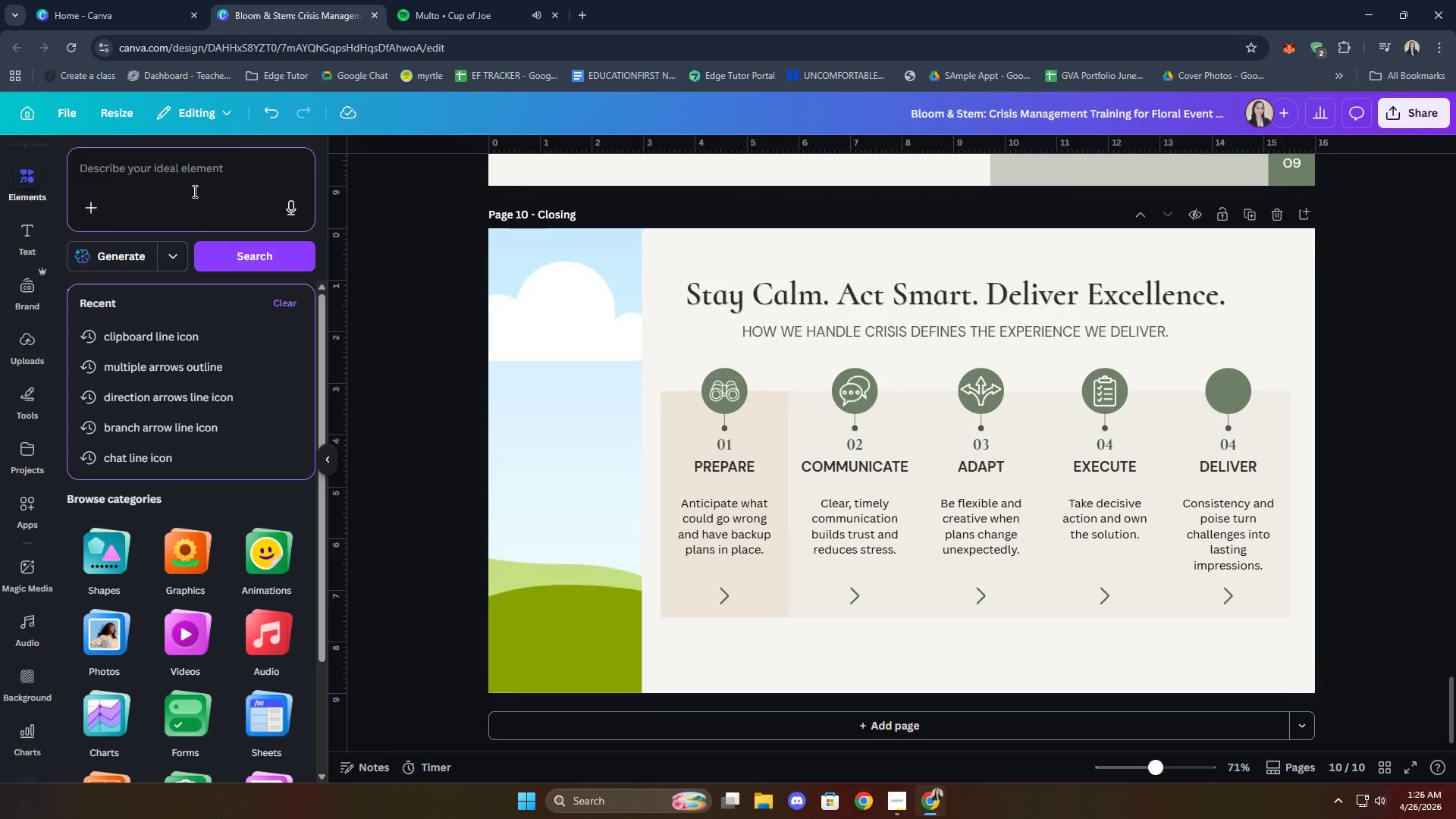 
type(trophy line icon)
 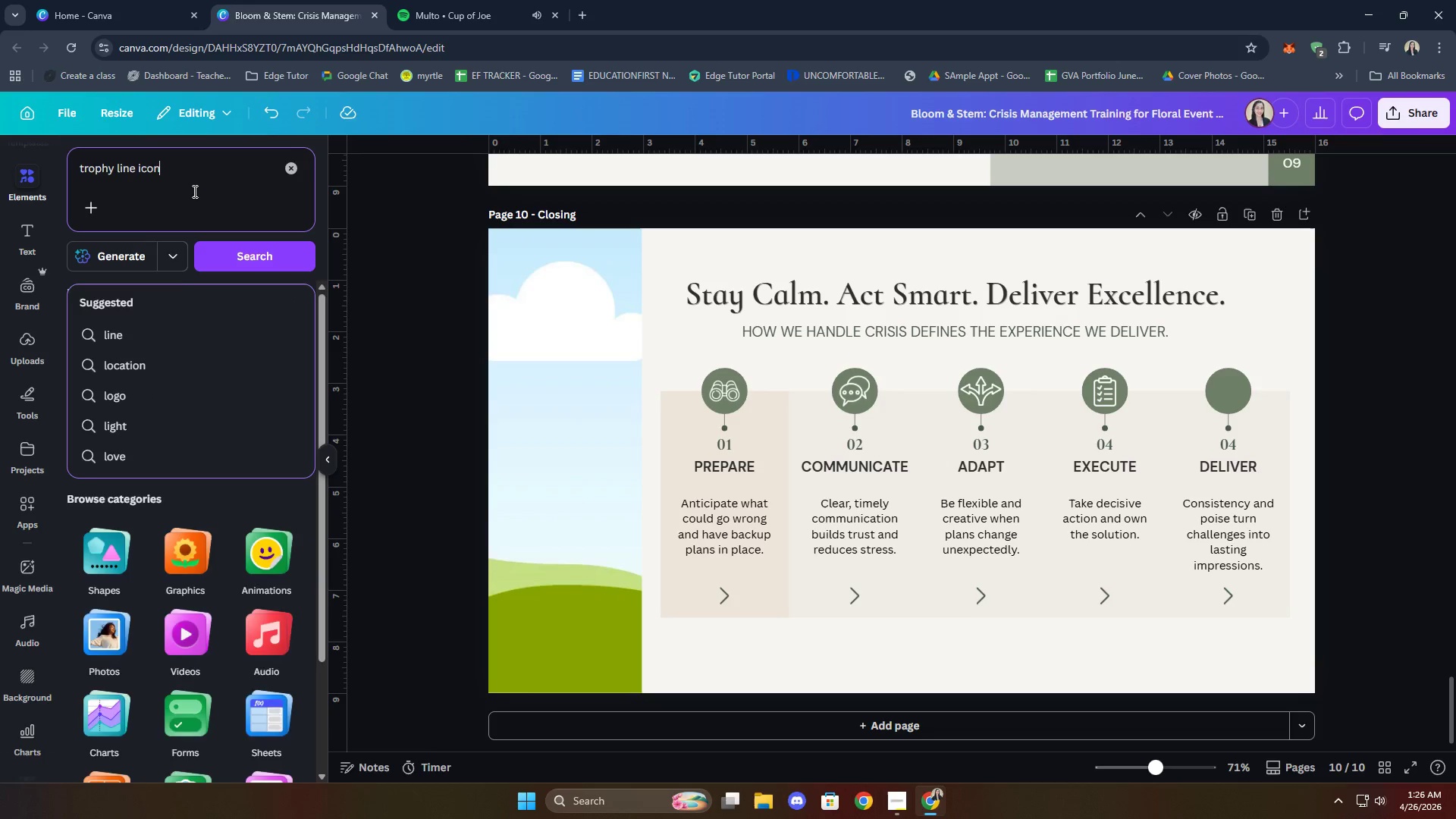 
key(Enter)
 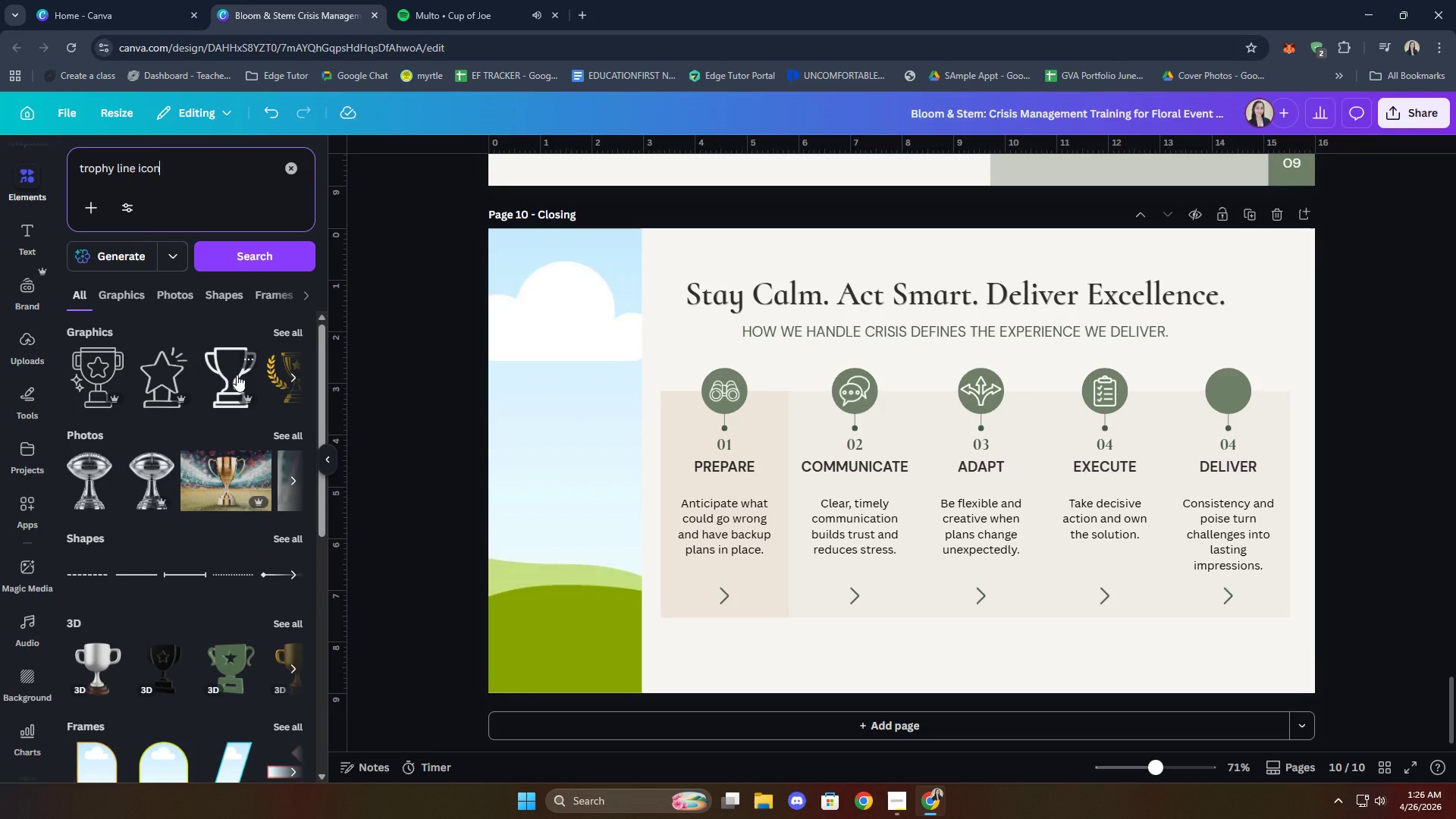 
left_click([279, 330])
 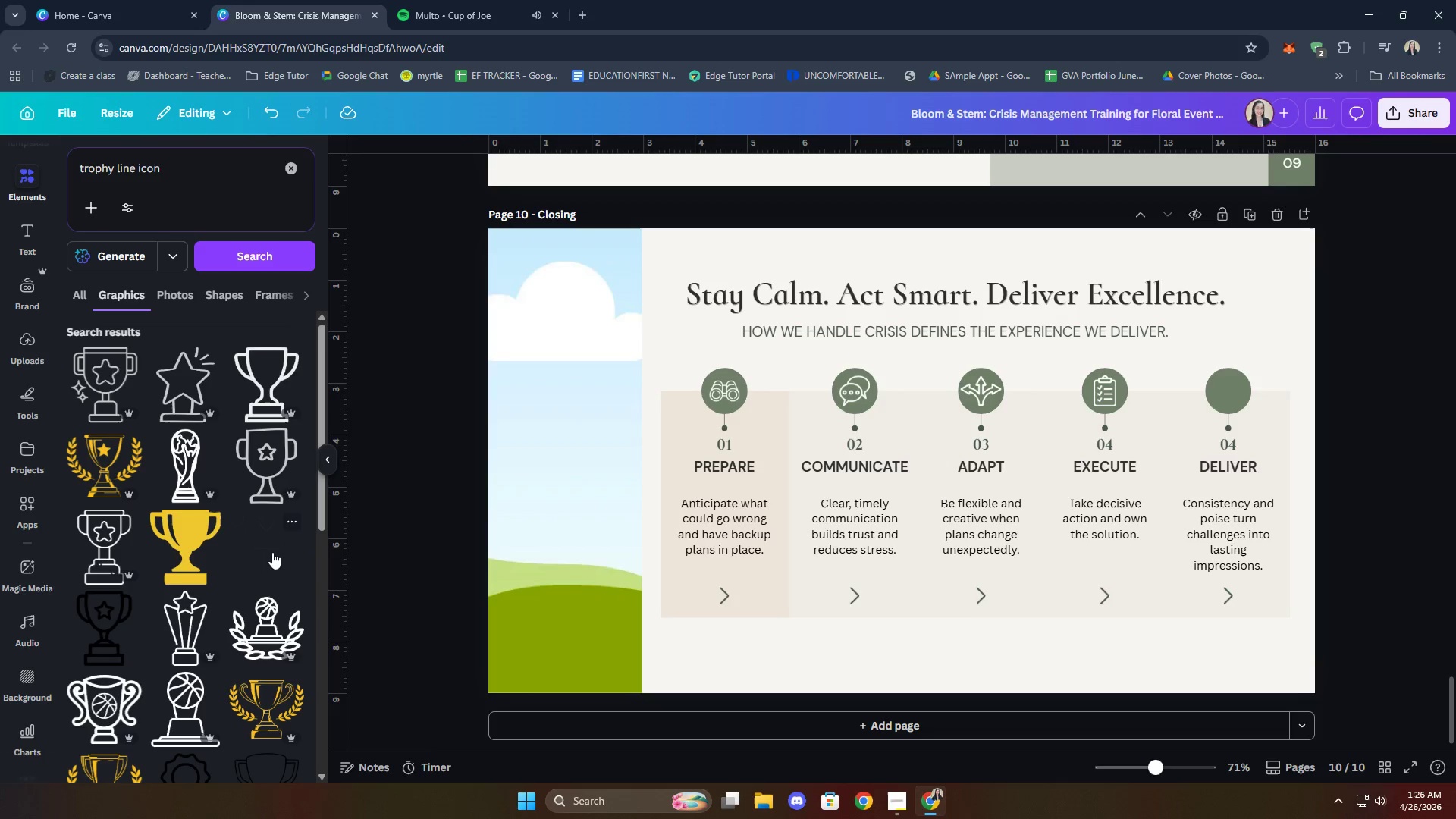 
wait(5.8)
 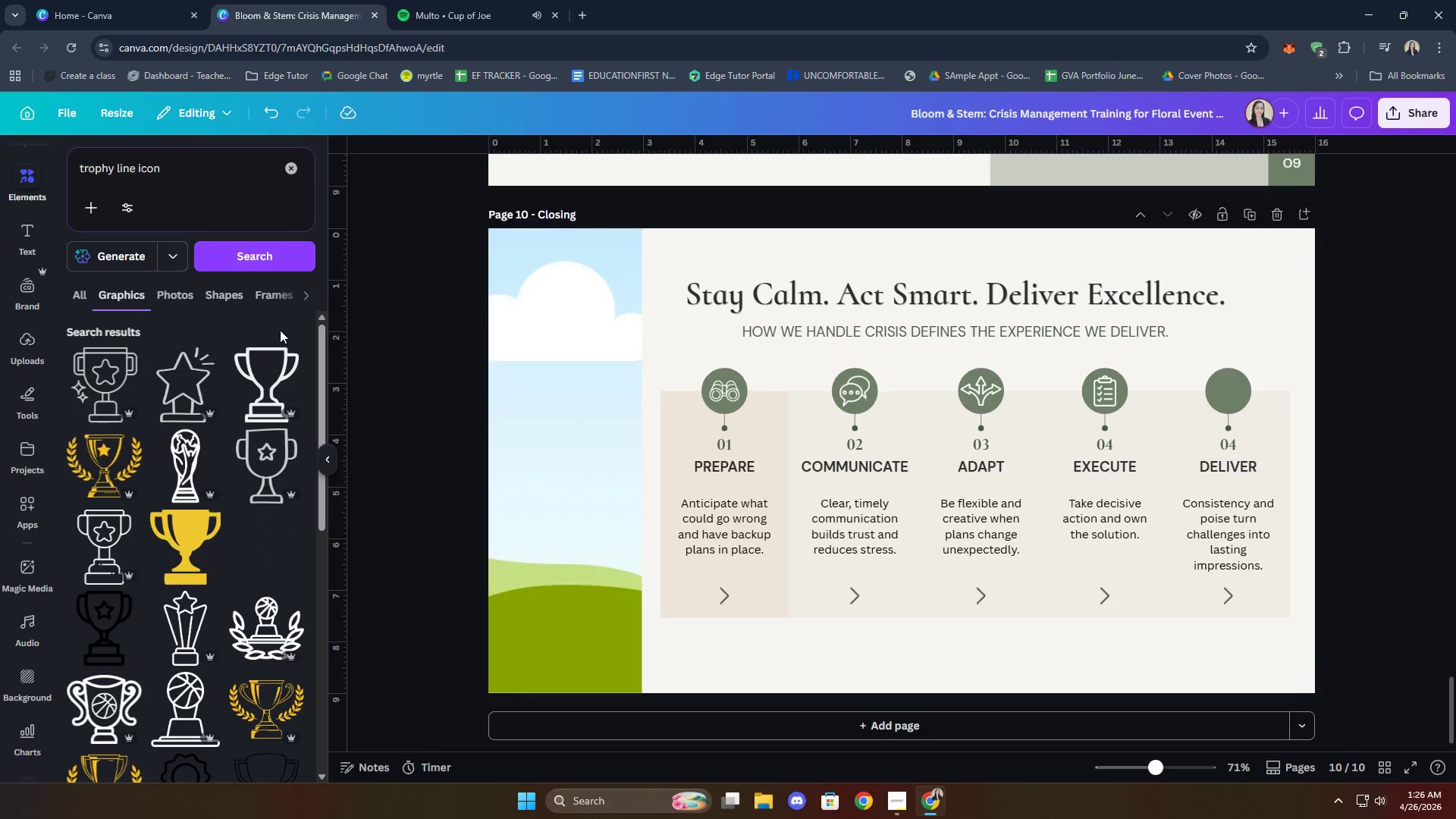 
scroll: coordinate [236, 423], scroll_direction: down, amount: 13.0
 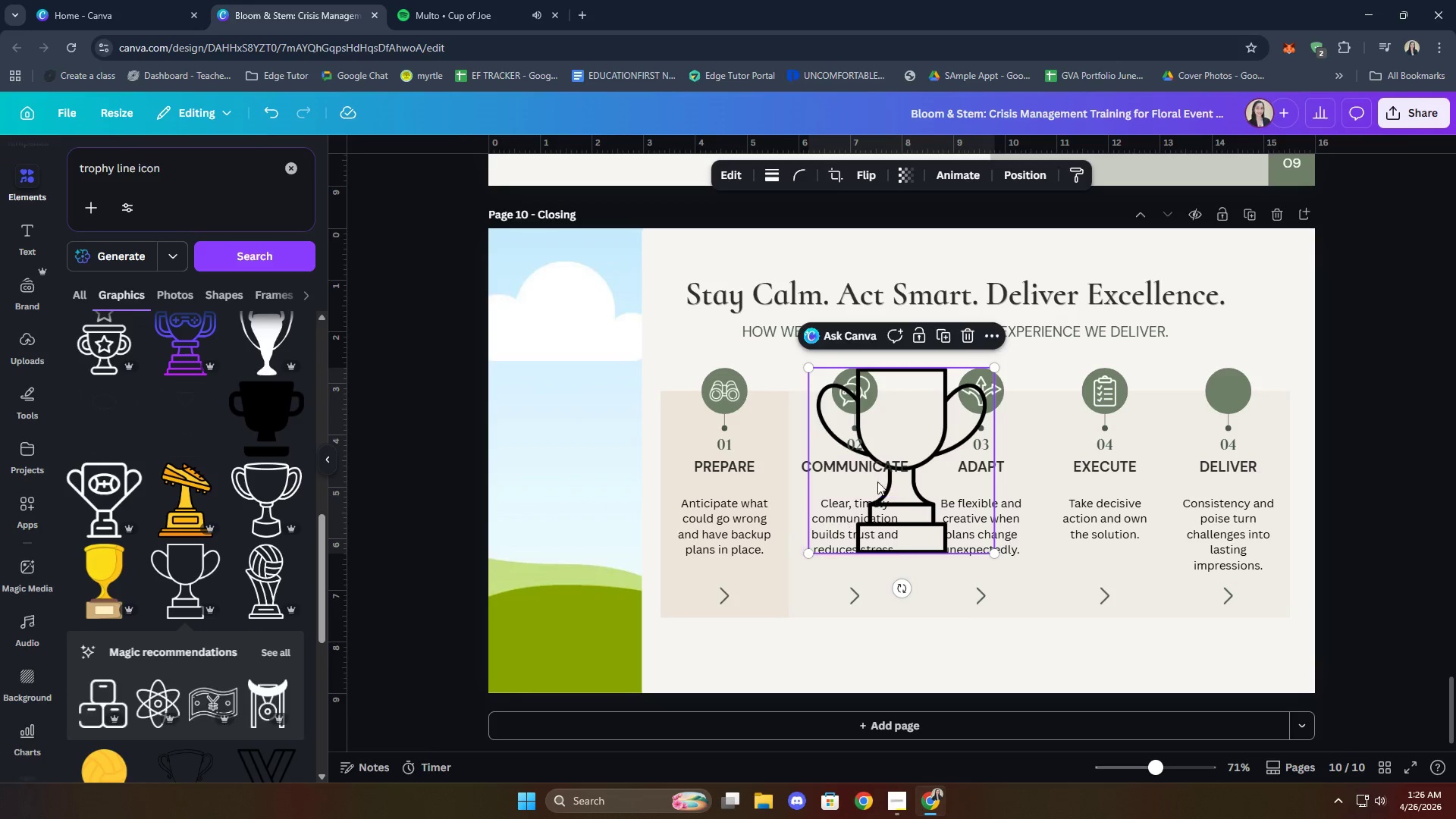 
left_click_drag(start_coordinate=[903, 438], to_coordinate=[1236, 401])
 